 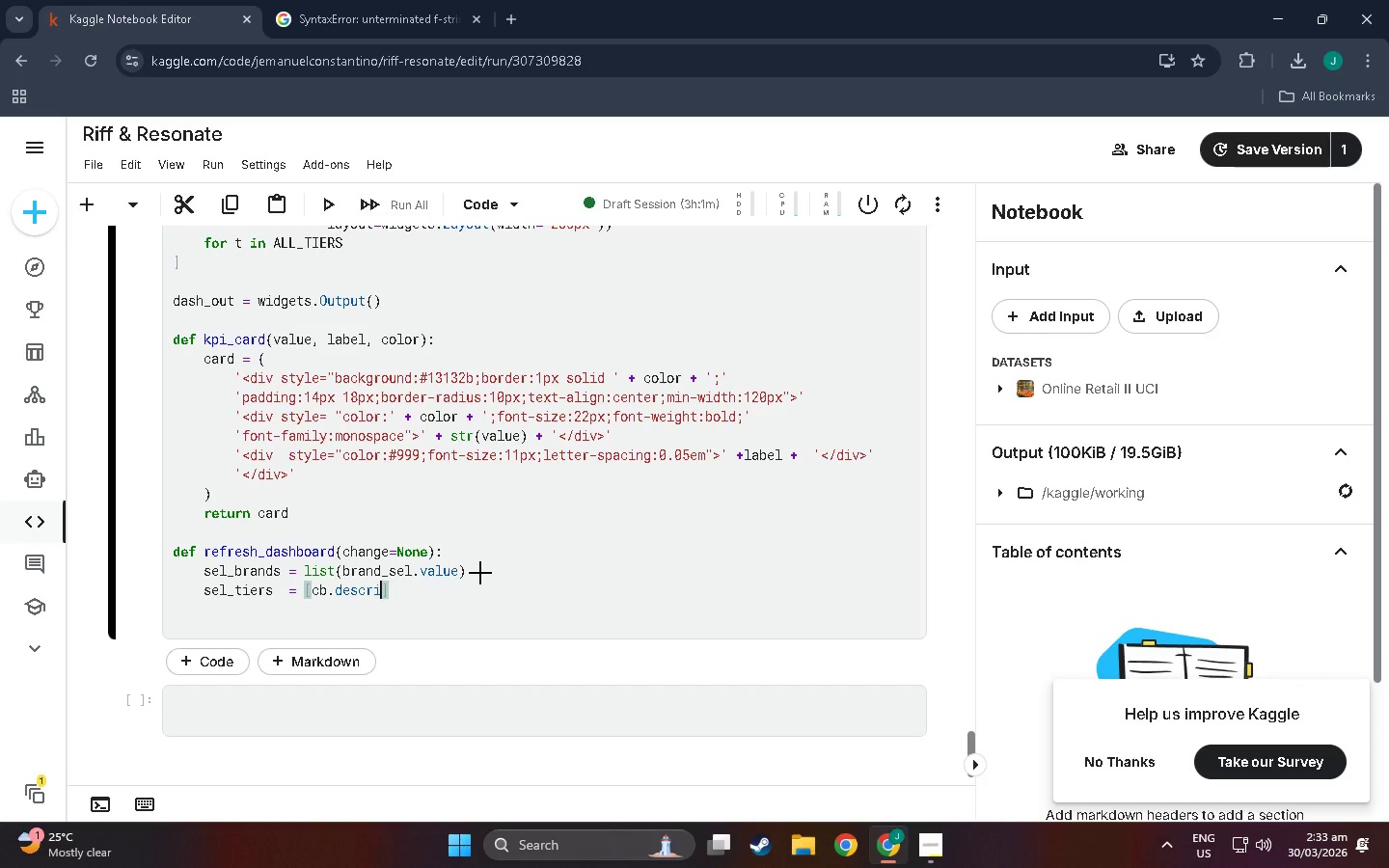 
hold_key(key=ShiftLeft, duration=0.38)
 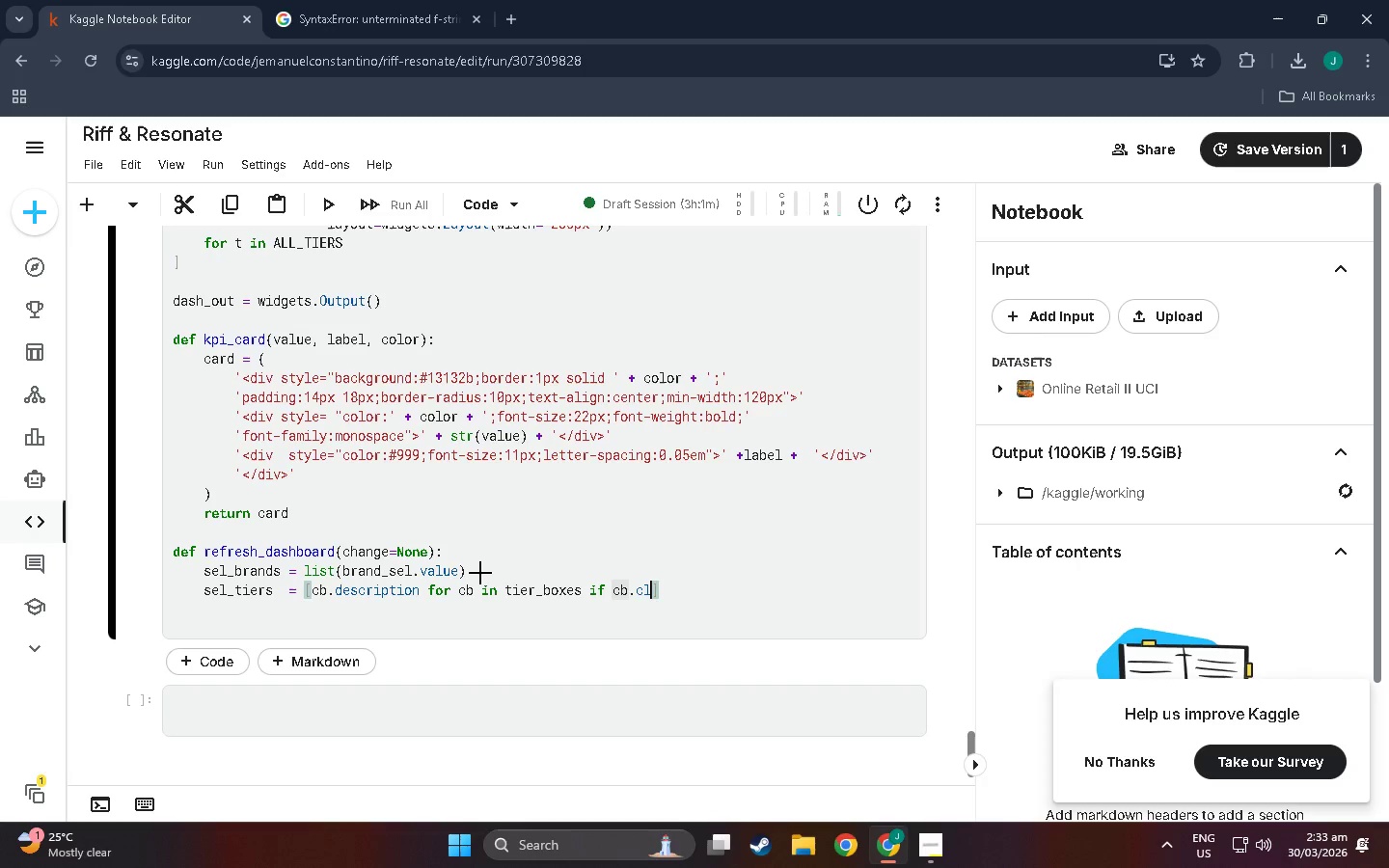 
wait(10.41)
 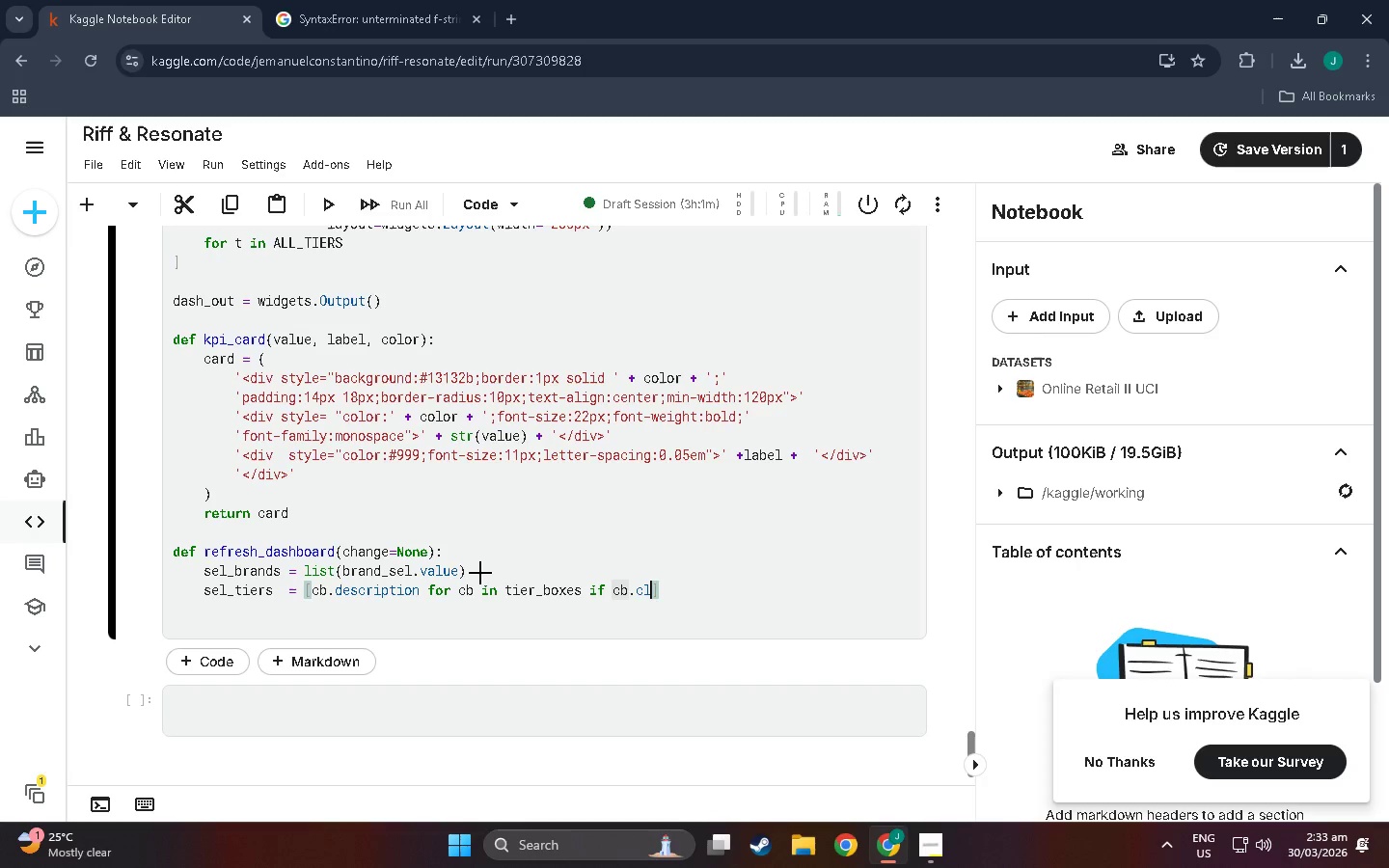 
double_click([688, 592])
 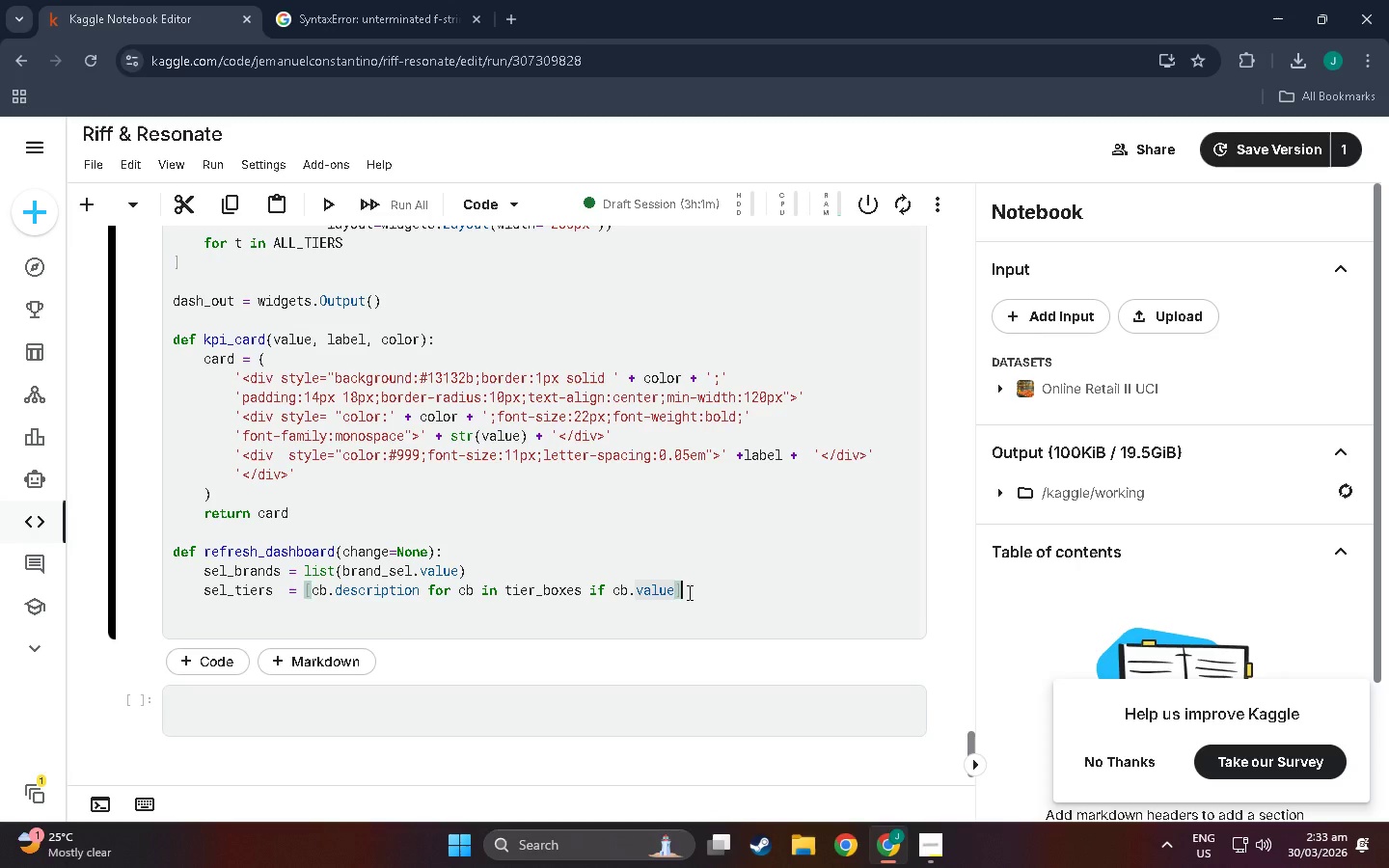 
key(Enter)
 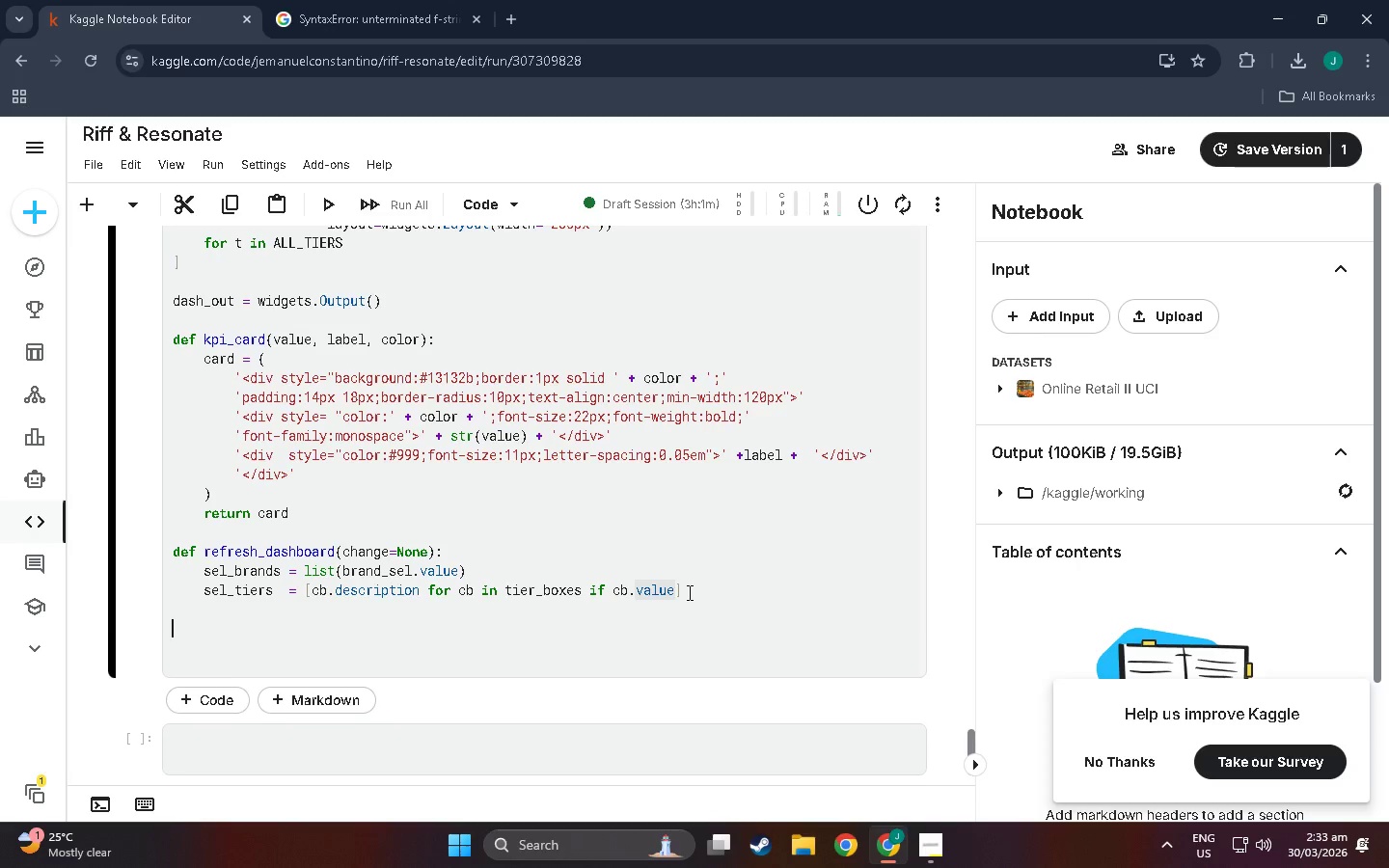 
key(Enter)
 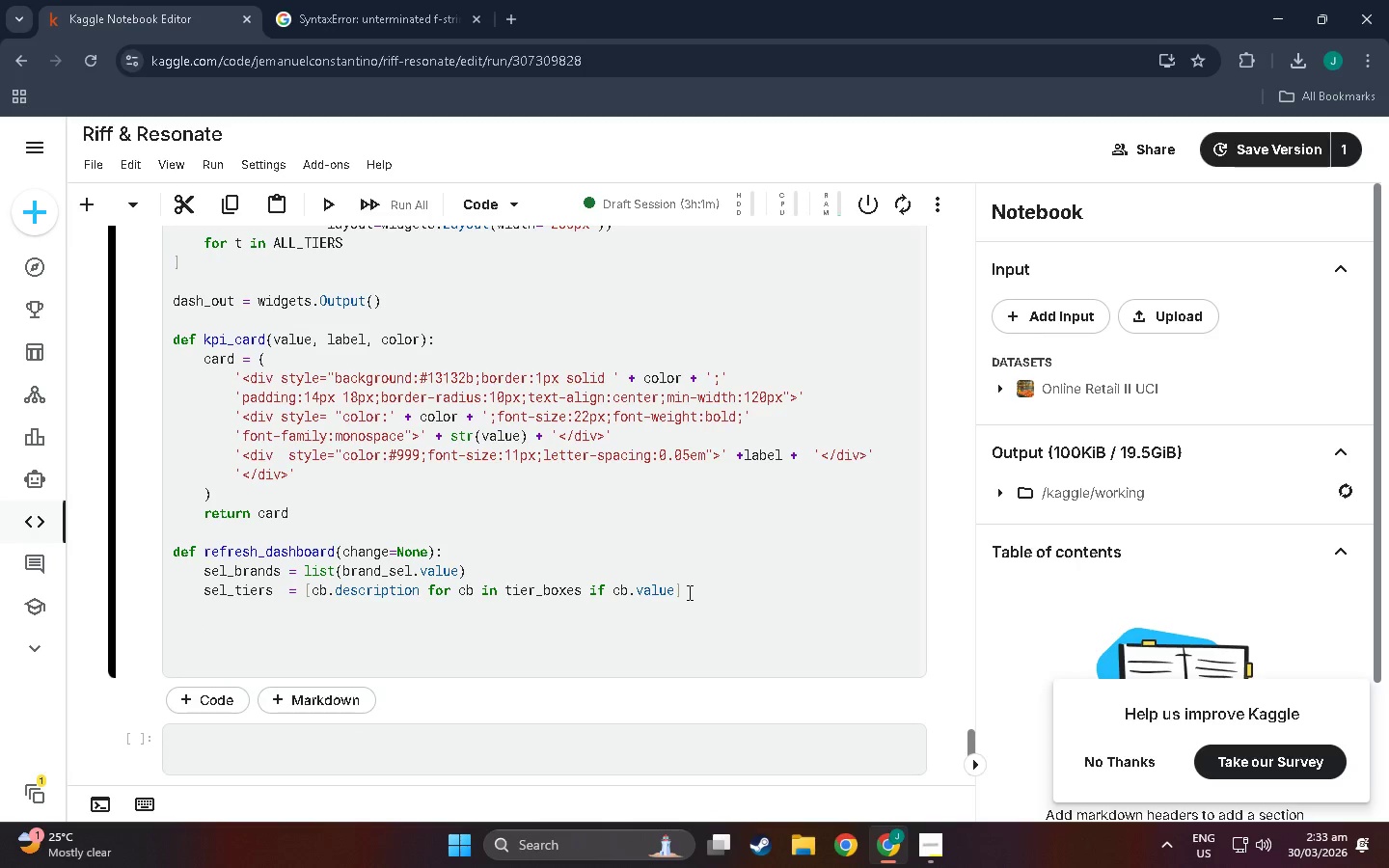 
key(Tab)
type(with dash_out:)
 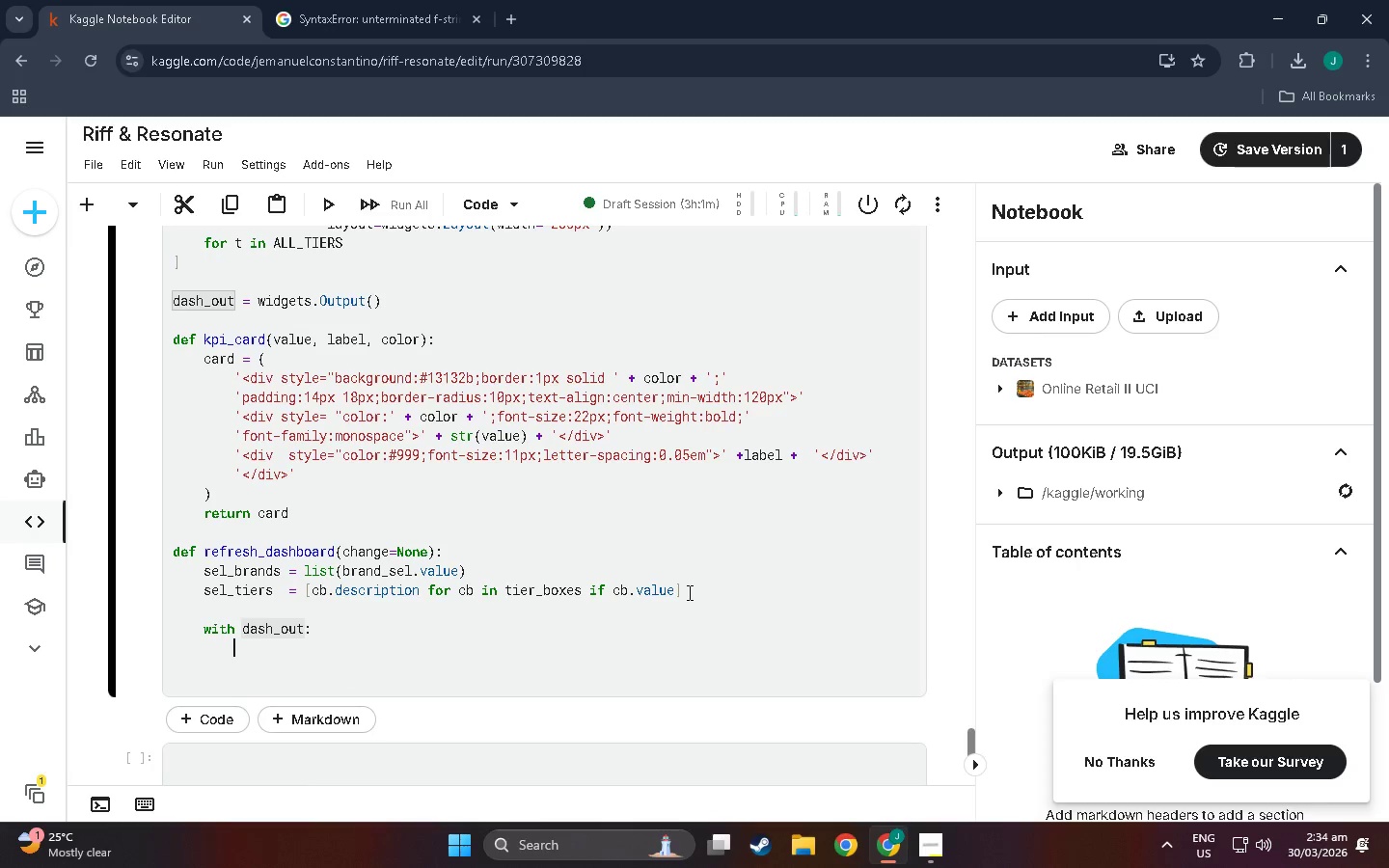 
 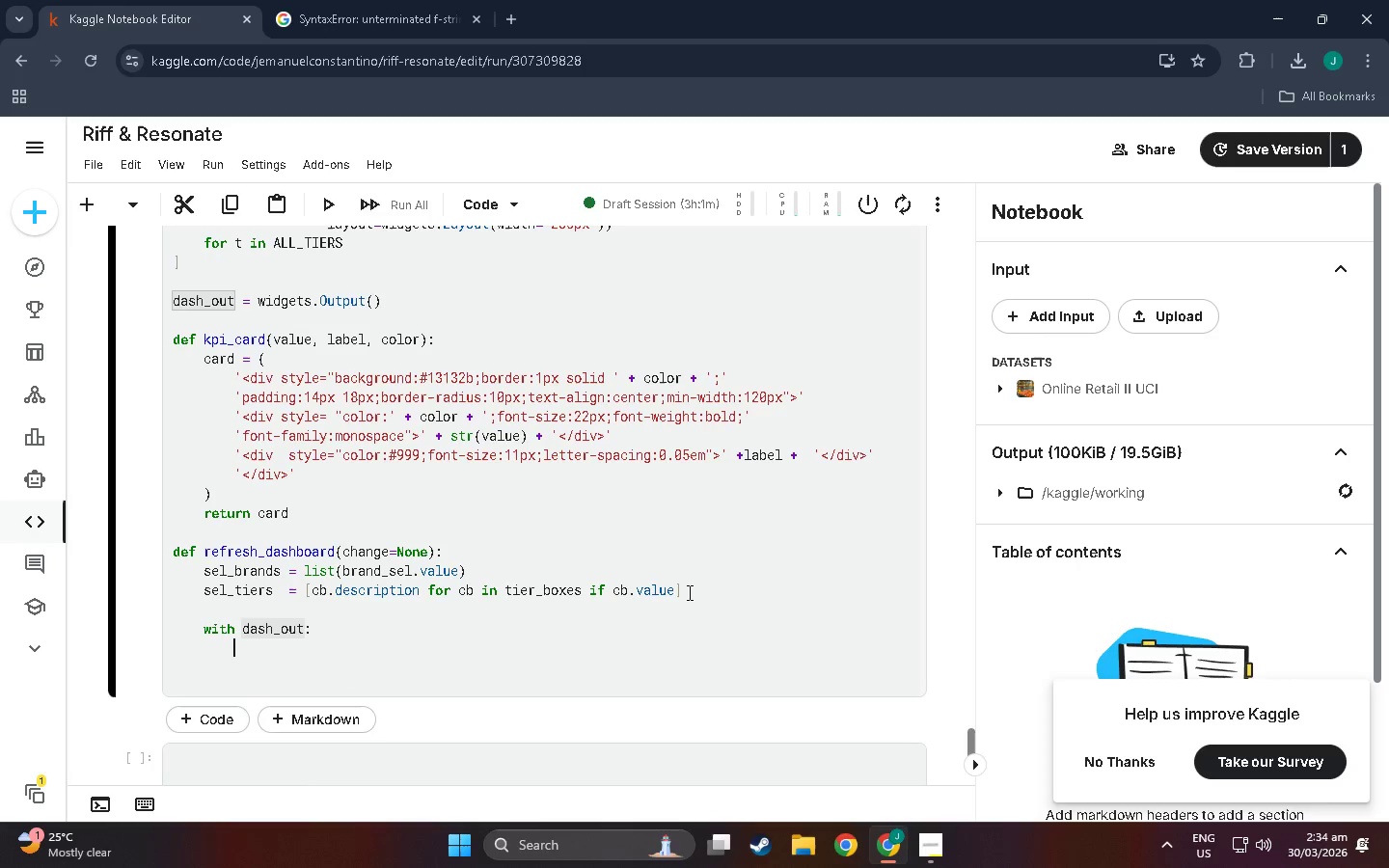 
key(Enter)
 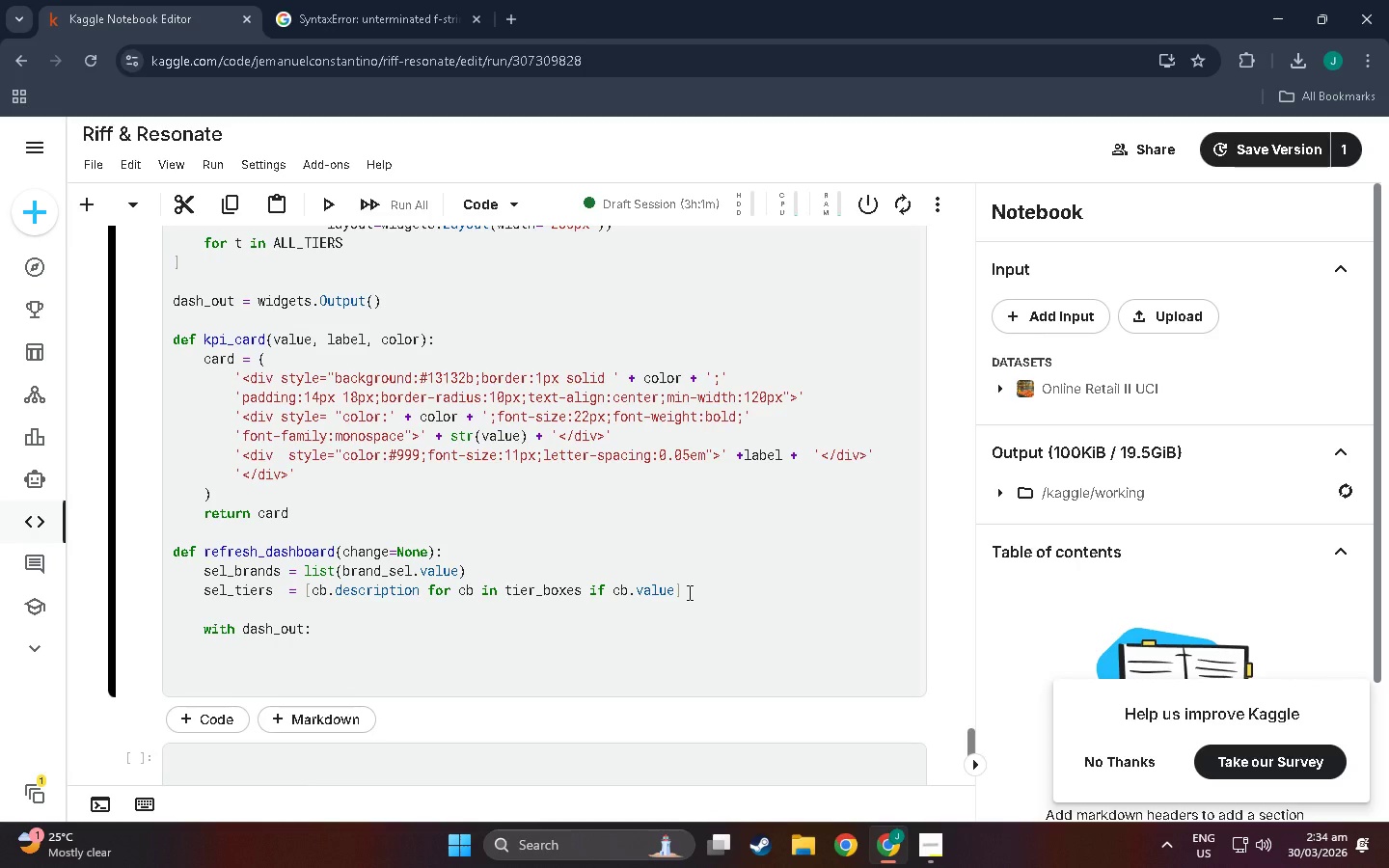 
type(clear_output(wait_)
key(Backspace)
type(=True)
 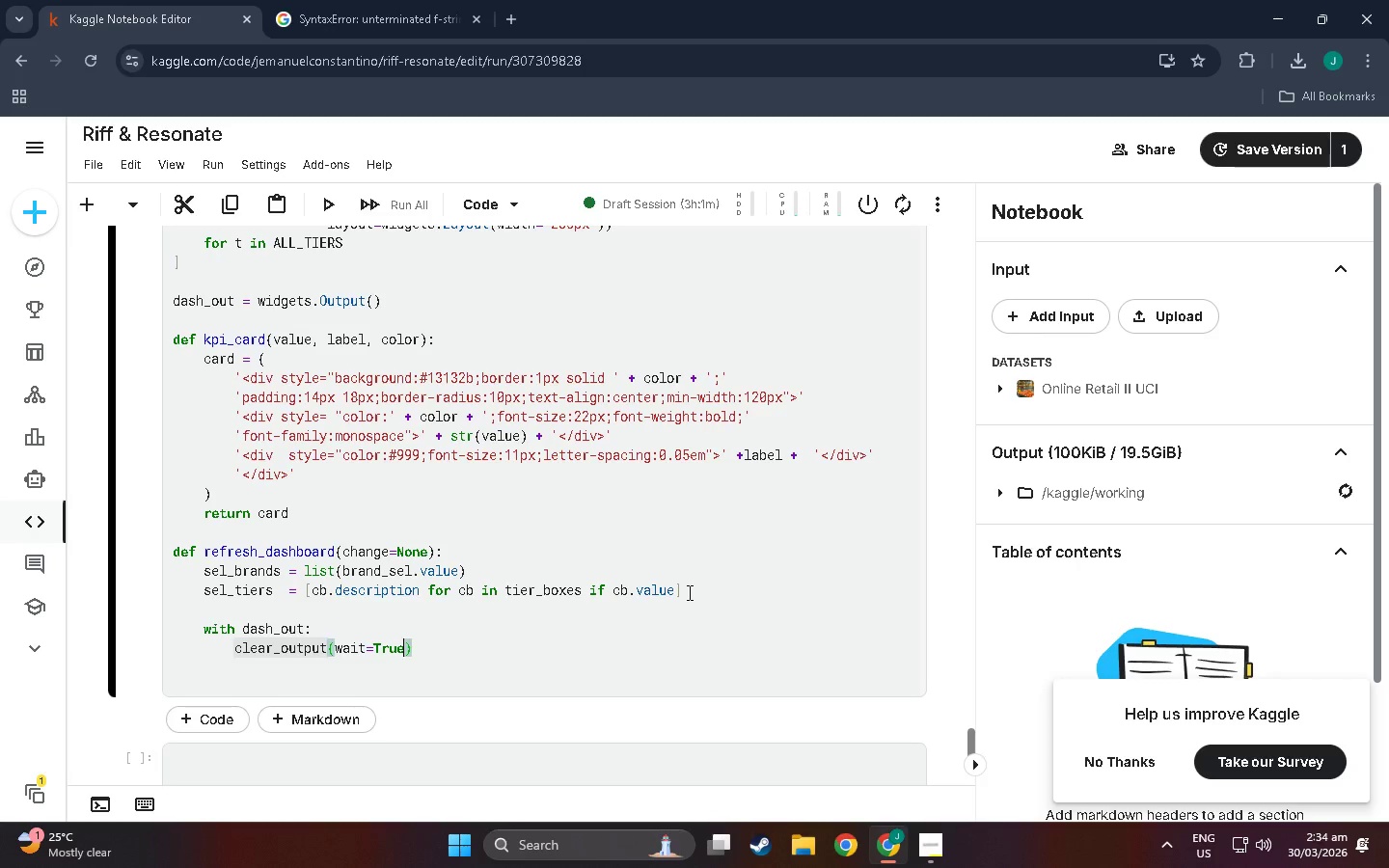 
key(Enter)
 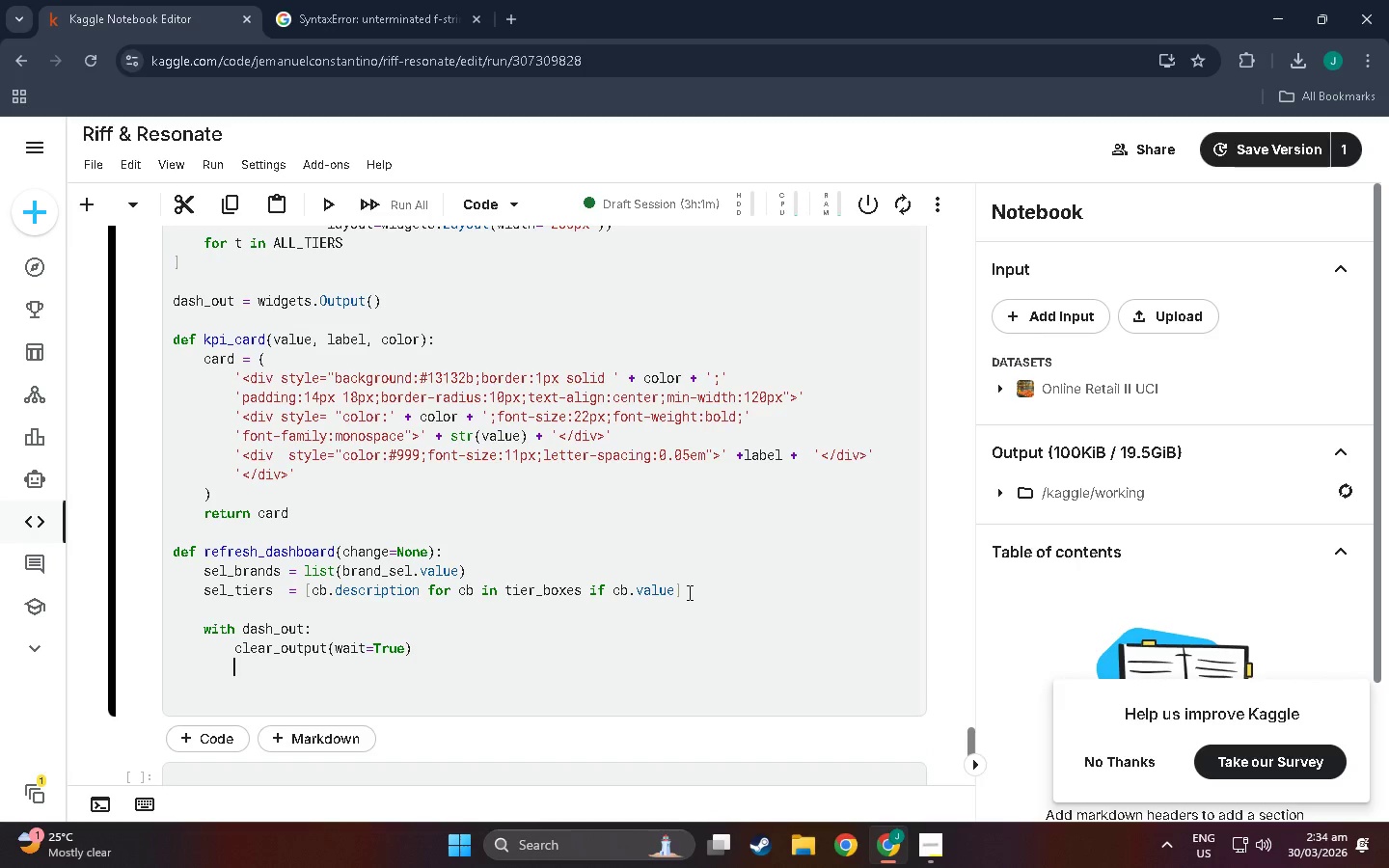 
type(if not sel_brt)
key(Backspace)
type(andso)
key(Backspace)
type( or not sel_tiers:)
 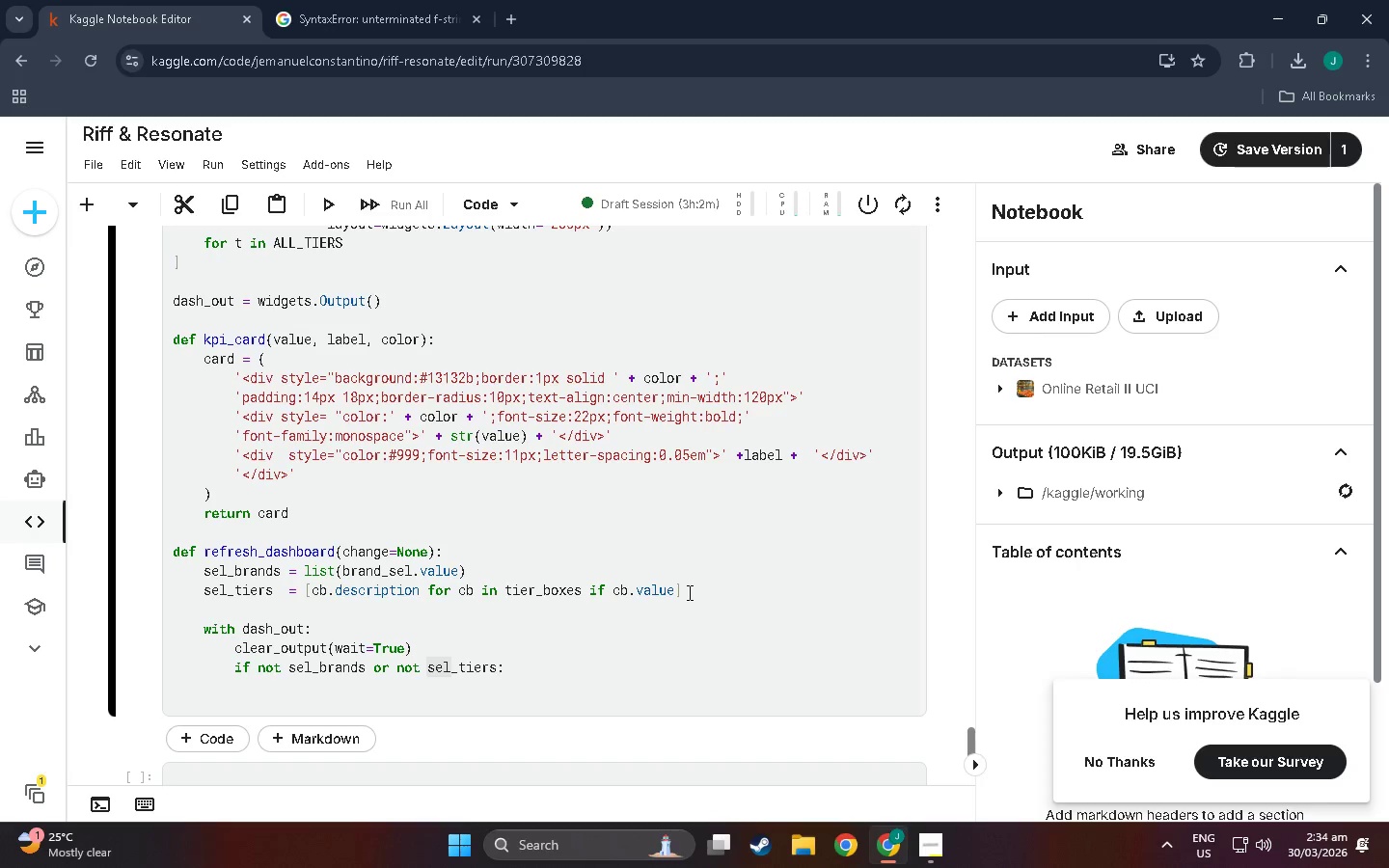 
key(Enter)
 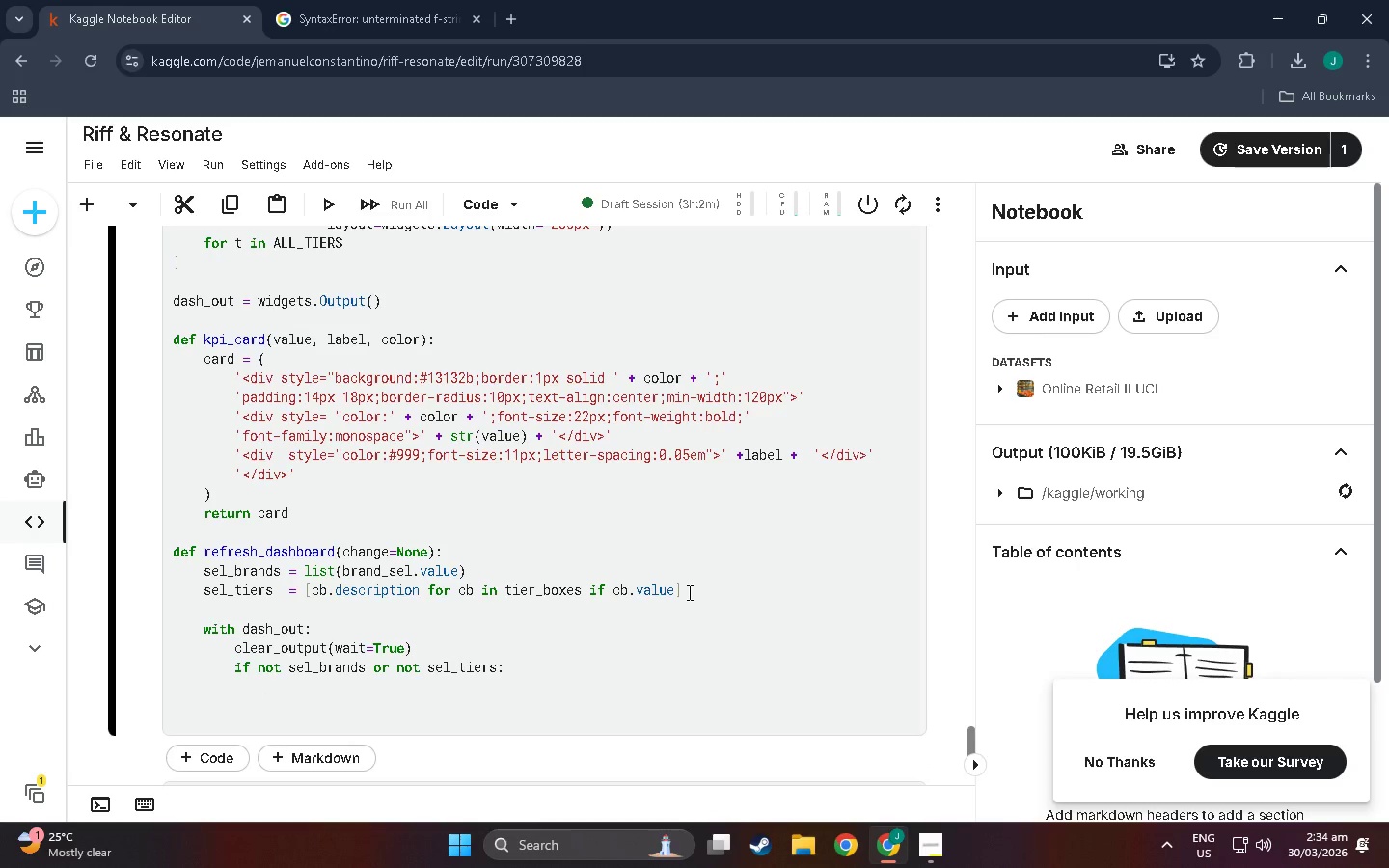 
type(display(widger)
key(Backspace)
type(ts.HTML('<p style="color:orange)
 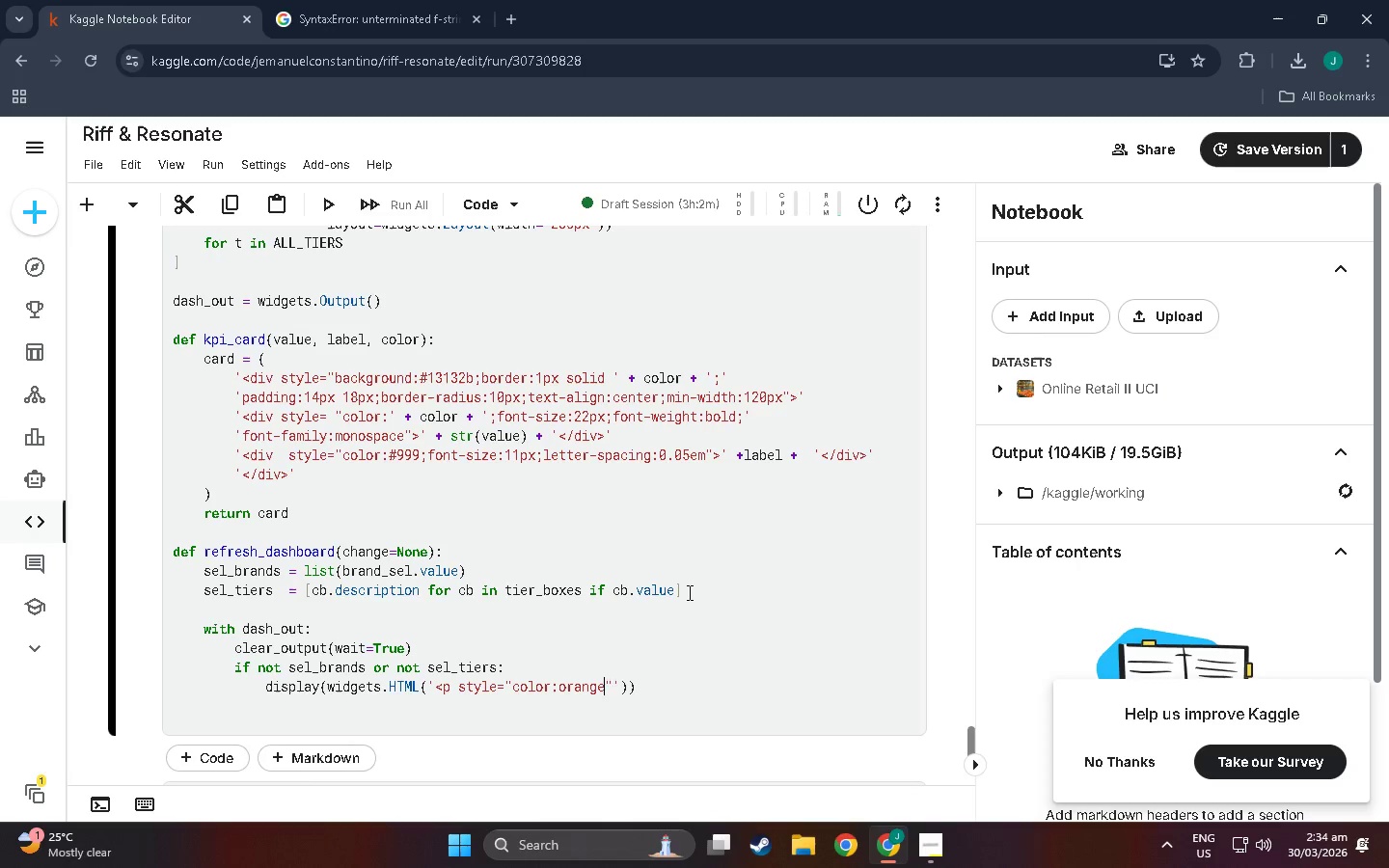 
hold_key(key=ShiftLeft, duration=0.39)
 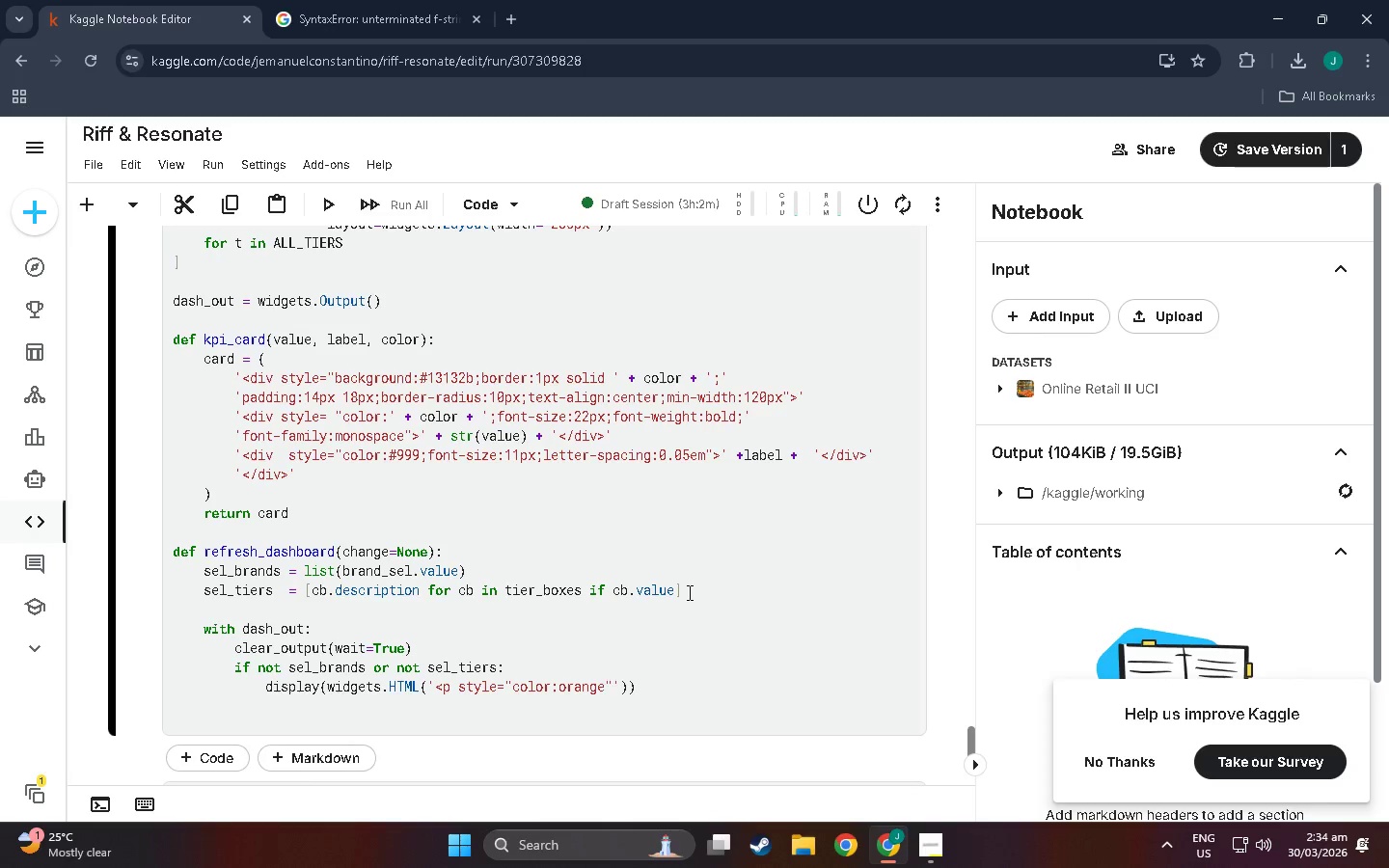 
key(ArrowRight)
 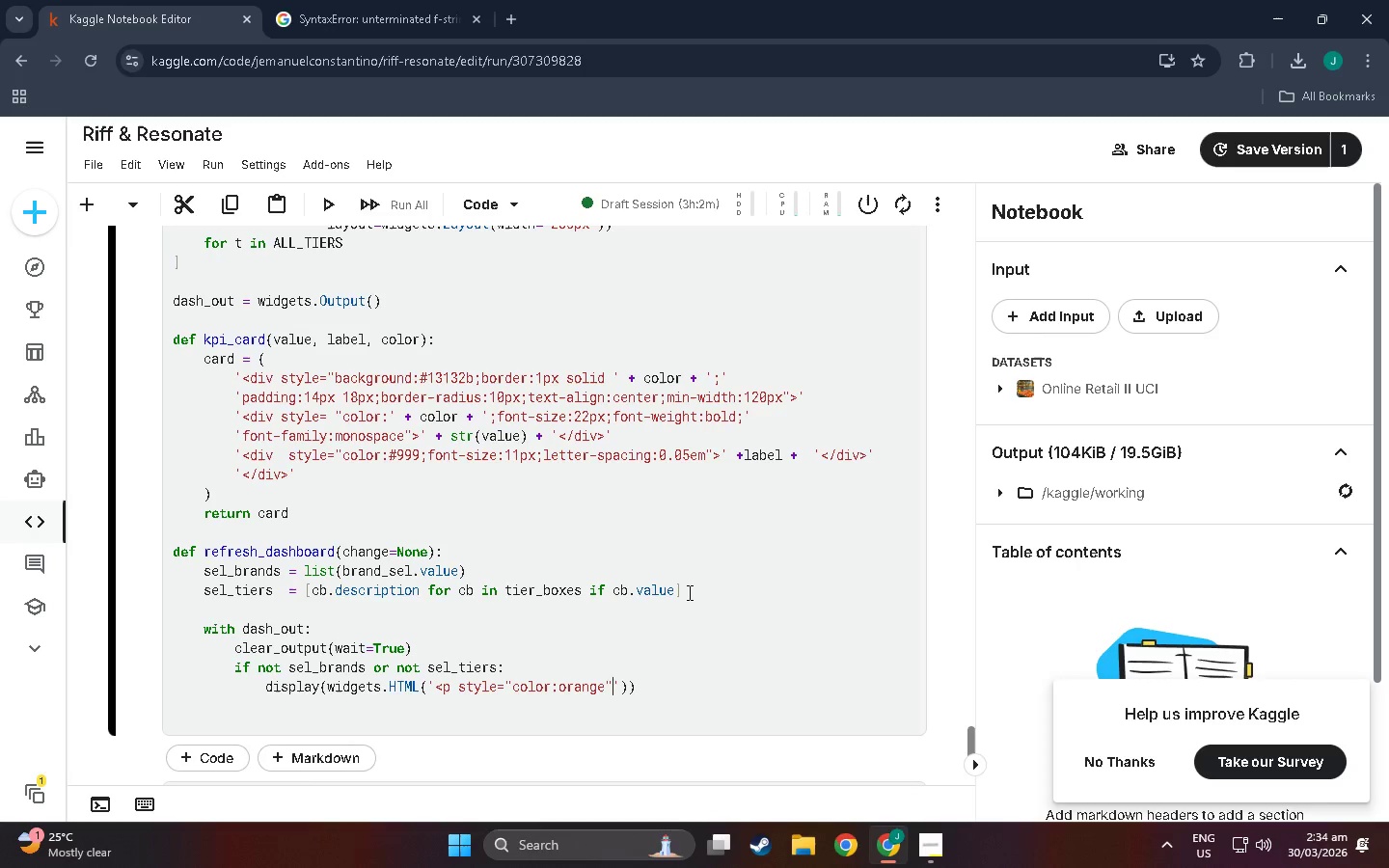 
type(?)
key(Backspace)
type(>Select at least one brand and tier )
key(Backspace)
type(. )
key(Backspace)
type(</p>')
 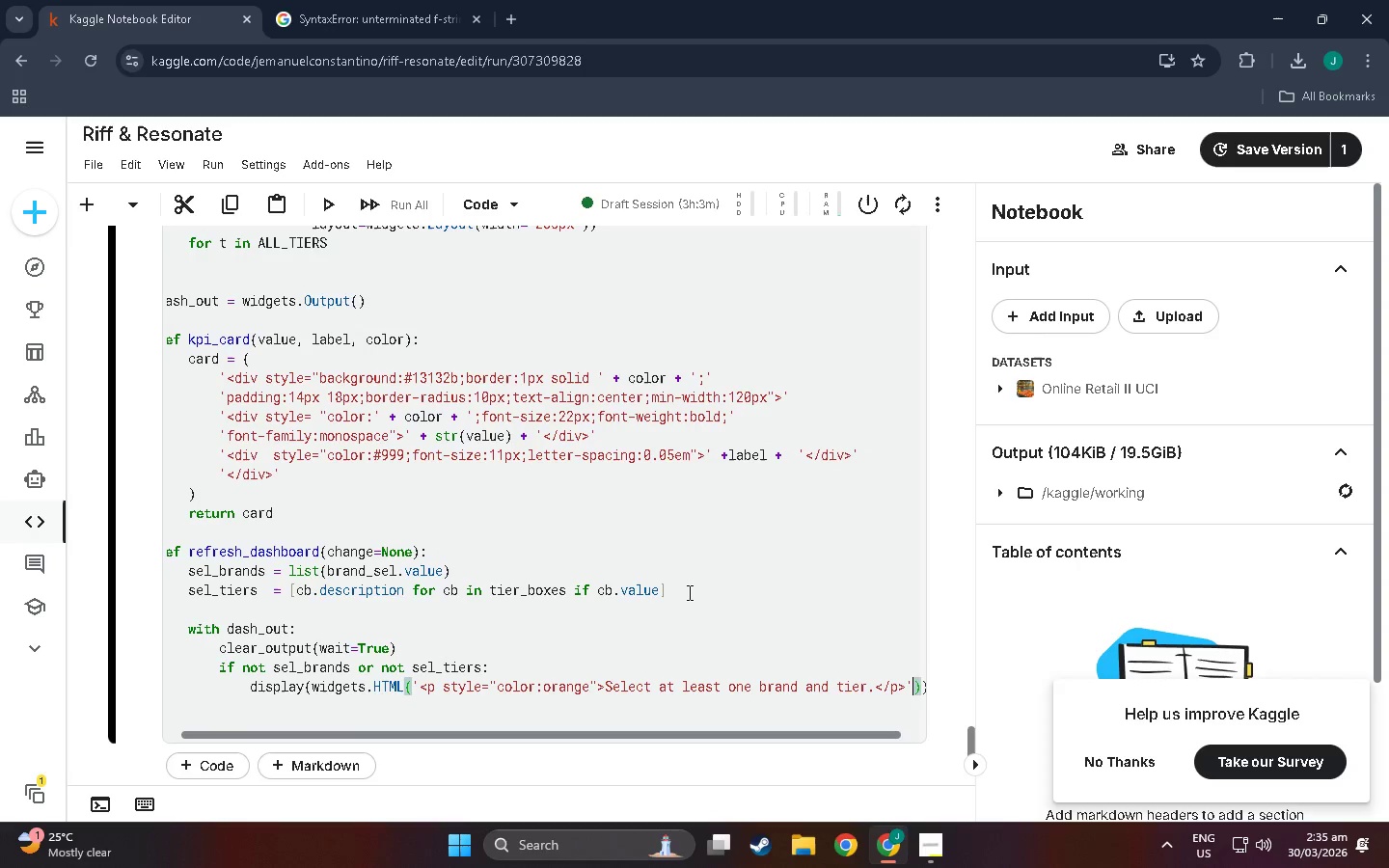 
key(ArrowRight)
 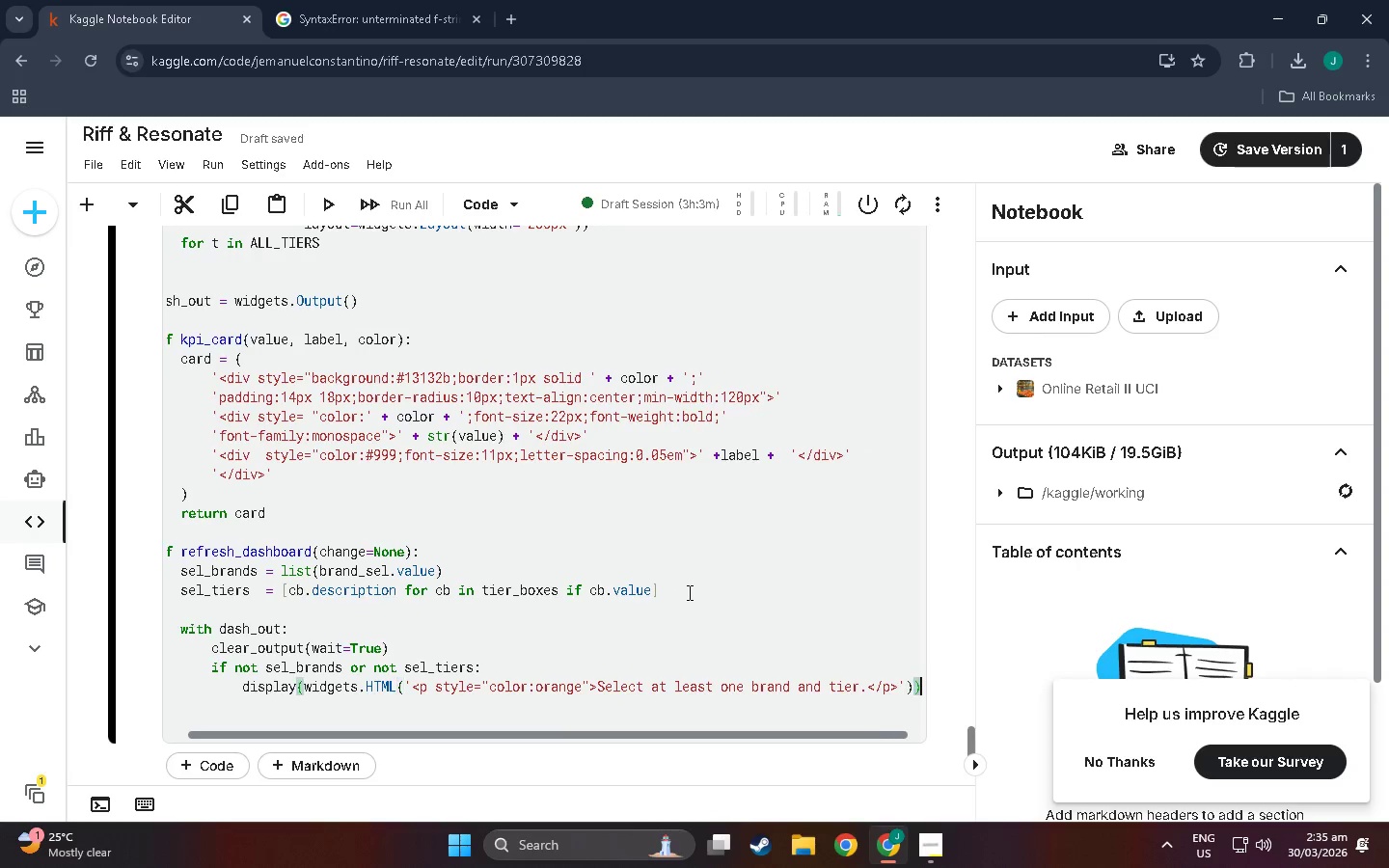 
key(ArrowRight)
 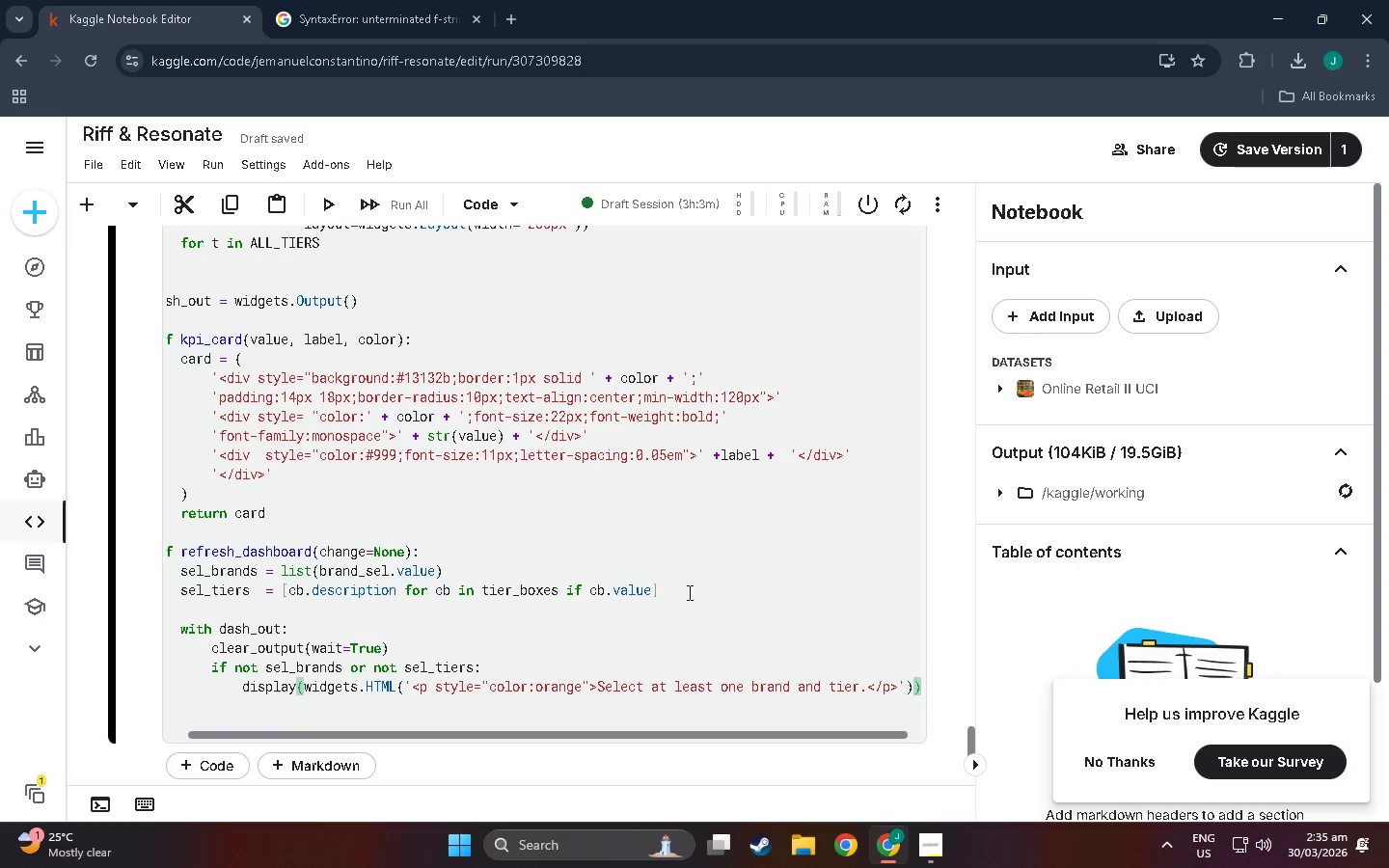 
key(Enter)
 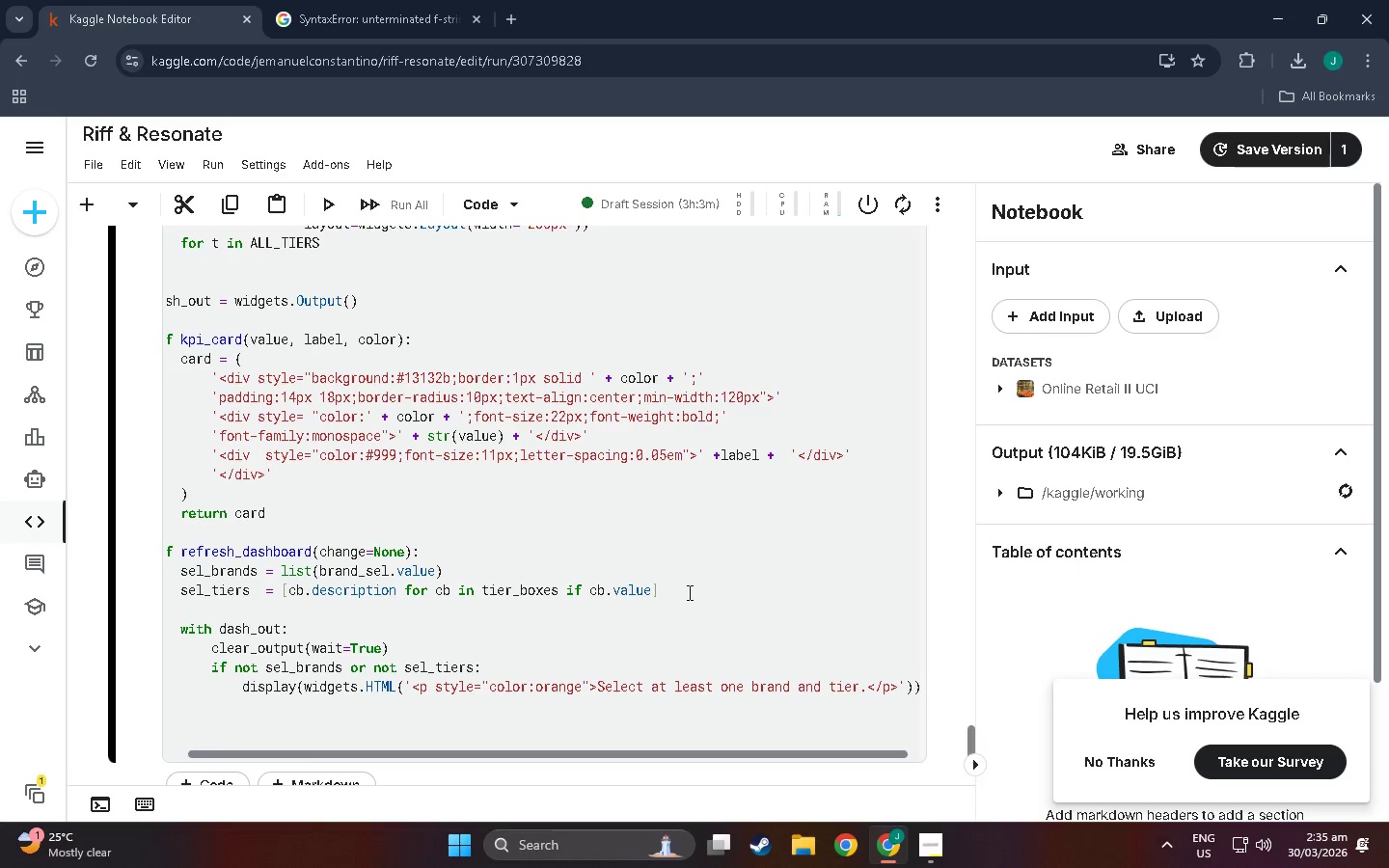 
type(return)
 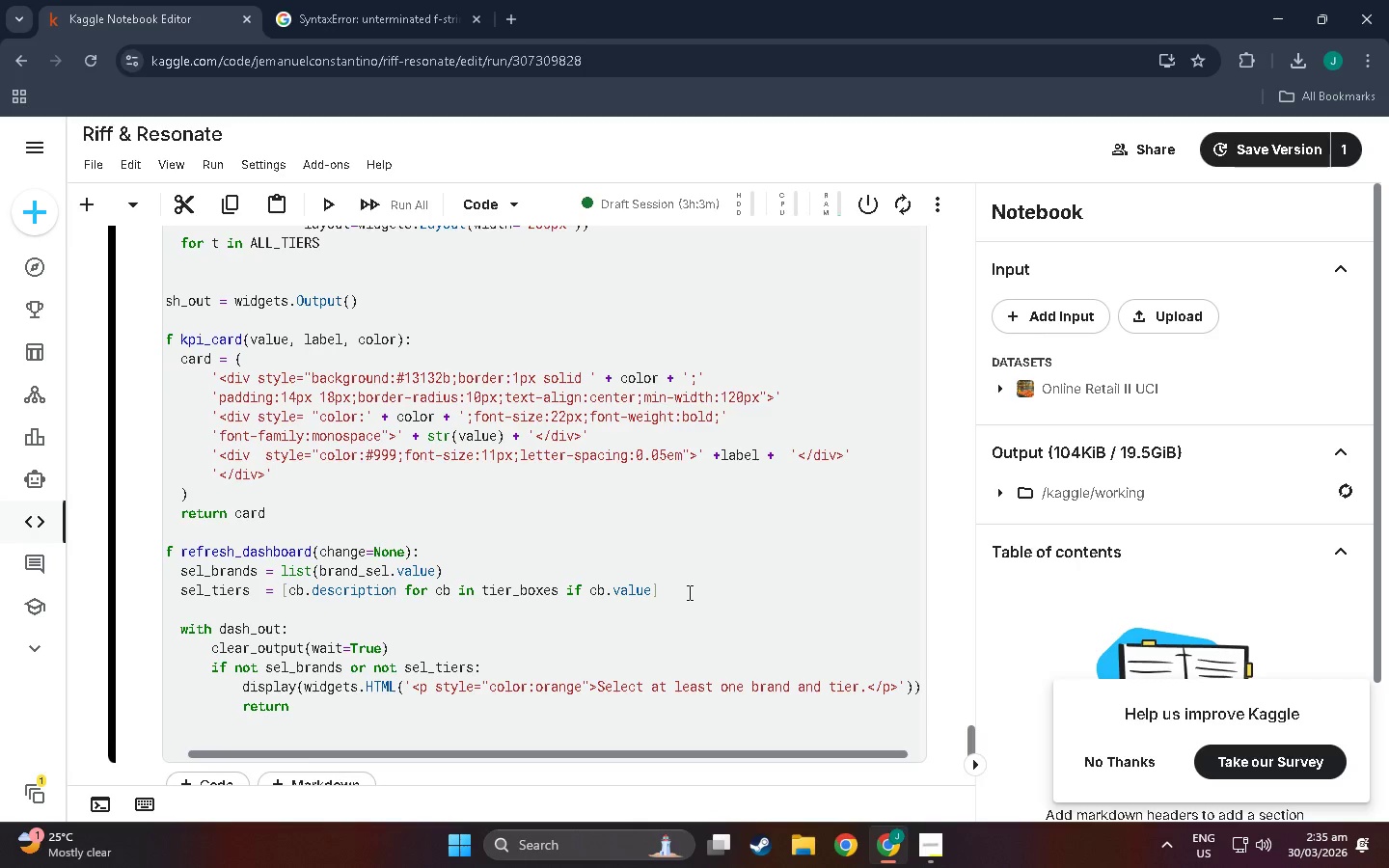 
key(Enter)
 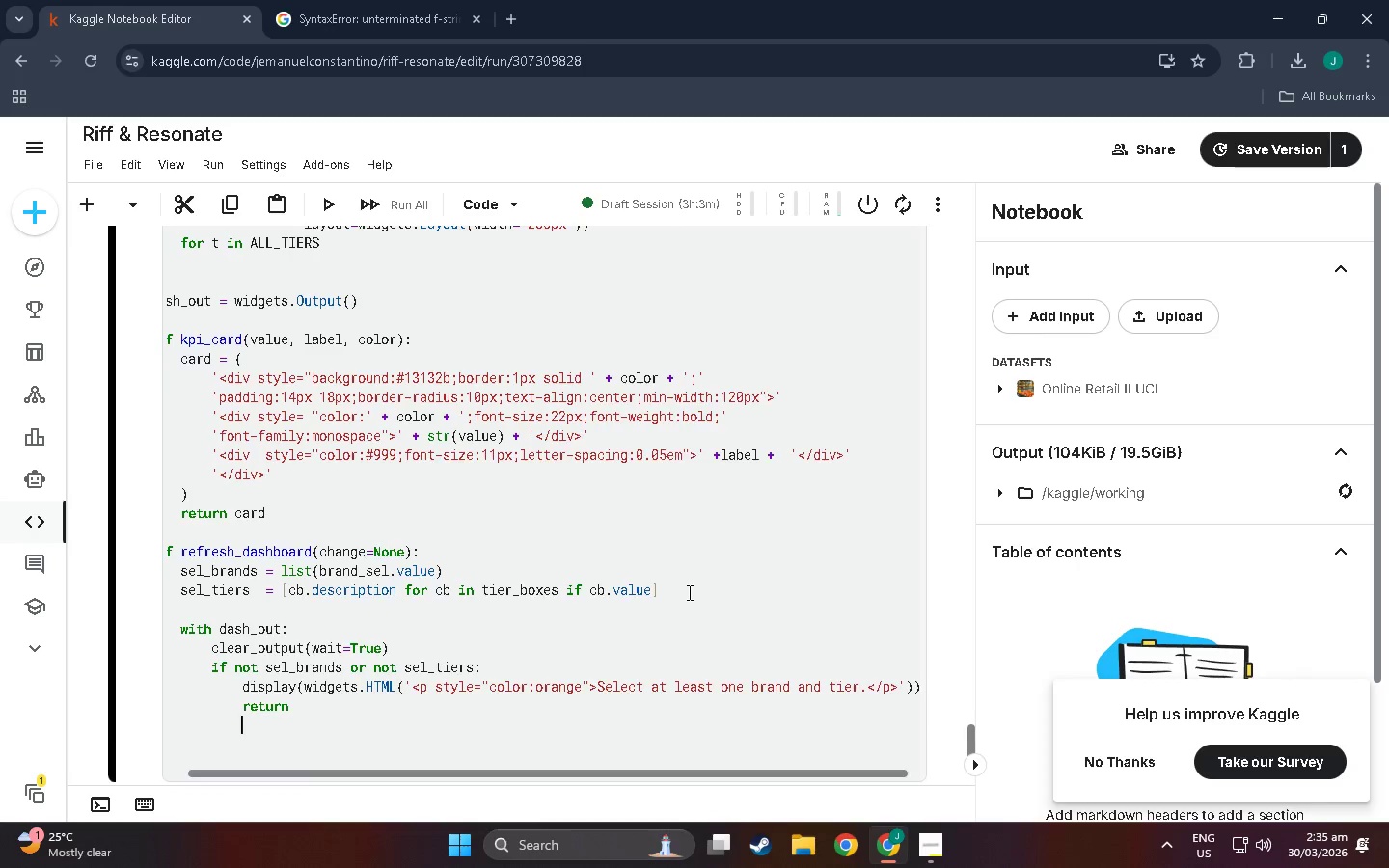 
key(Enter)
 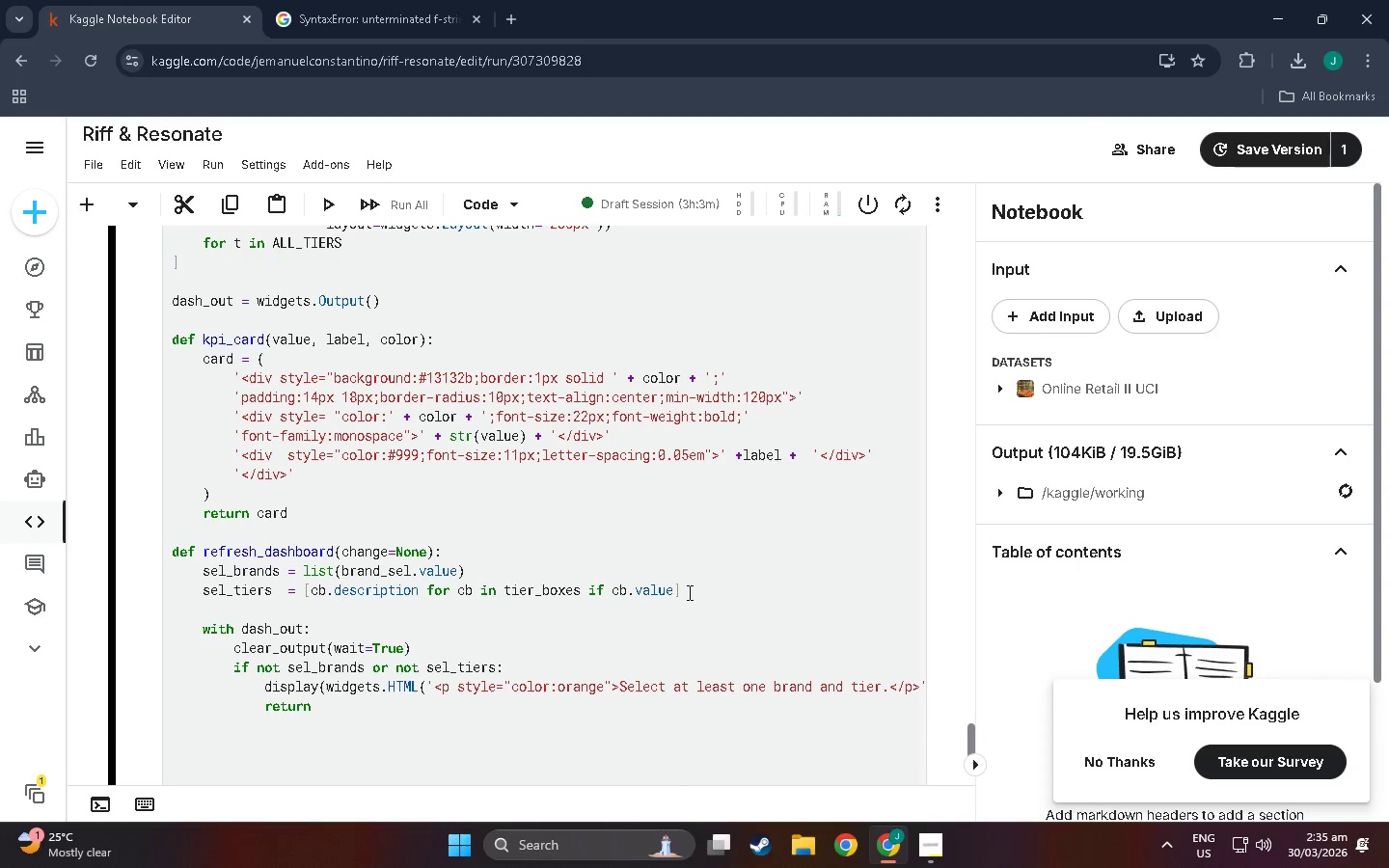 
key(Tab)
 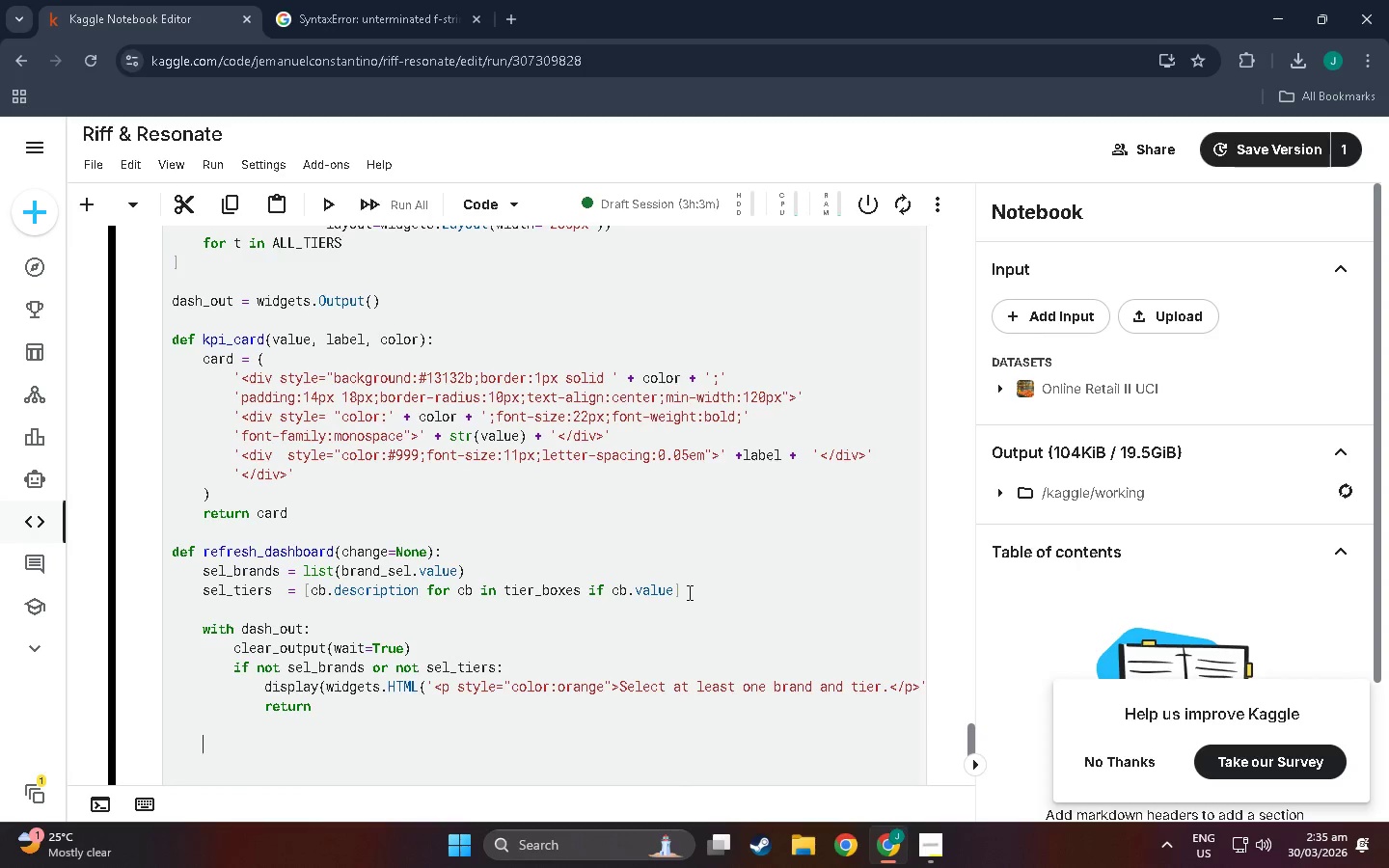 
key(Tab)
 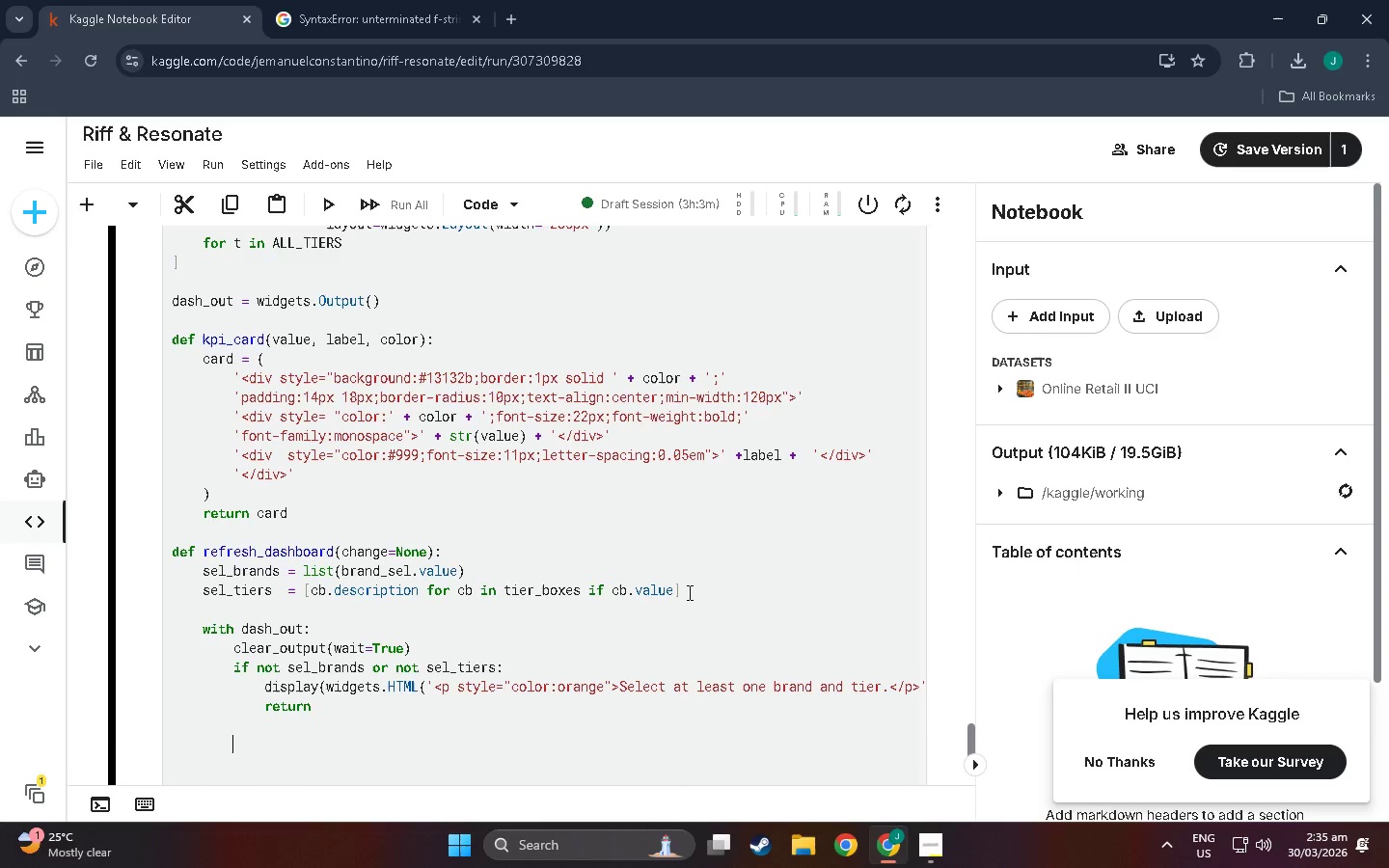 
key(Shift+Enter)
 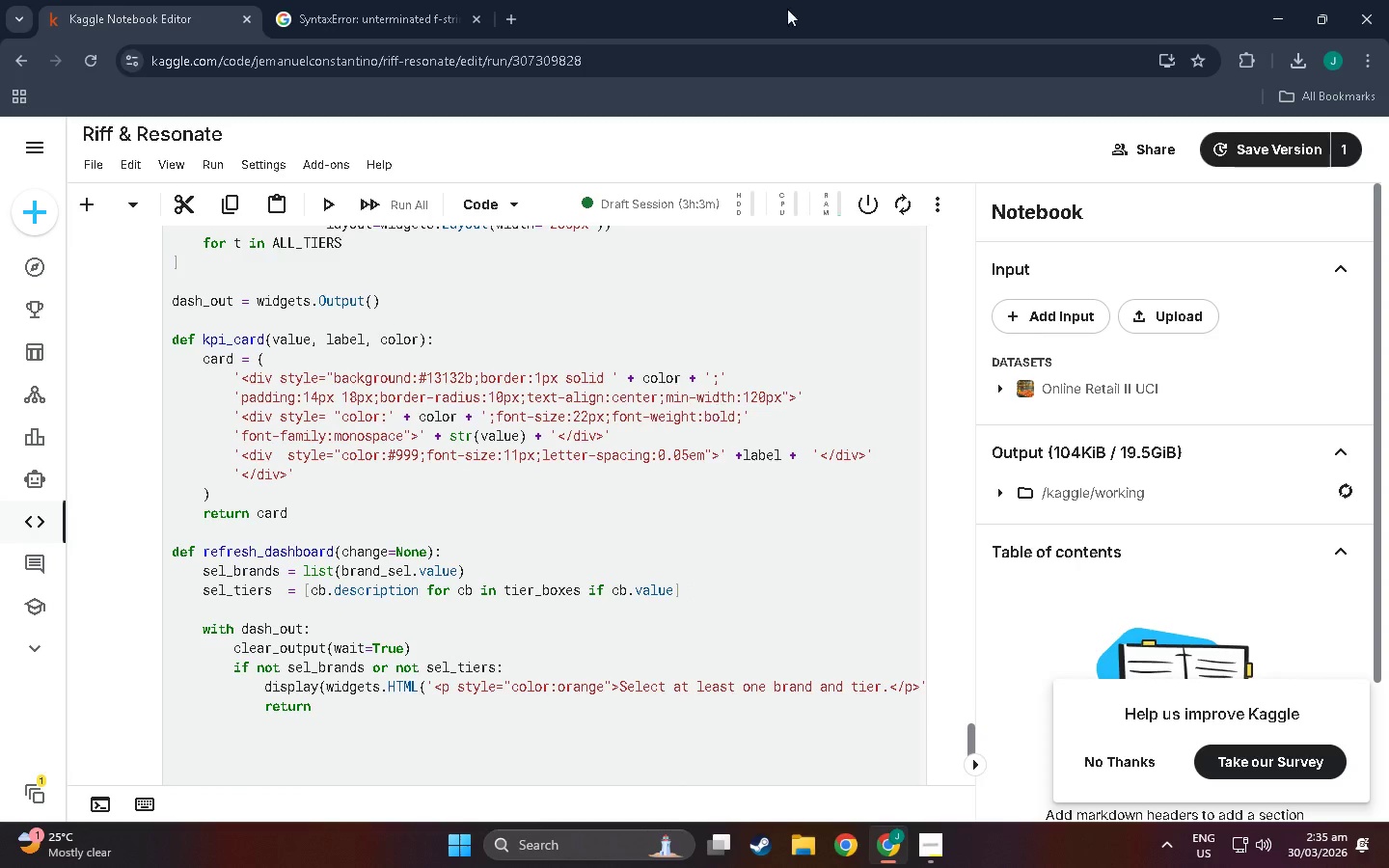 
scroll: coordinate [398, 608], scroll_direction: down, amount: 9.0
 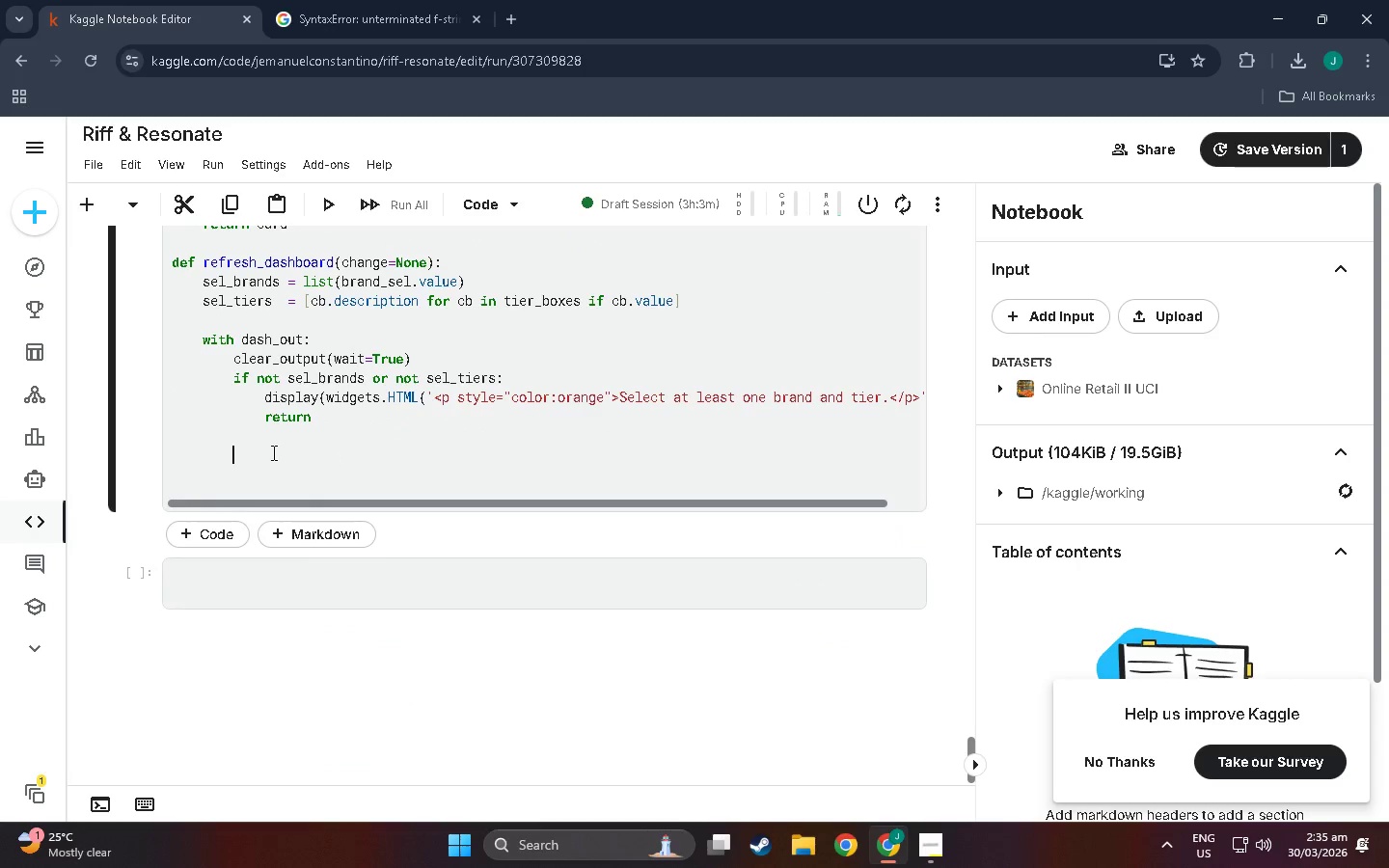 
type(filt = df[dfp)
key(Backspace)
type(["Bram)
key(Backspace)
type(nd)
 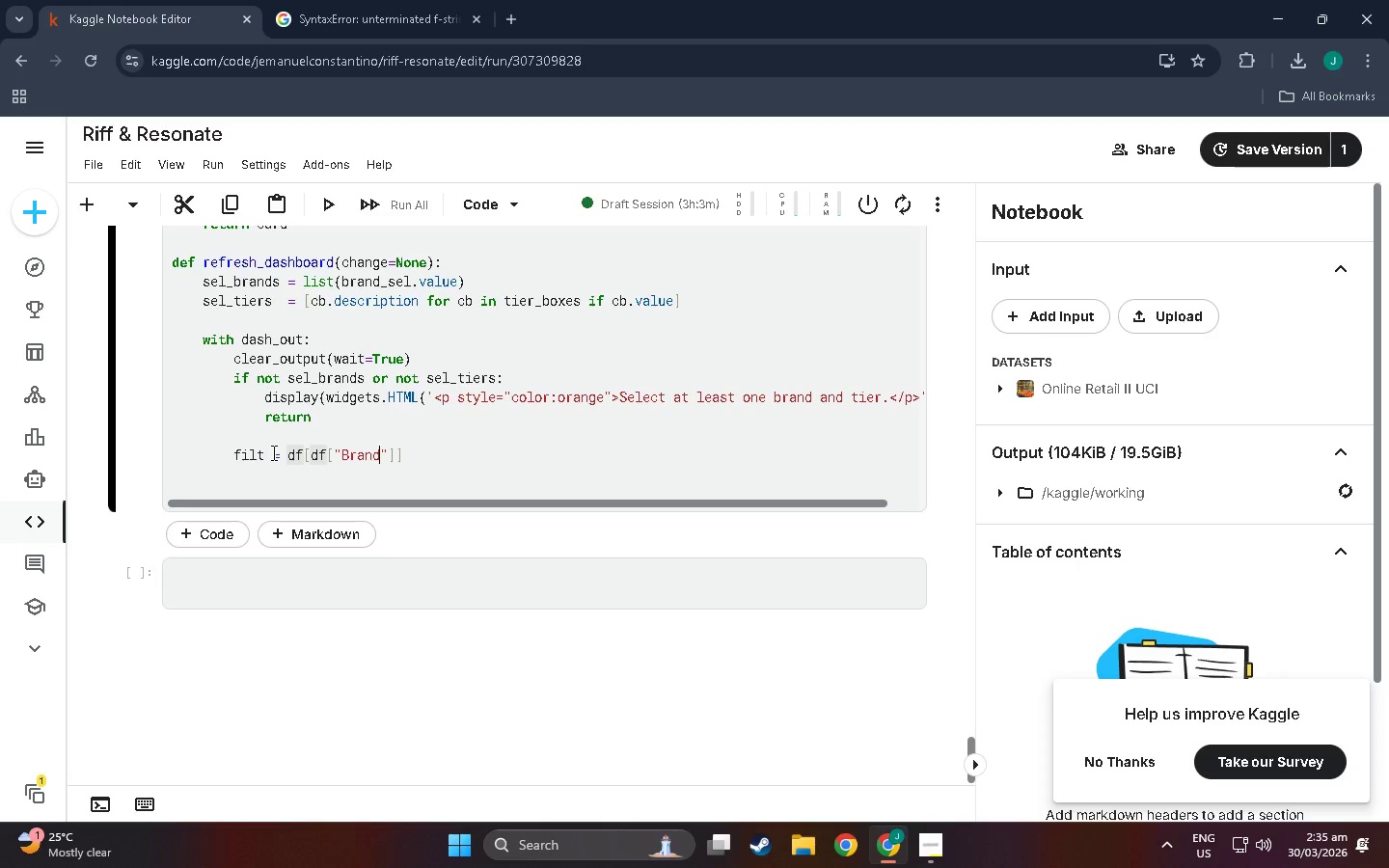 
key(ArrowRight)
 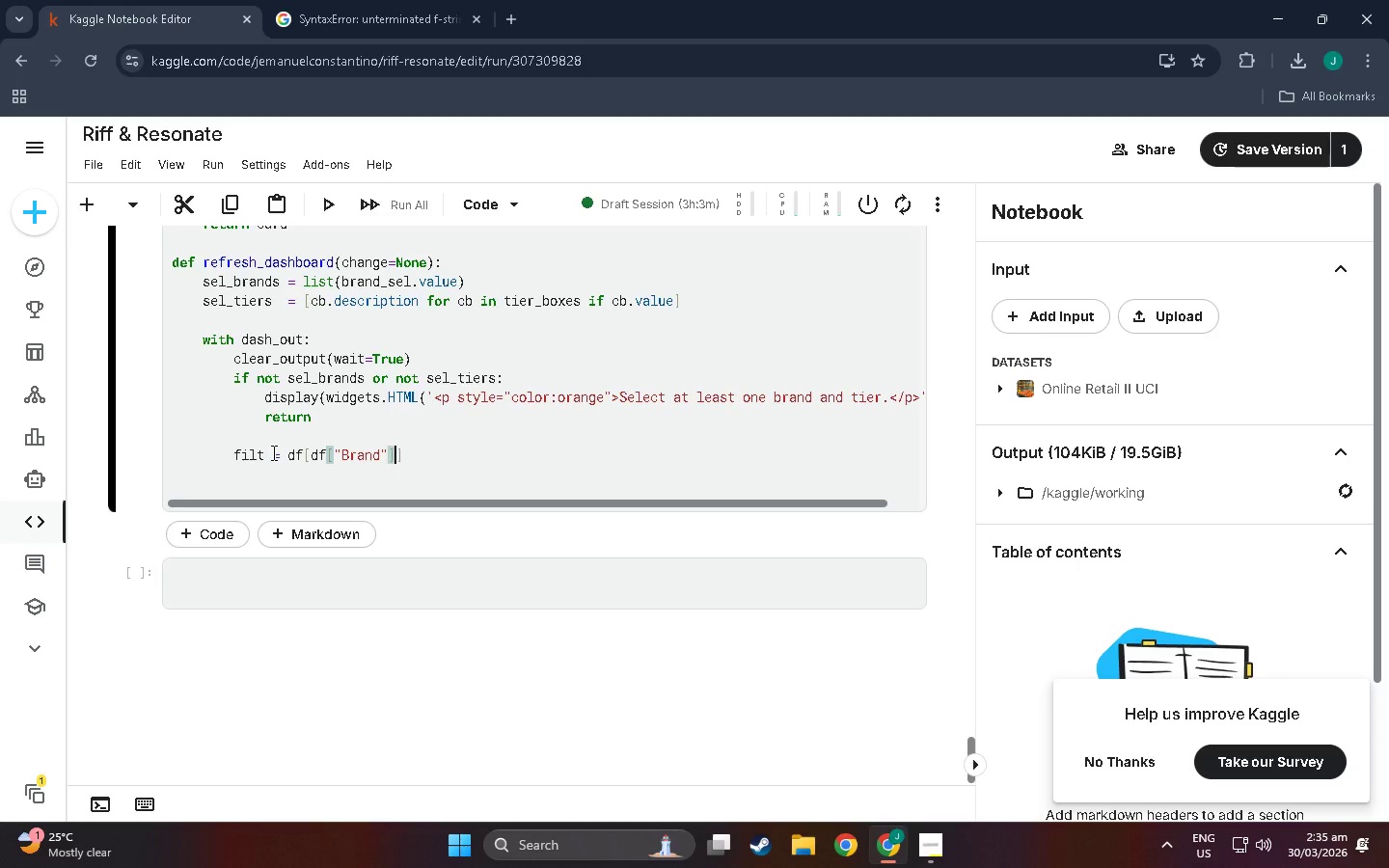 
key(ArrowRight)
 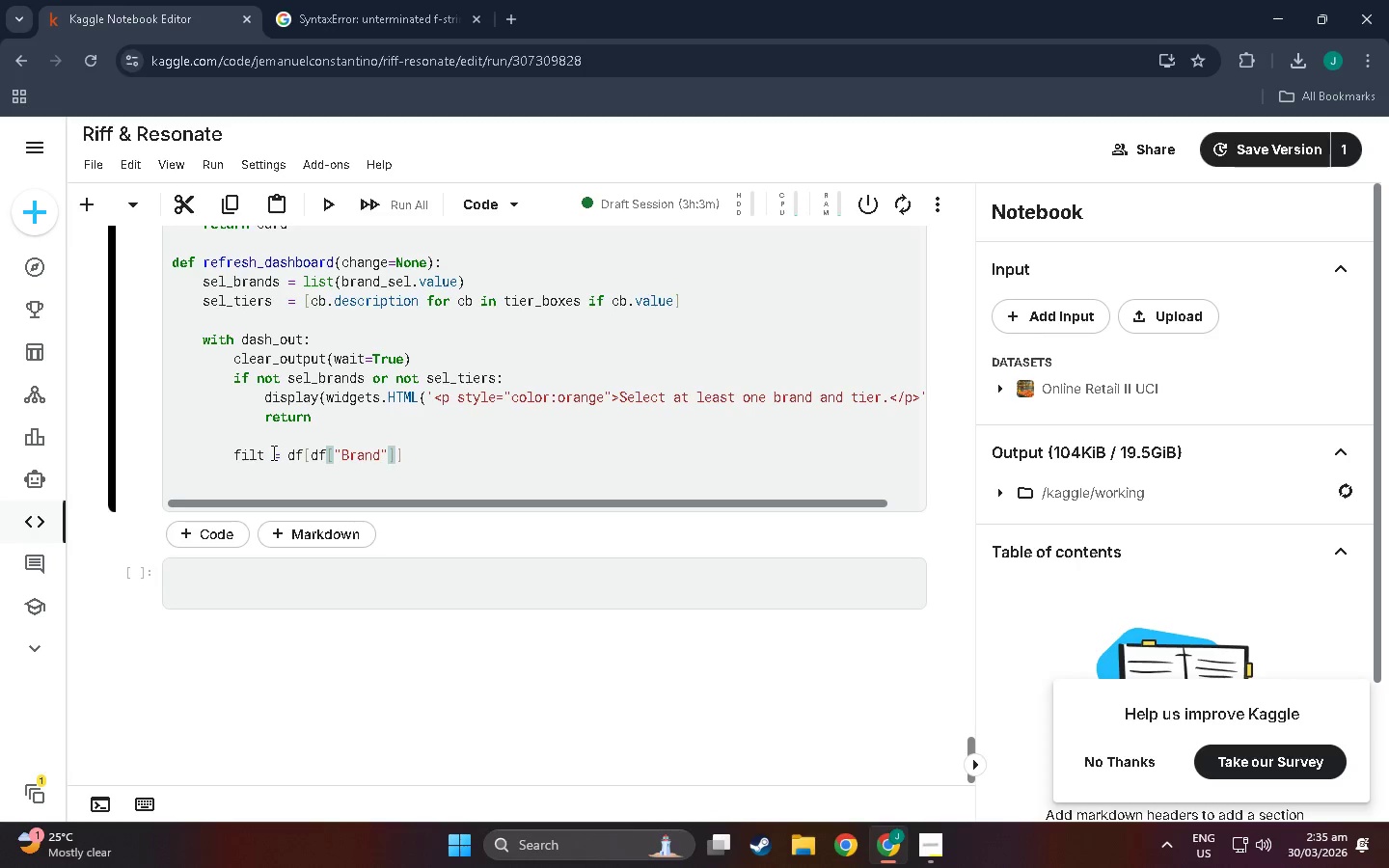 
type(.isis)
key(Backspace)
type(n(sel_brands_)
key(Backspace)
 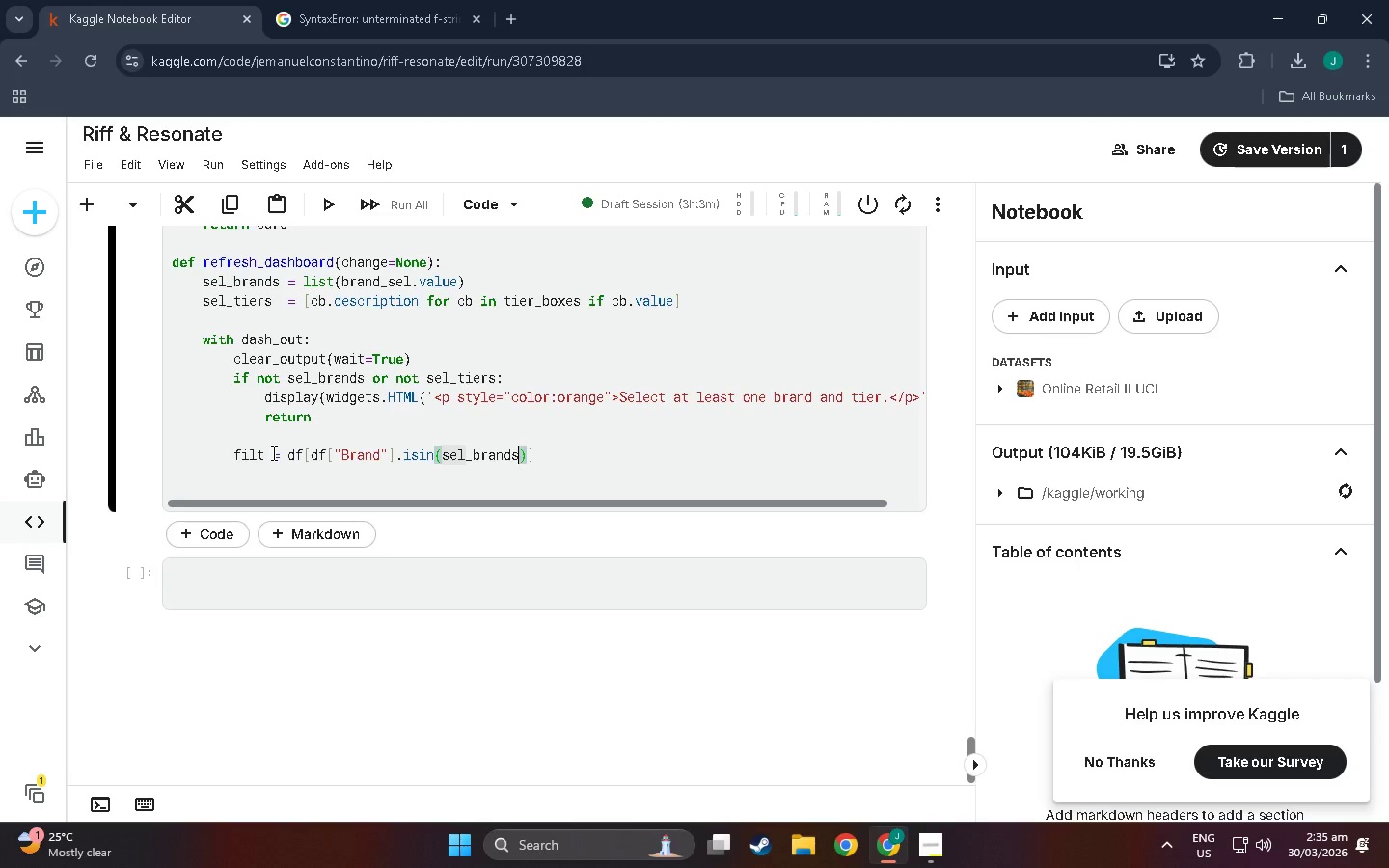 
key(ArrowRight)
 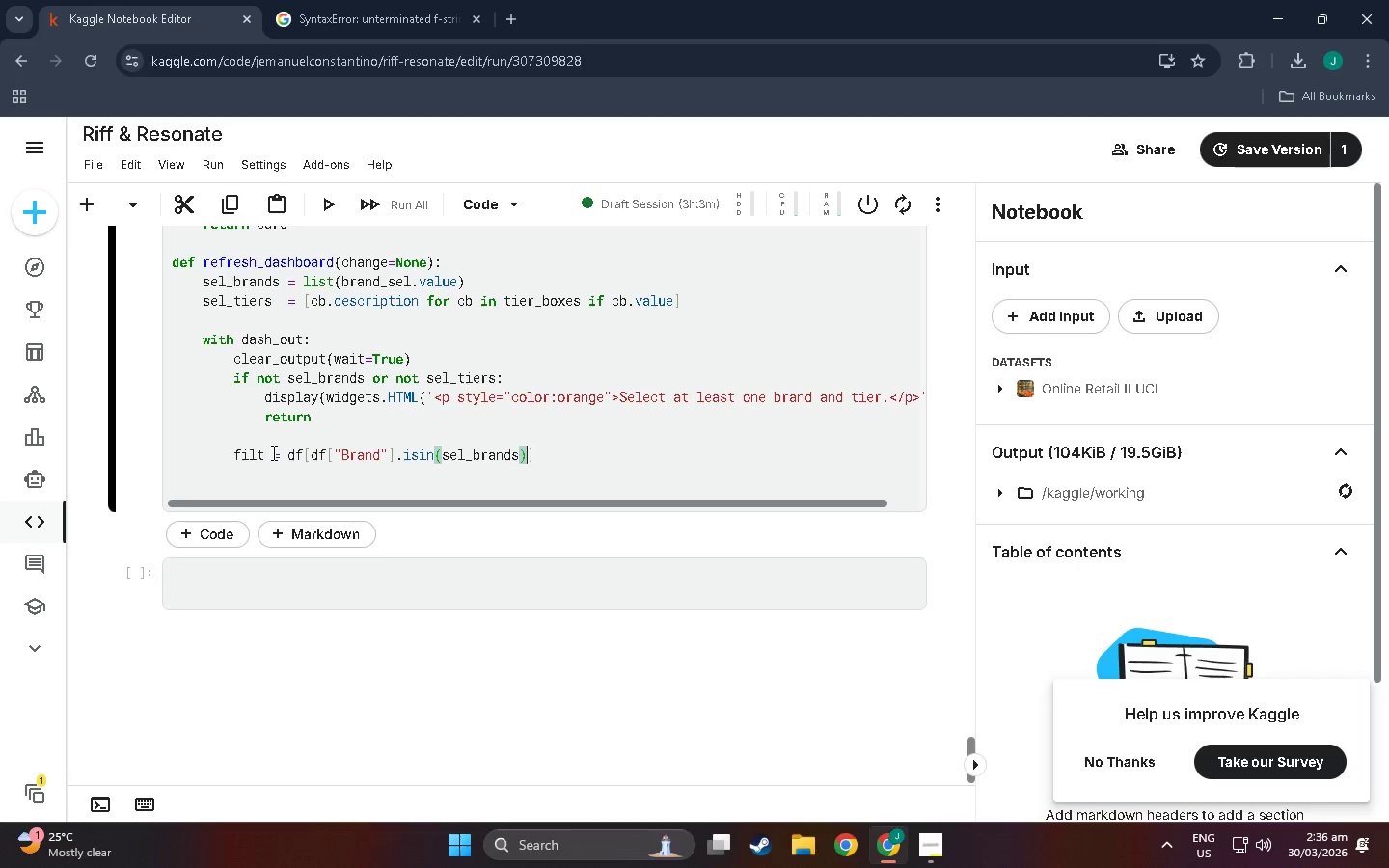 
type( & df["")
 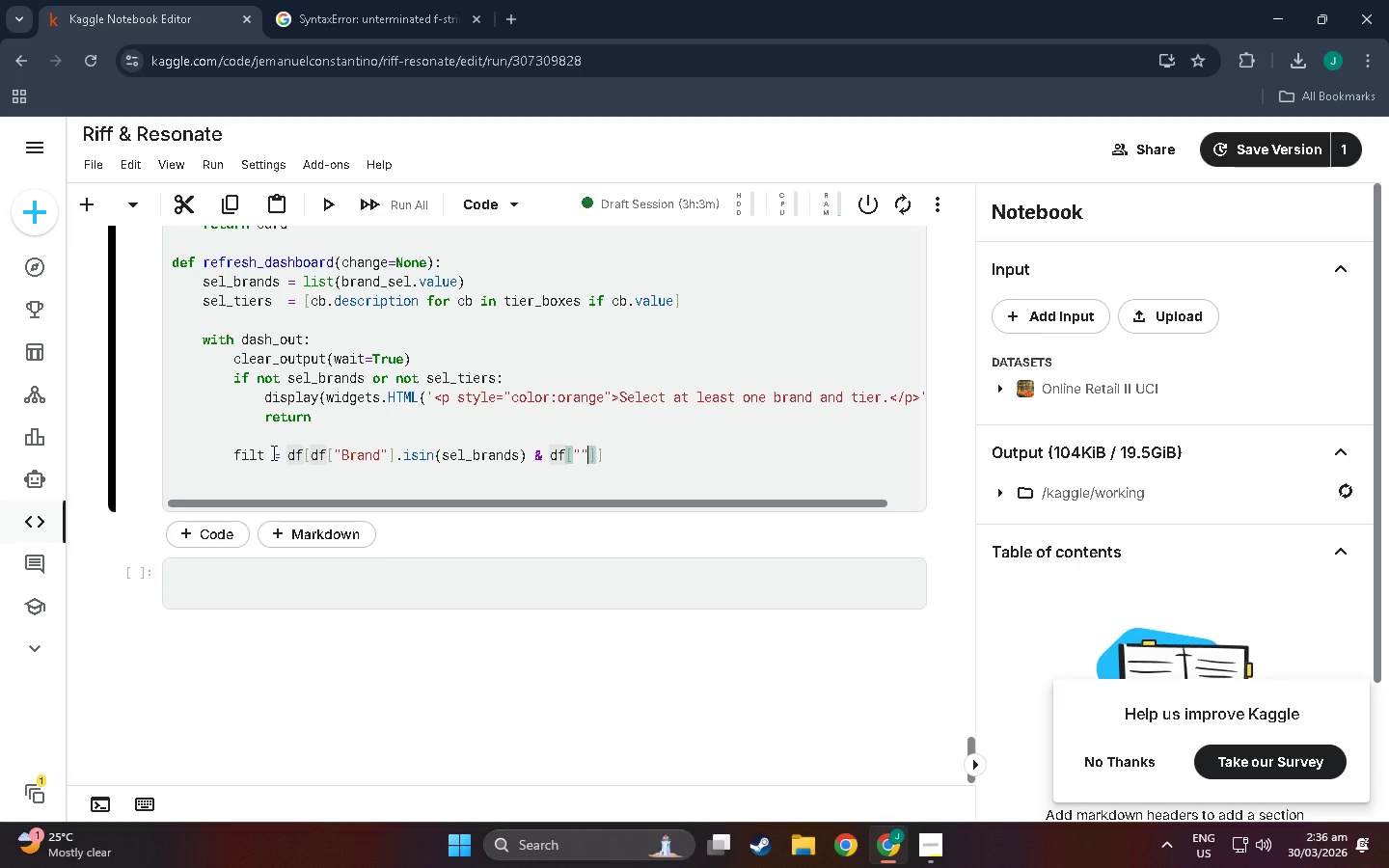 
left_click([581, 455])
 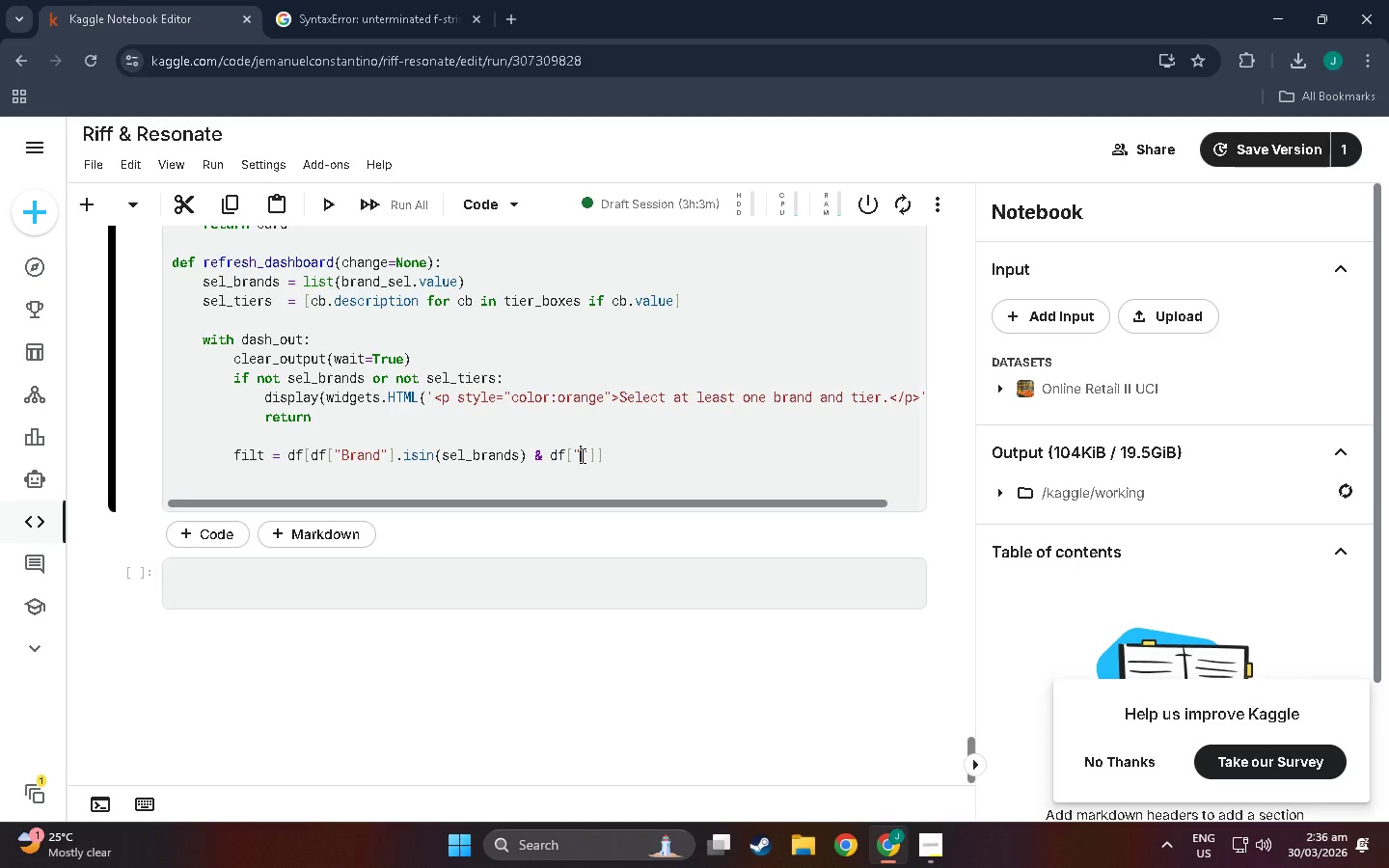 
type(Price )
key(Backspace)
type(_ti)
key(Backspace)
key(Backspace)
type(Tier)
 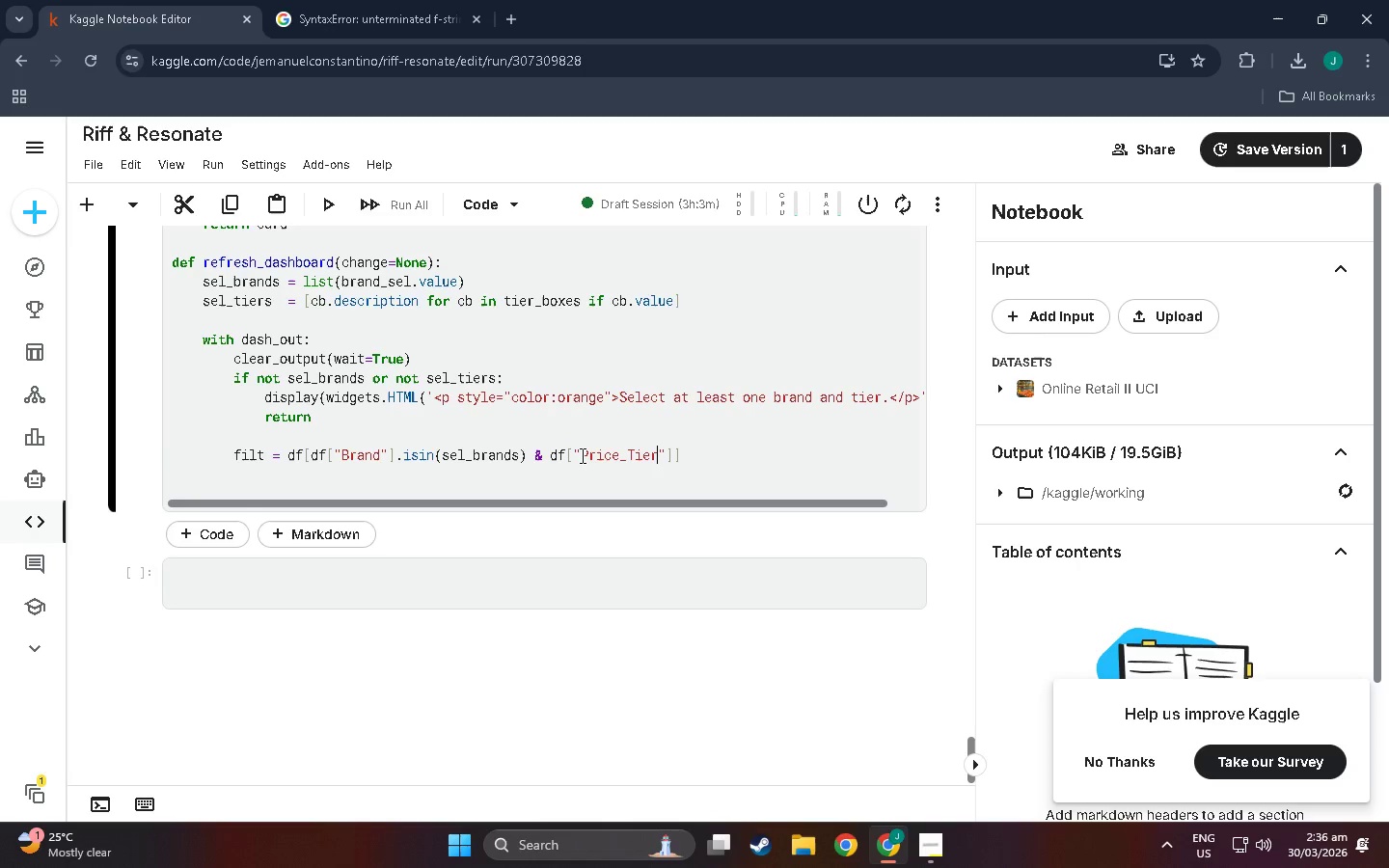 
key(ArrowRight)
 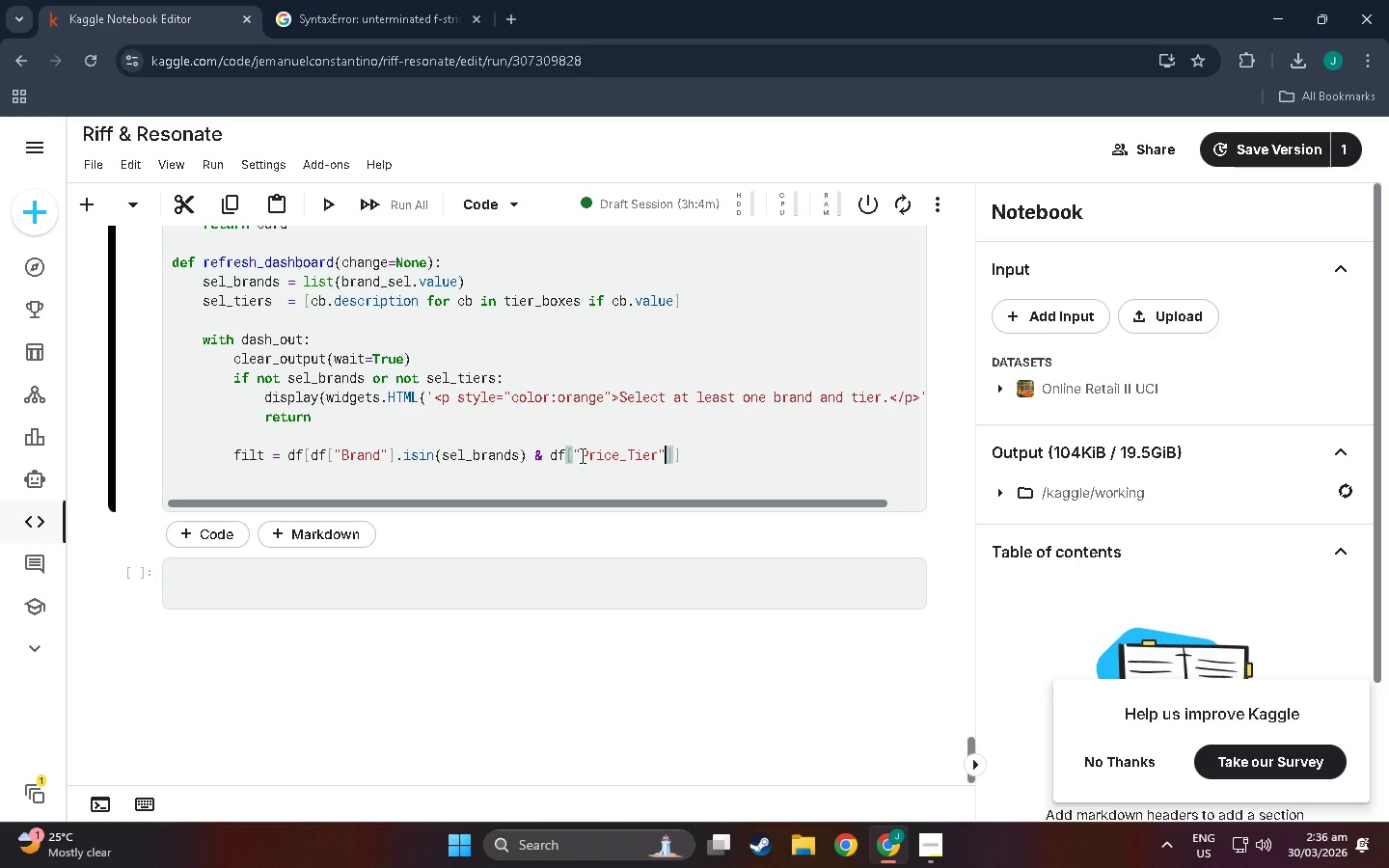 
key(ArrowRight)
 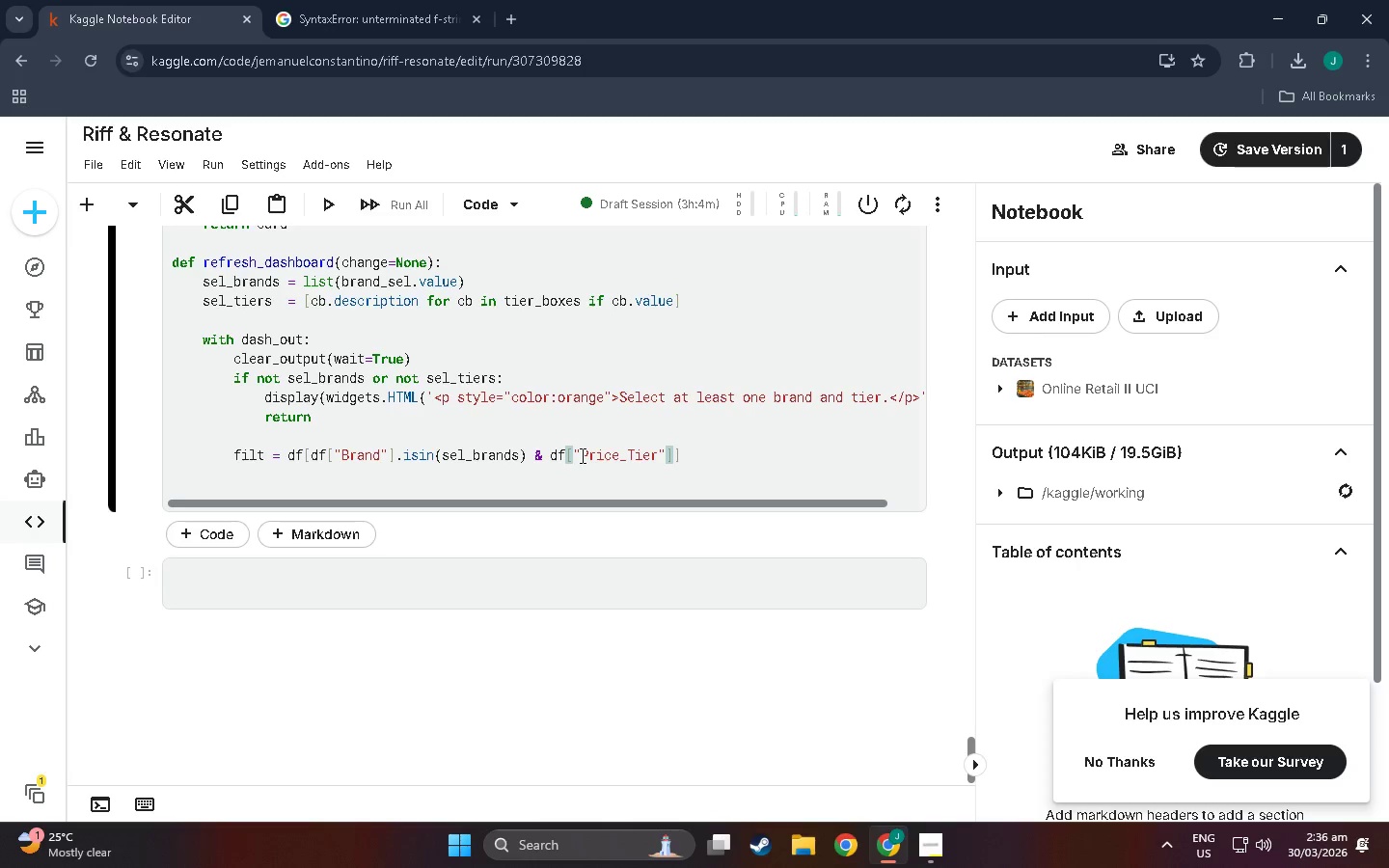 
type(.isin(sel_tiers)
 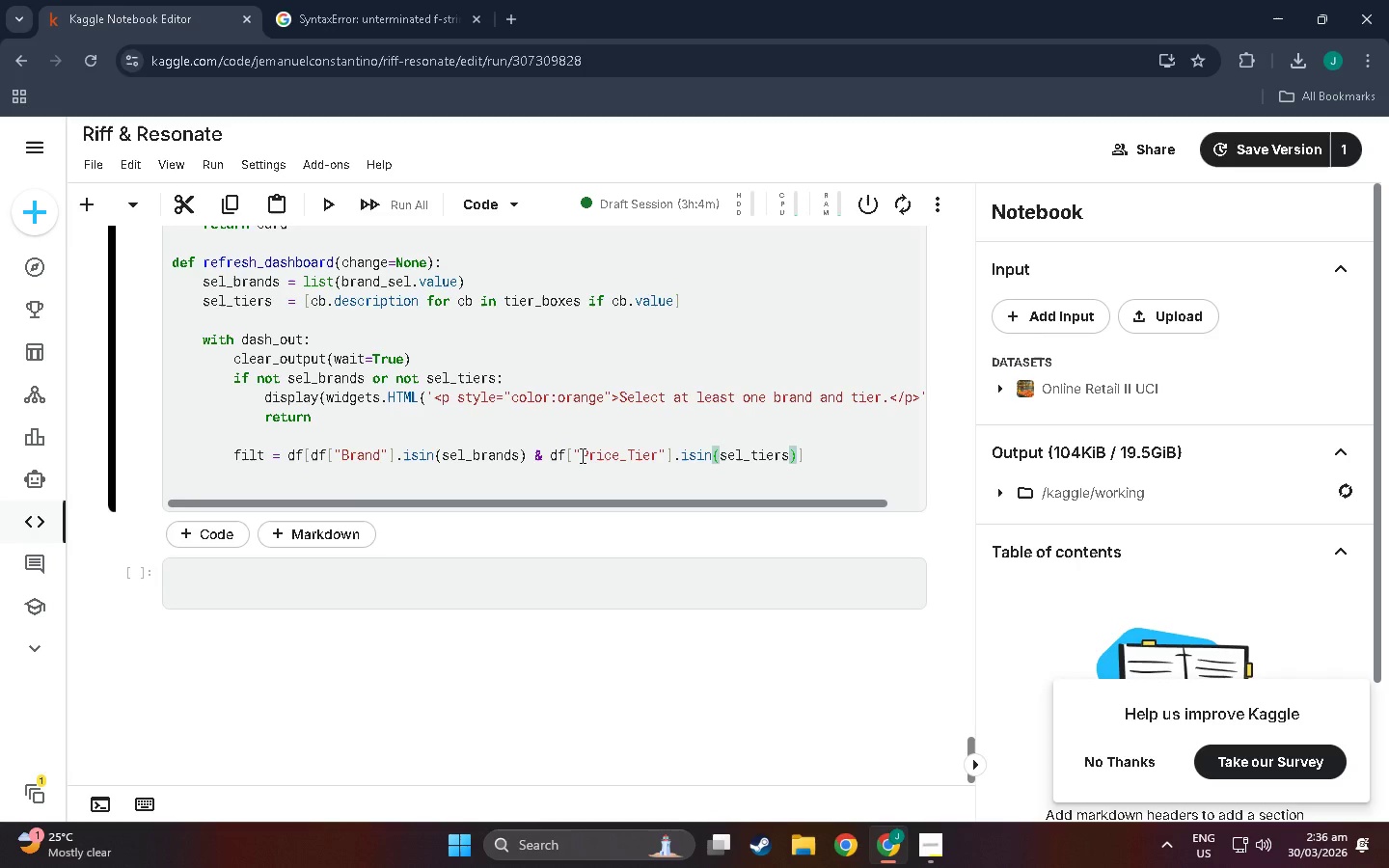 
key(ArrowRight)
 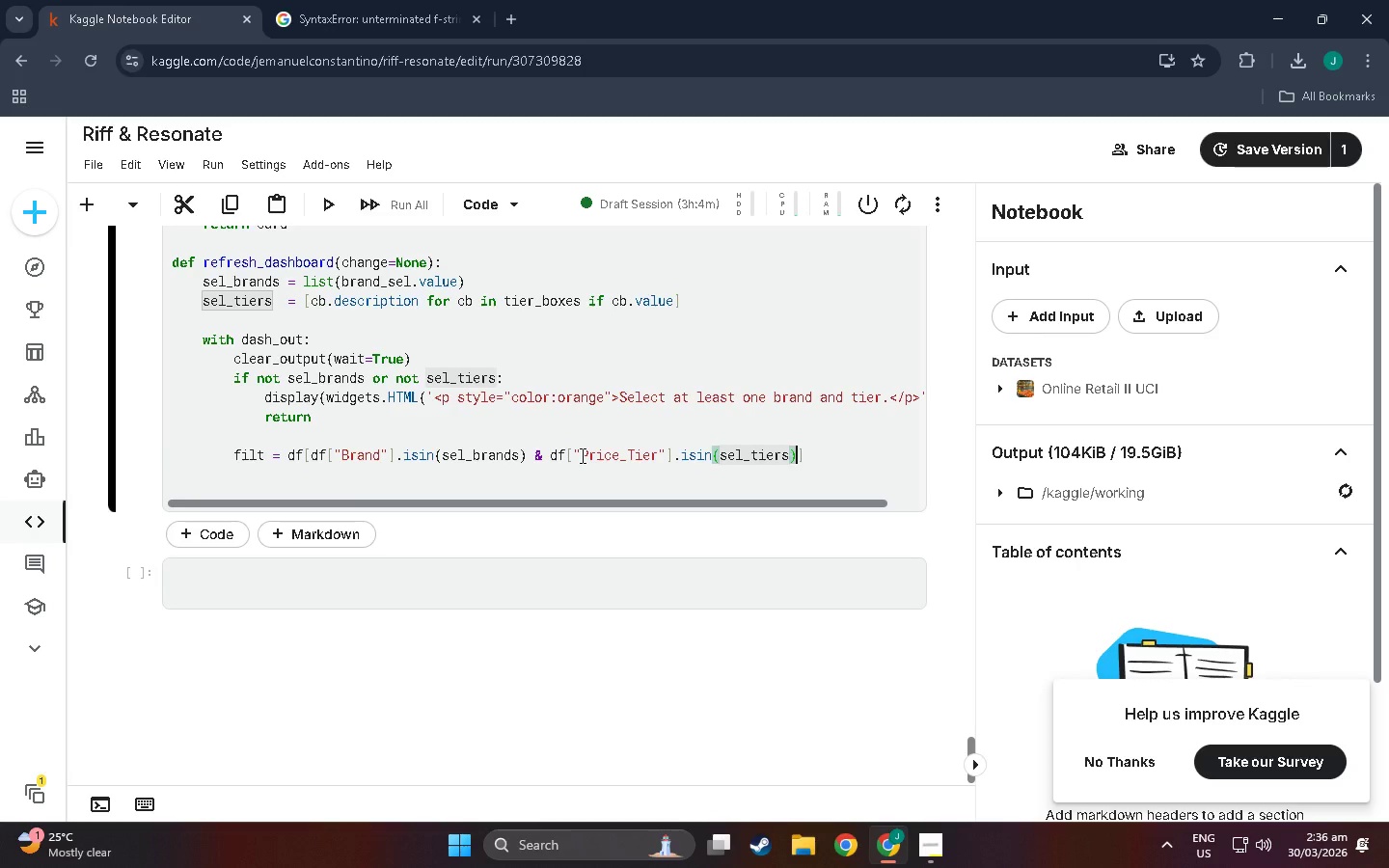 
key(ArrowRight)
 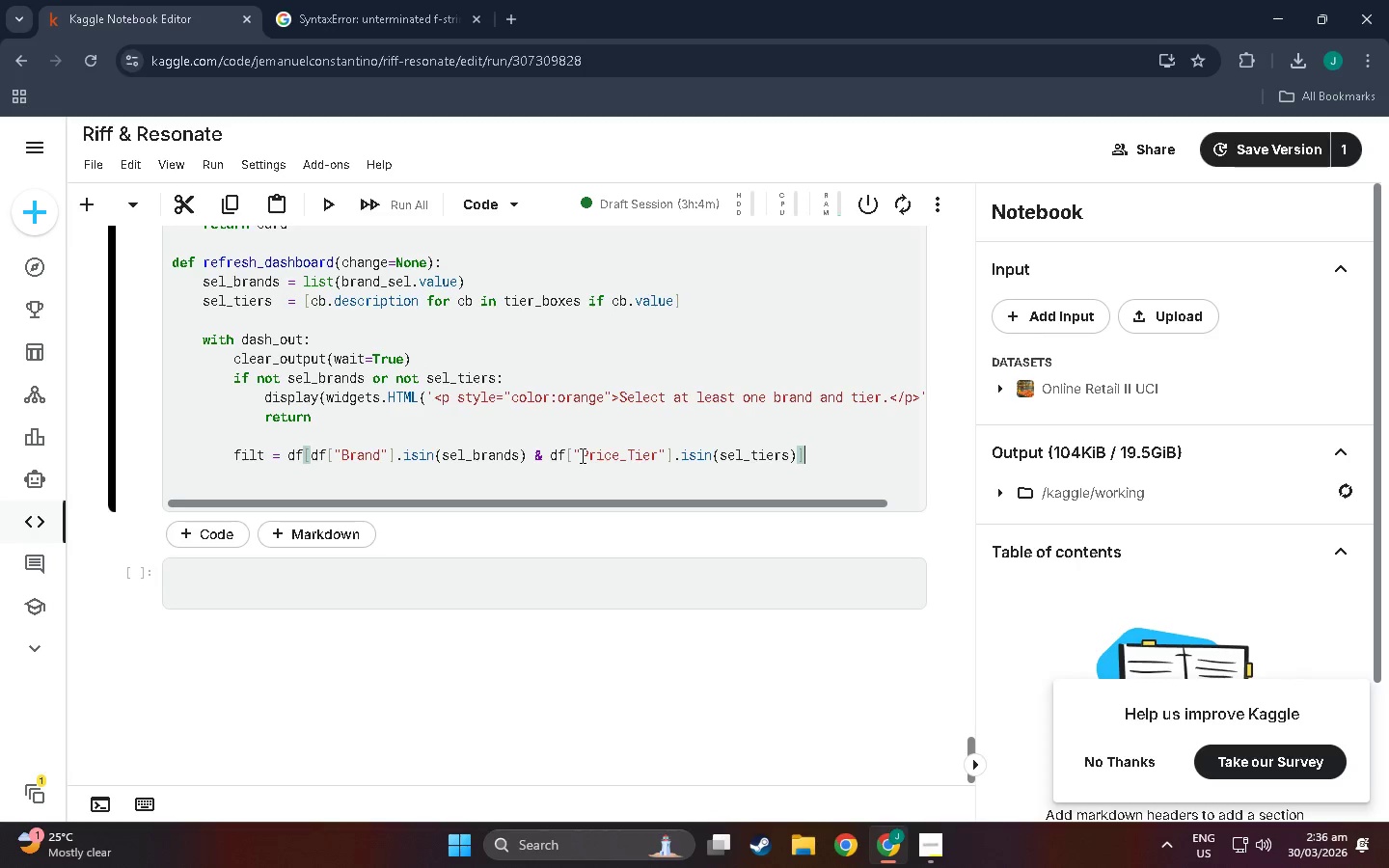 
key(Enter)
 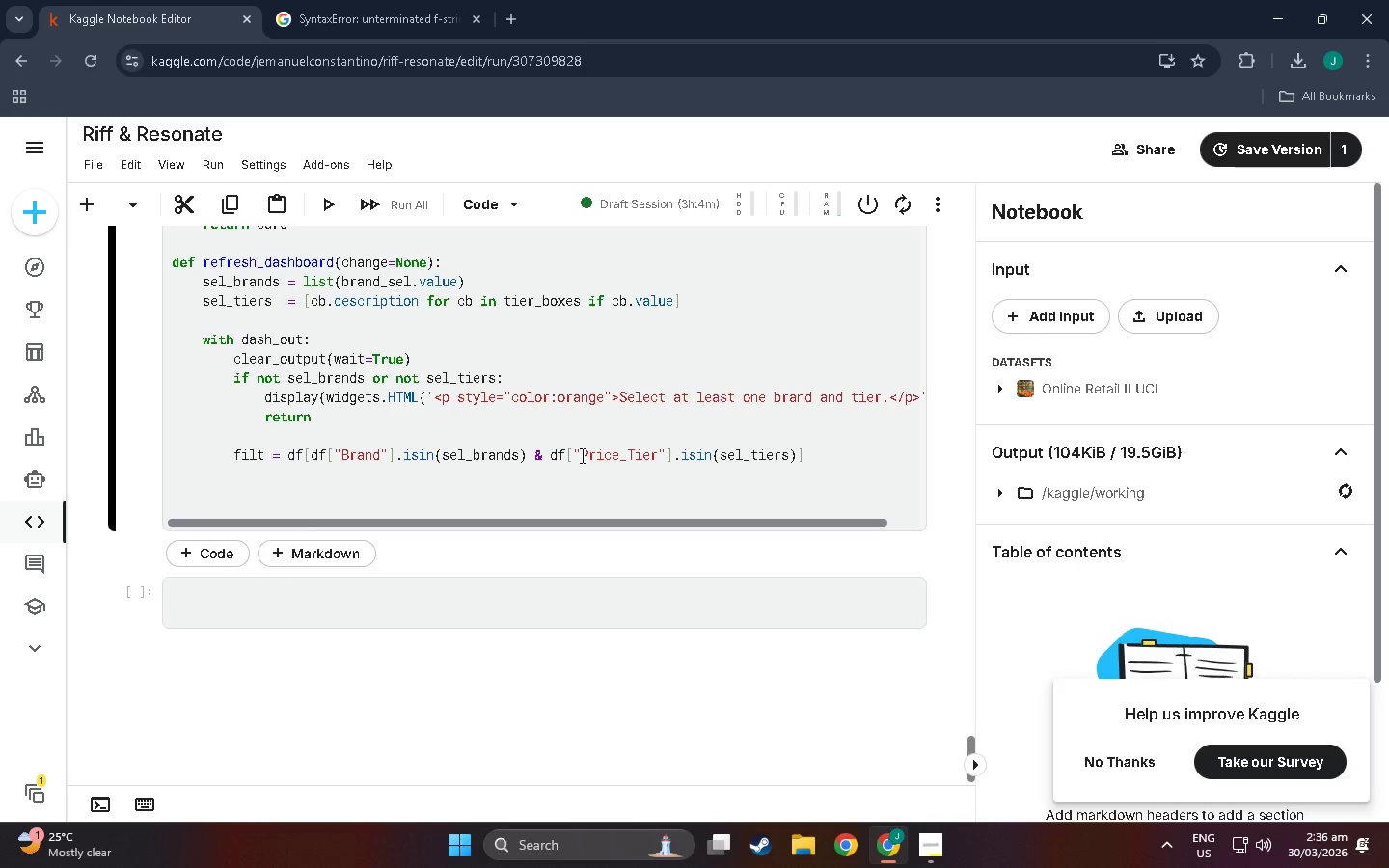 
type(if filt.emptyL)
key(Backspace)
type(:)
 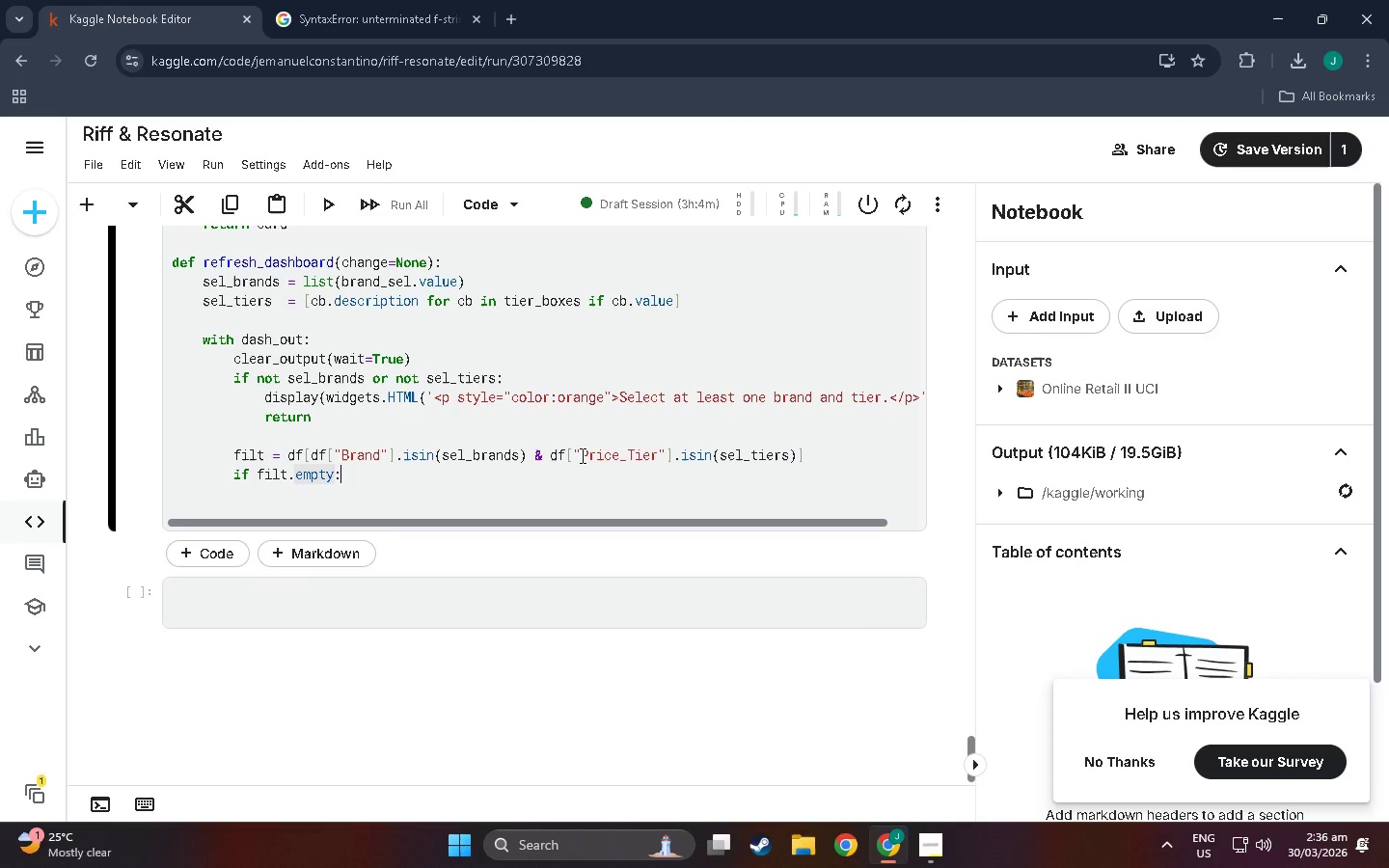 
key(Enter)
 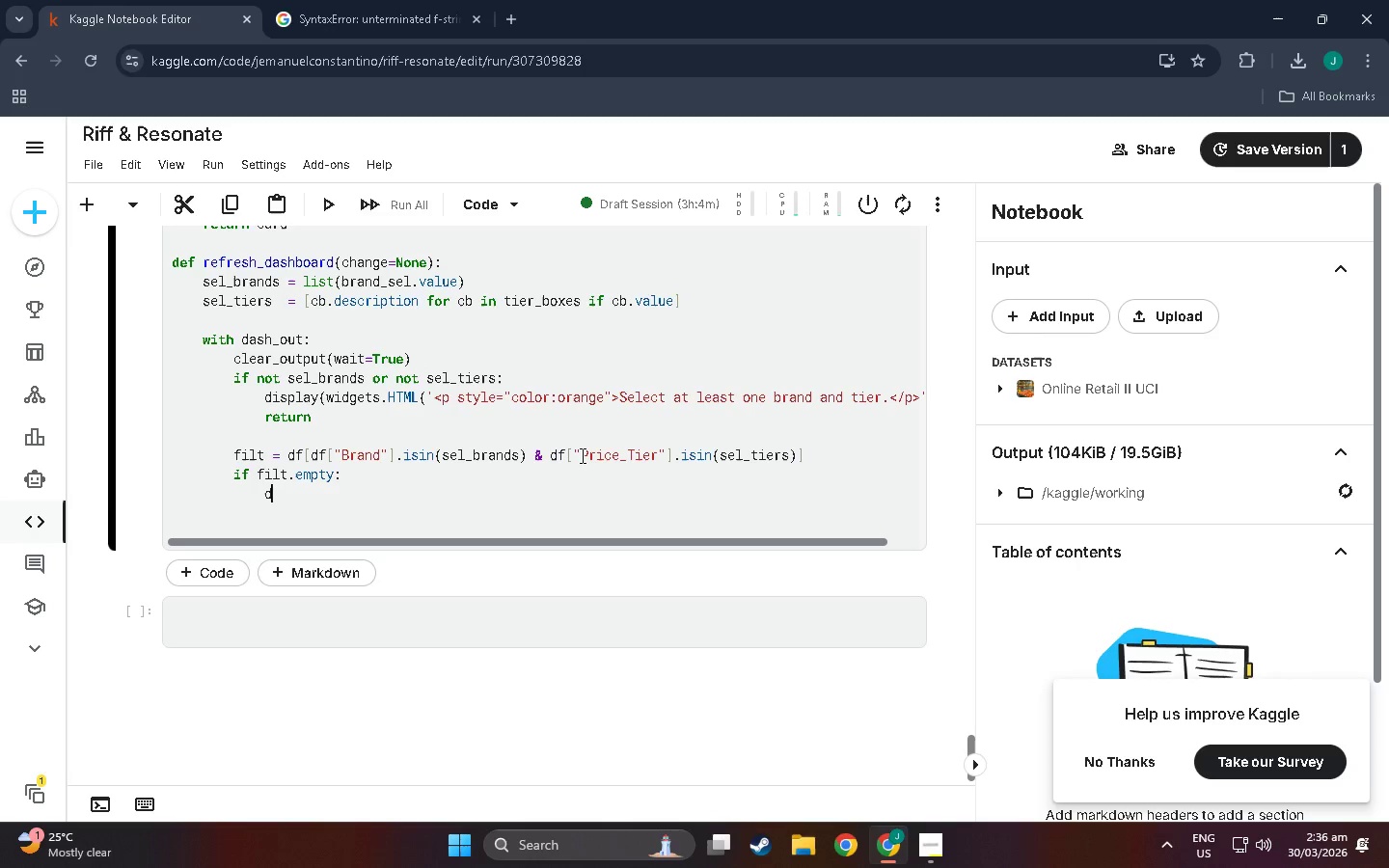 
type(display(widgets,)
key(Backspace)
type(.HTMP)
key(Backspace)
type(L('p)
key(Backspace)
type(<[)
key(Backspace)
type(p sty;e)
key(Backspace)
key(Backspace)
type(le="colorL)
key(Backspace)
type(:orange">No data matches yout)
key(Backspace)
type(r filters. </p?)
key(Backspace)
type(>)
 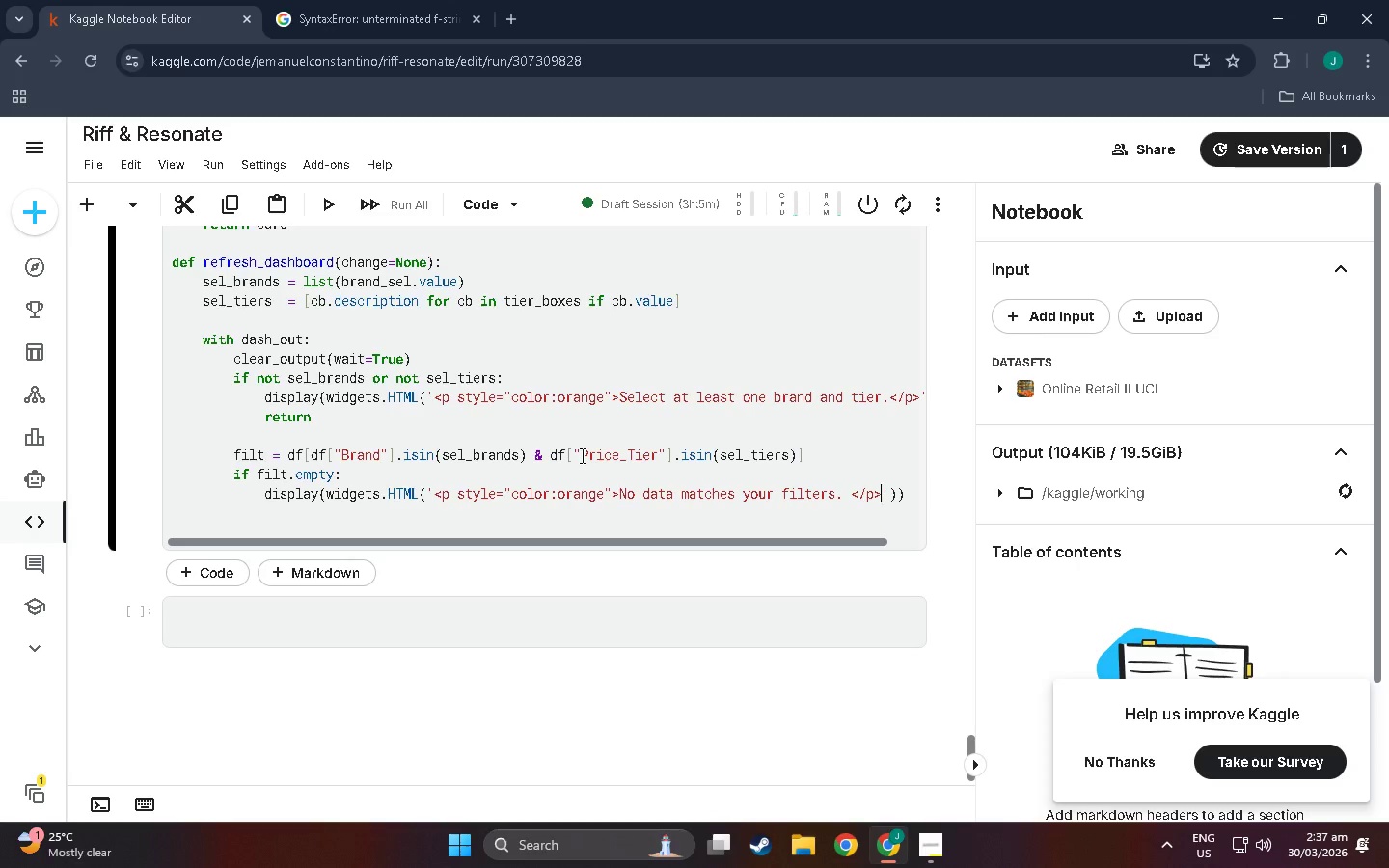 
key(ArrowRight)
 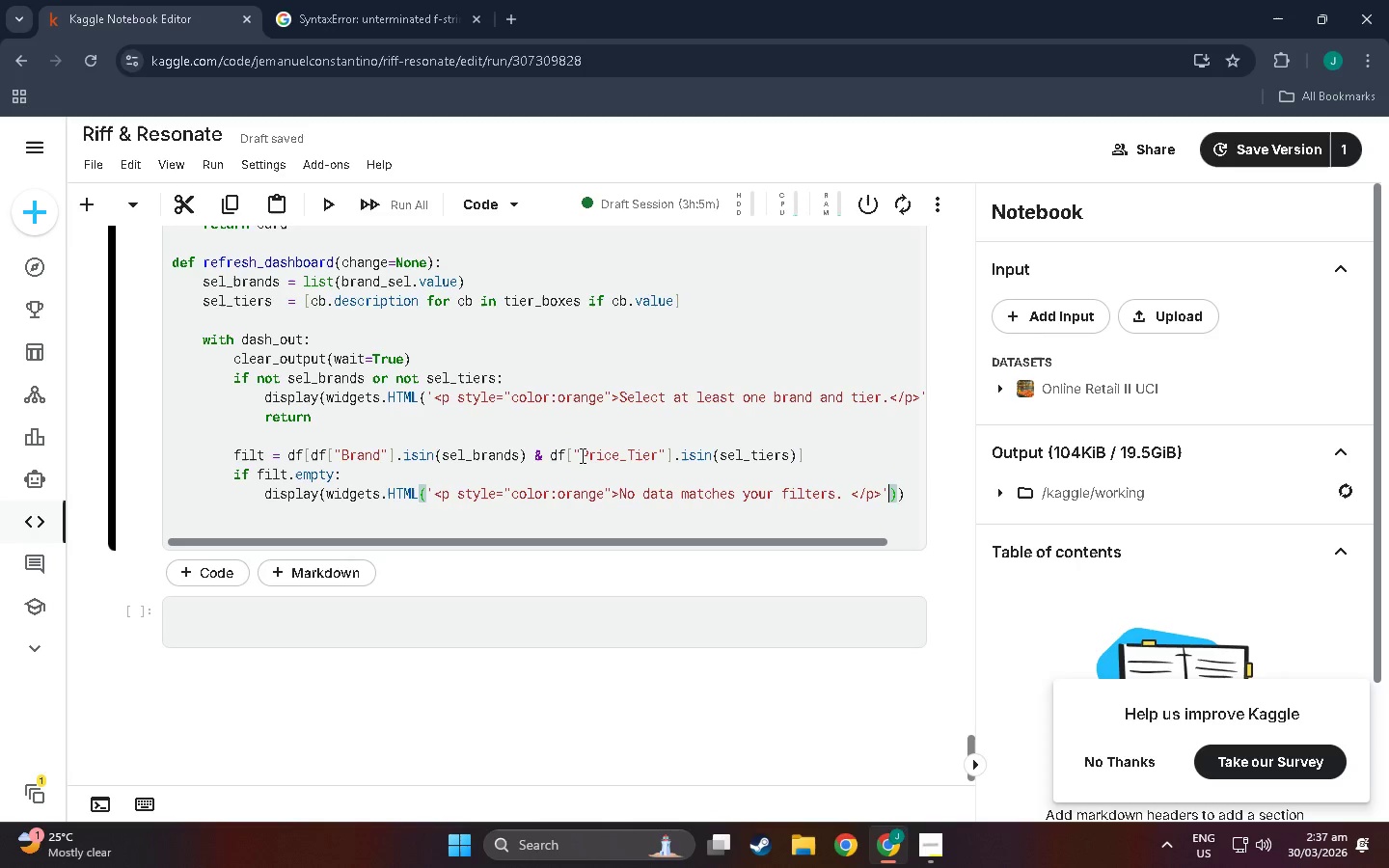 
key(ArrowRight)
 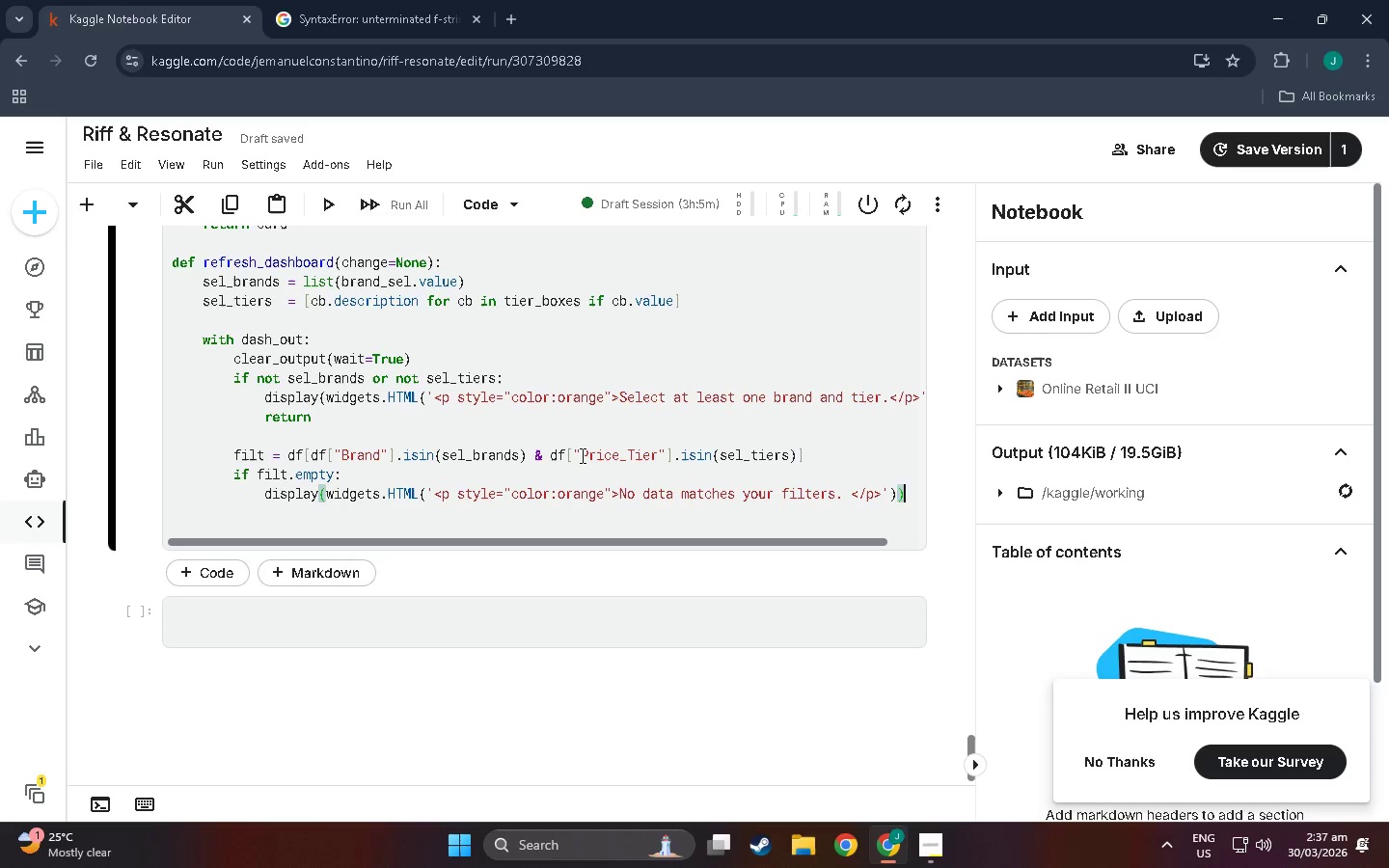 
key(ArrowRight)
 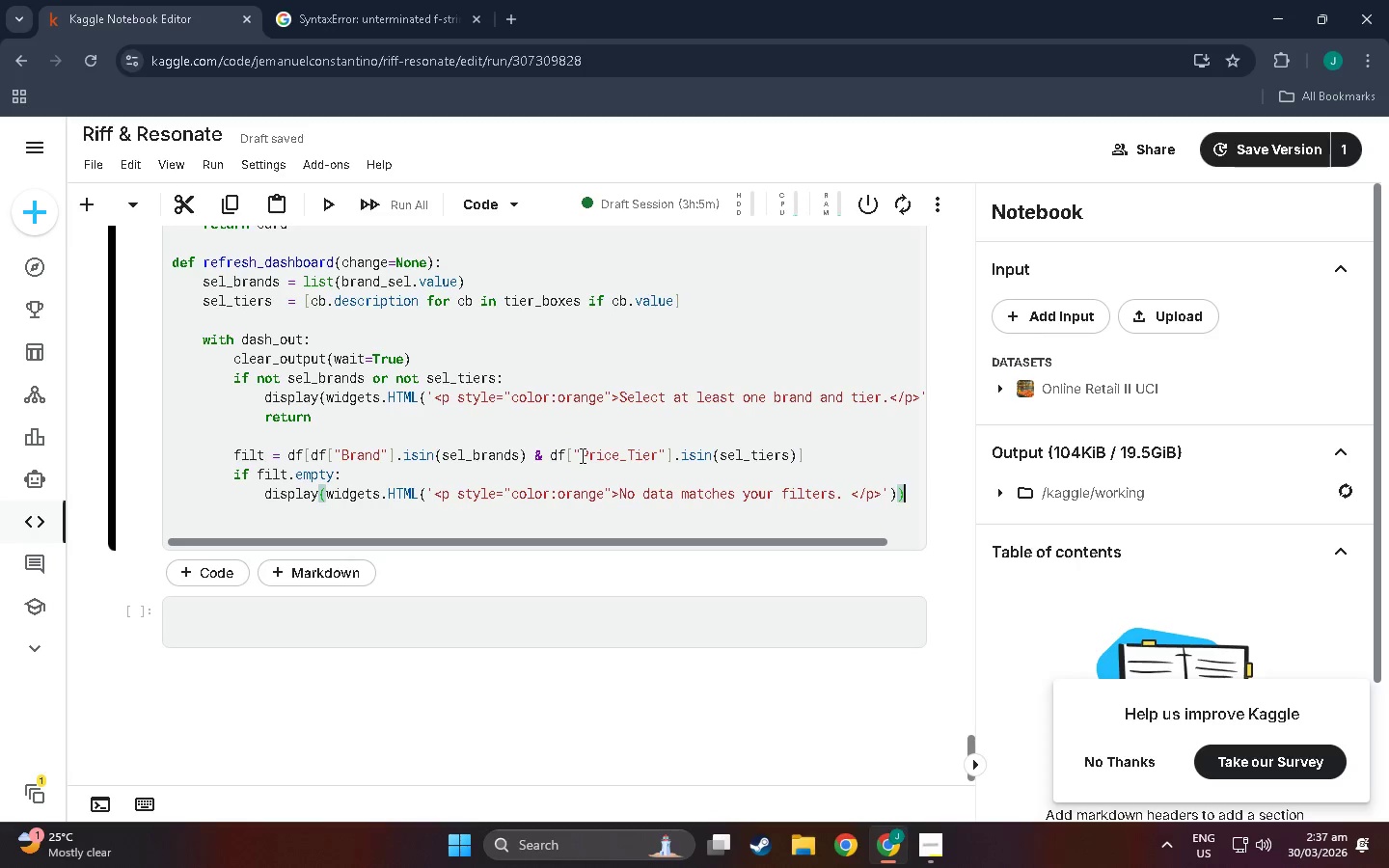 
key(ArrowRight)
 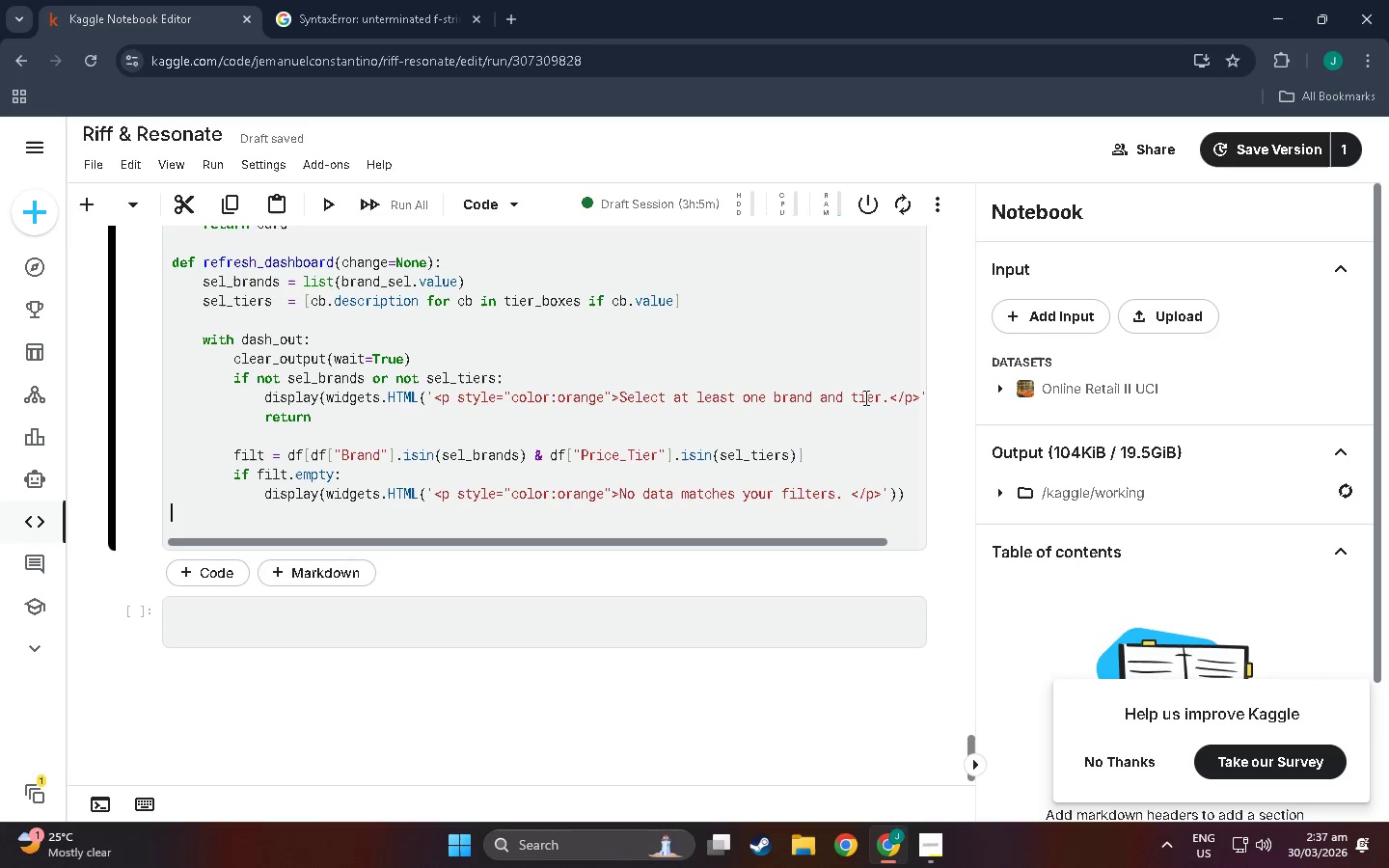 
left_click([911, 496])
 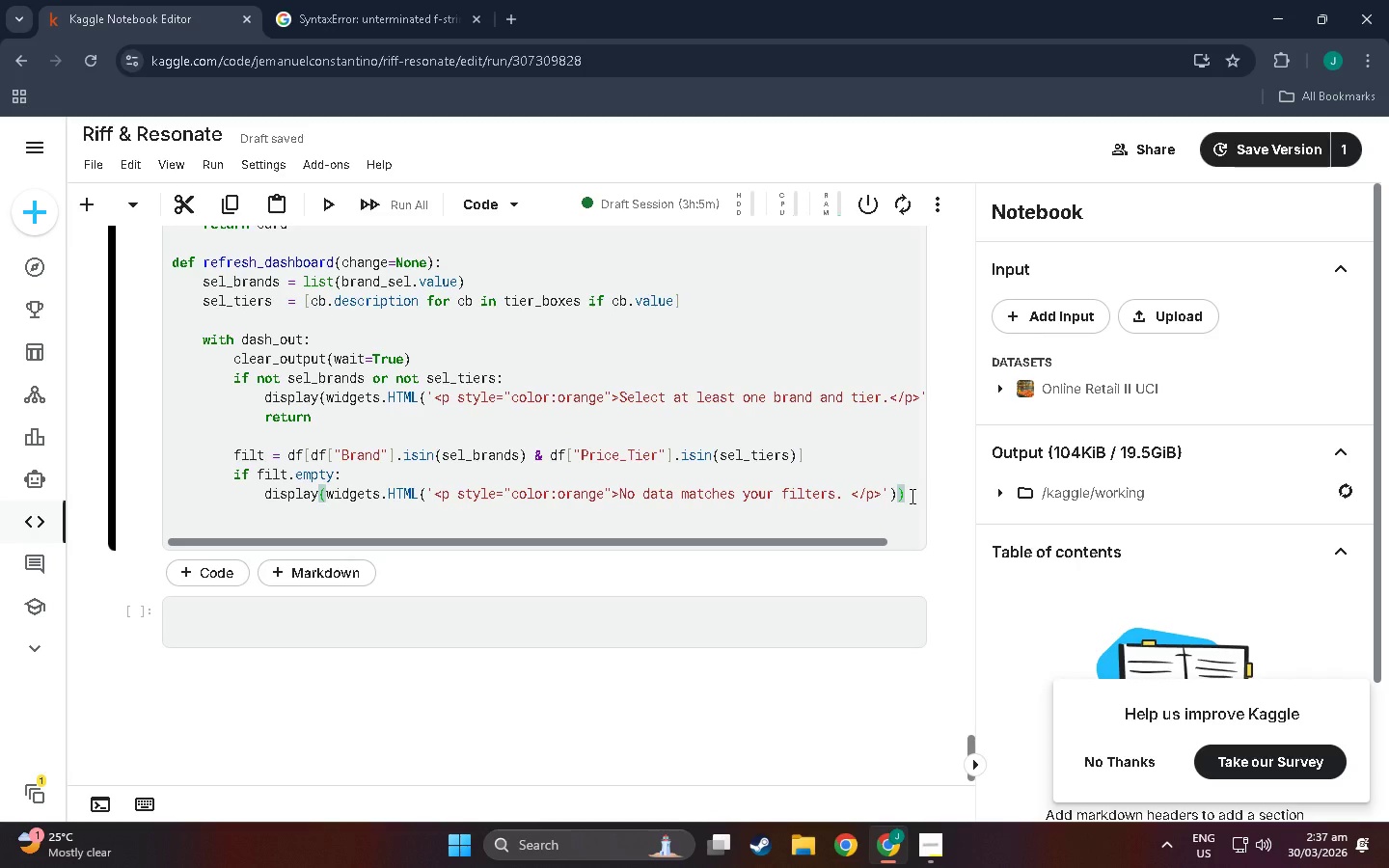 
key(NumpadEnter)
type(return)
 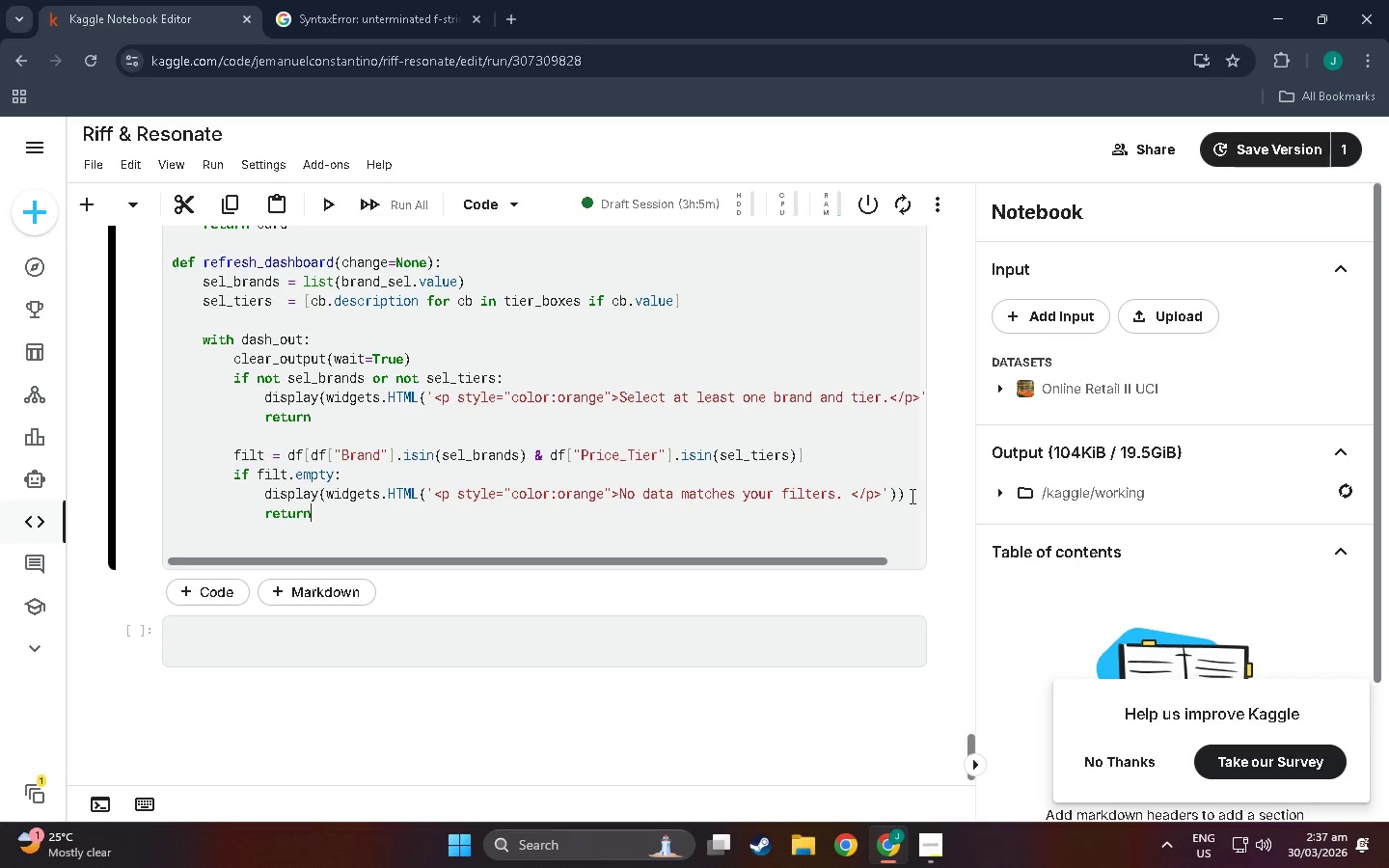 
key(Enter)
 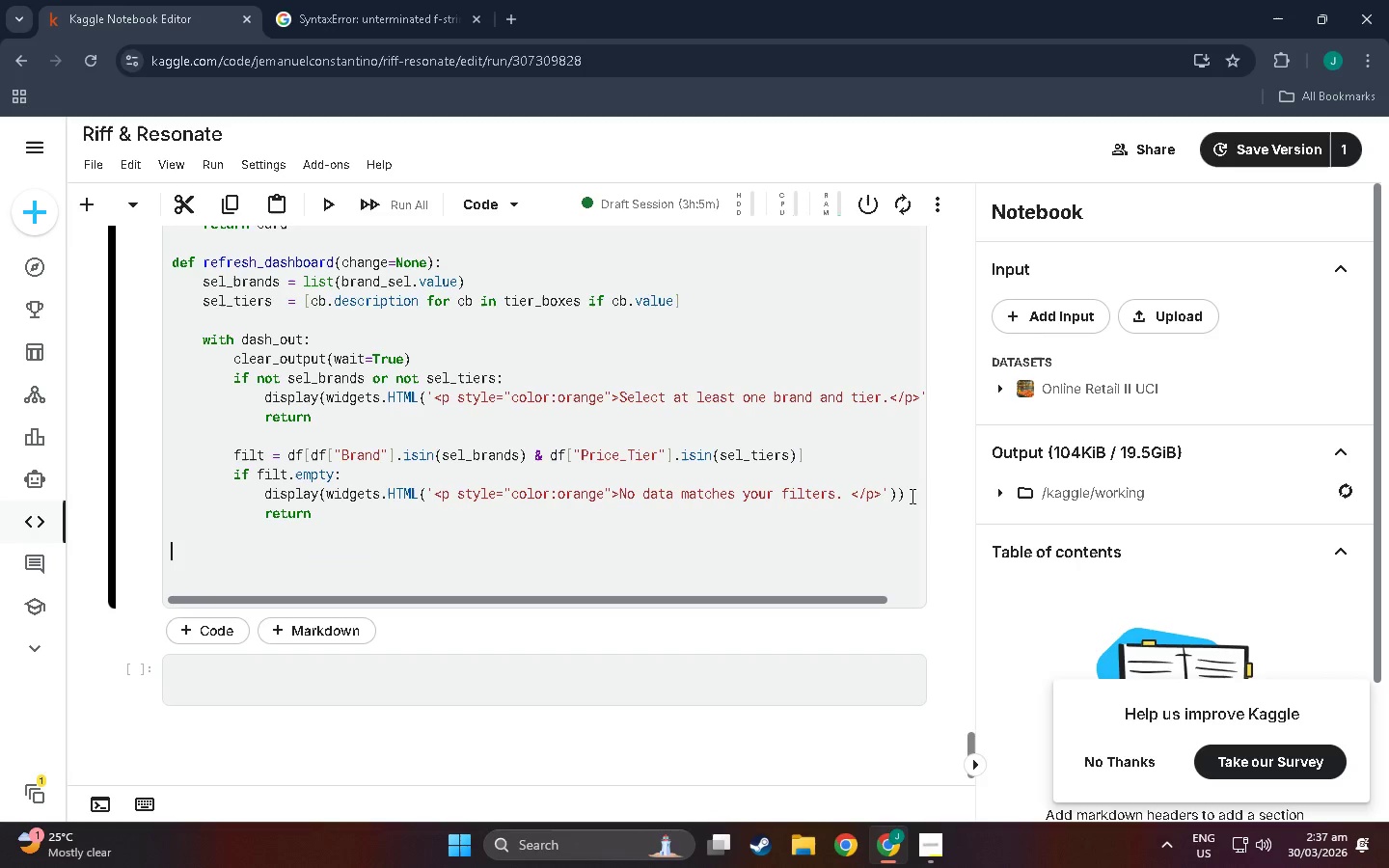 
key(Enter)
 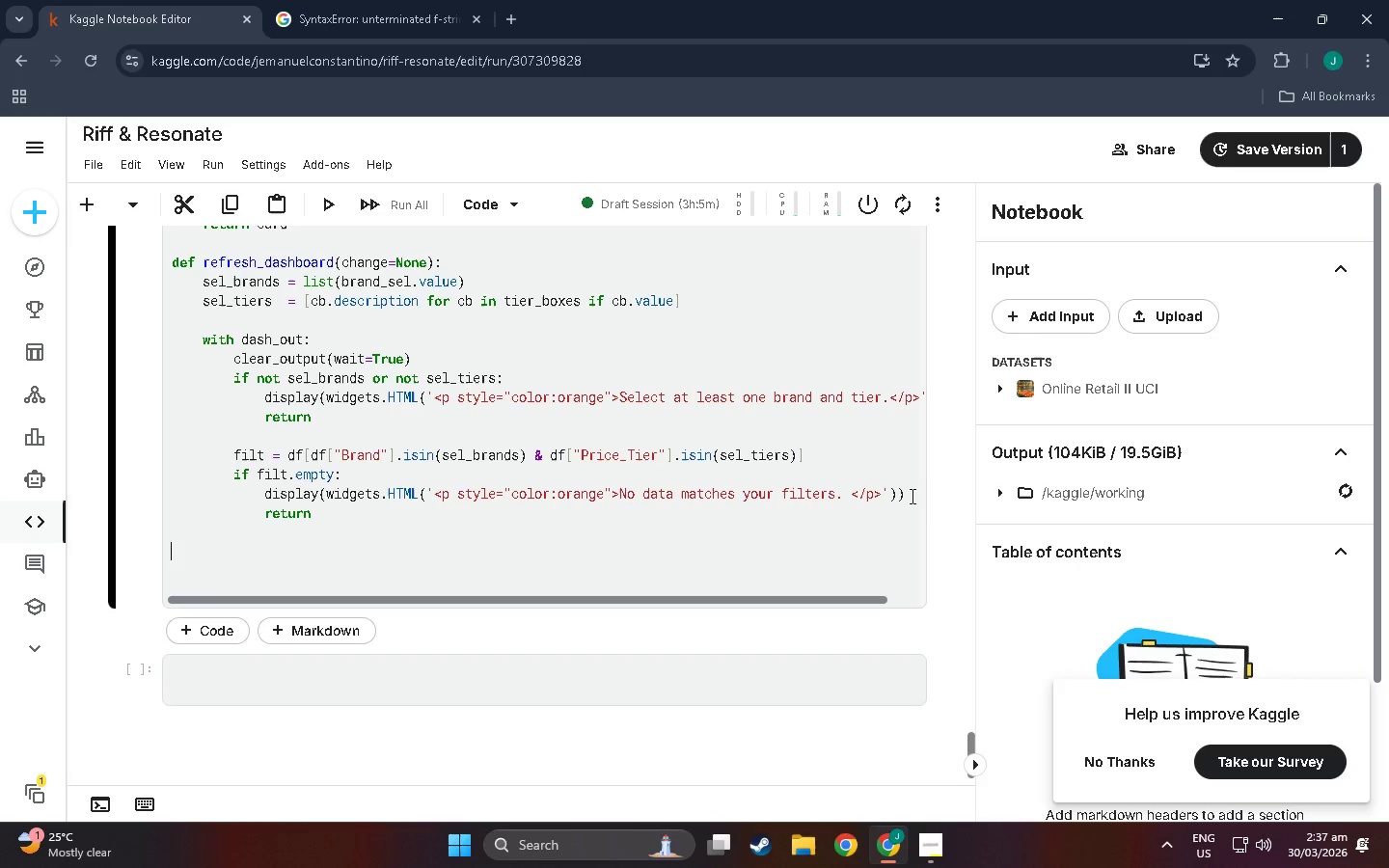 
scroll: coordinate [312, 391], scroll_direction: up, amount: 72.0
 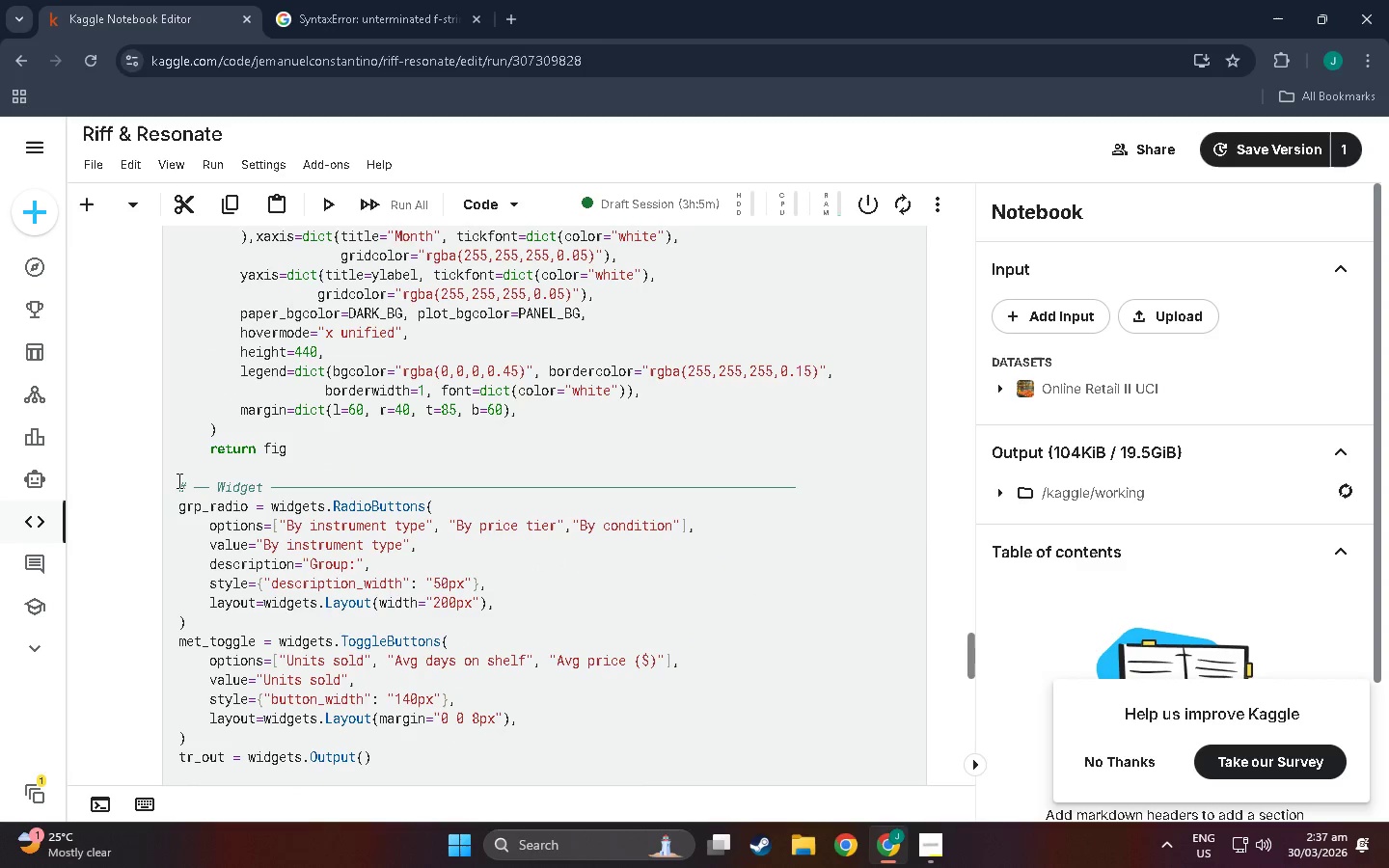 
left_click_drag(start_coordinate=[176, 480], to_coordinate=[890, 489])
 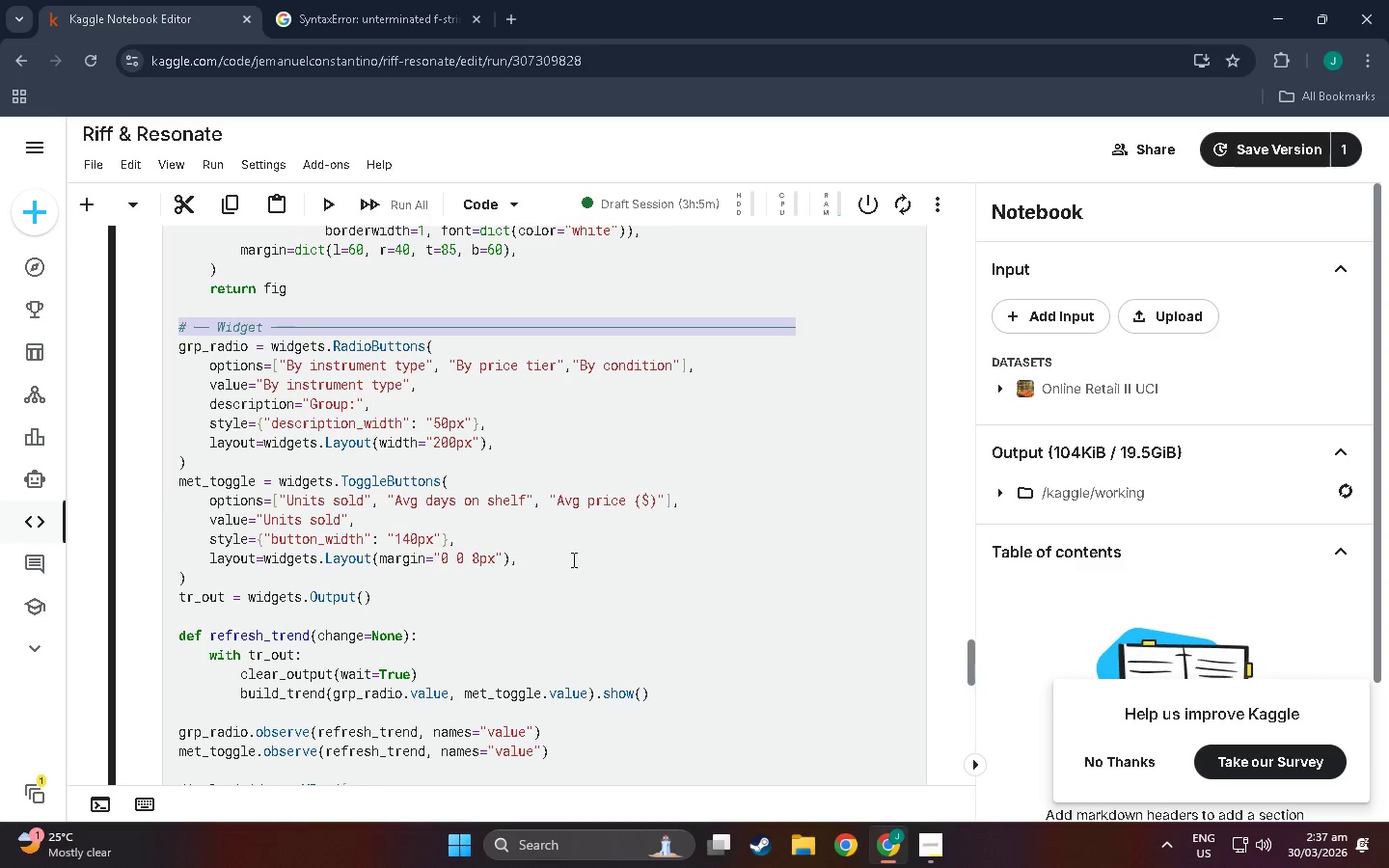 
key(Control+ControlLeft)
 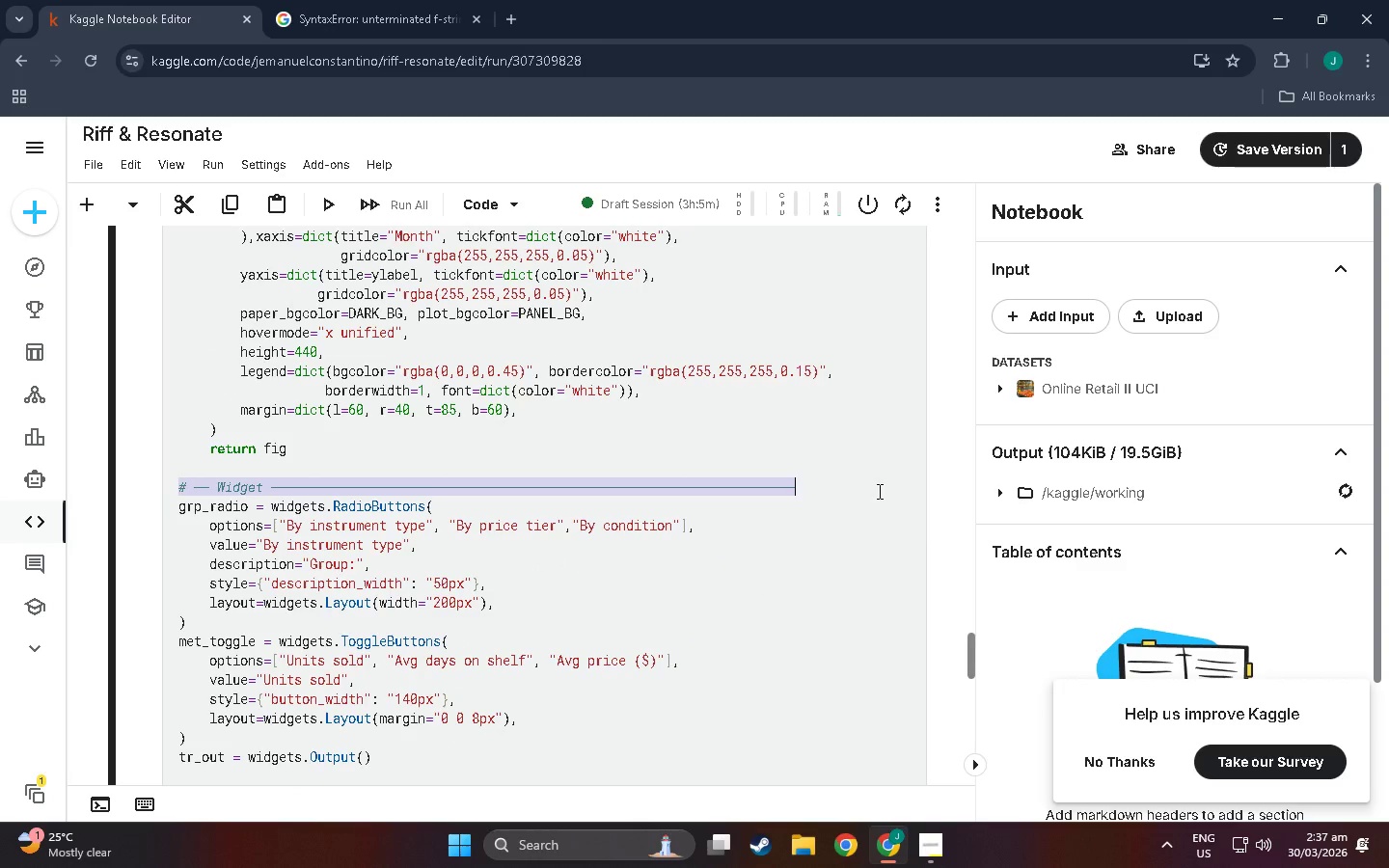 
key(Control+C)
 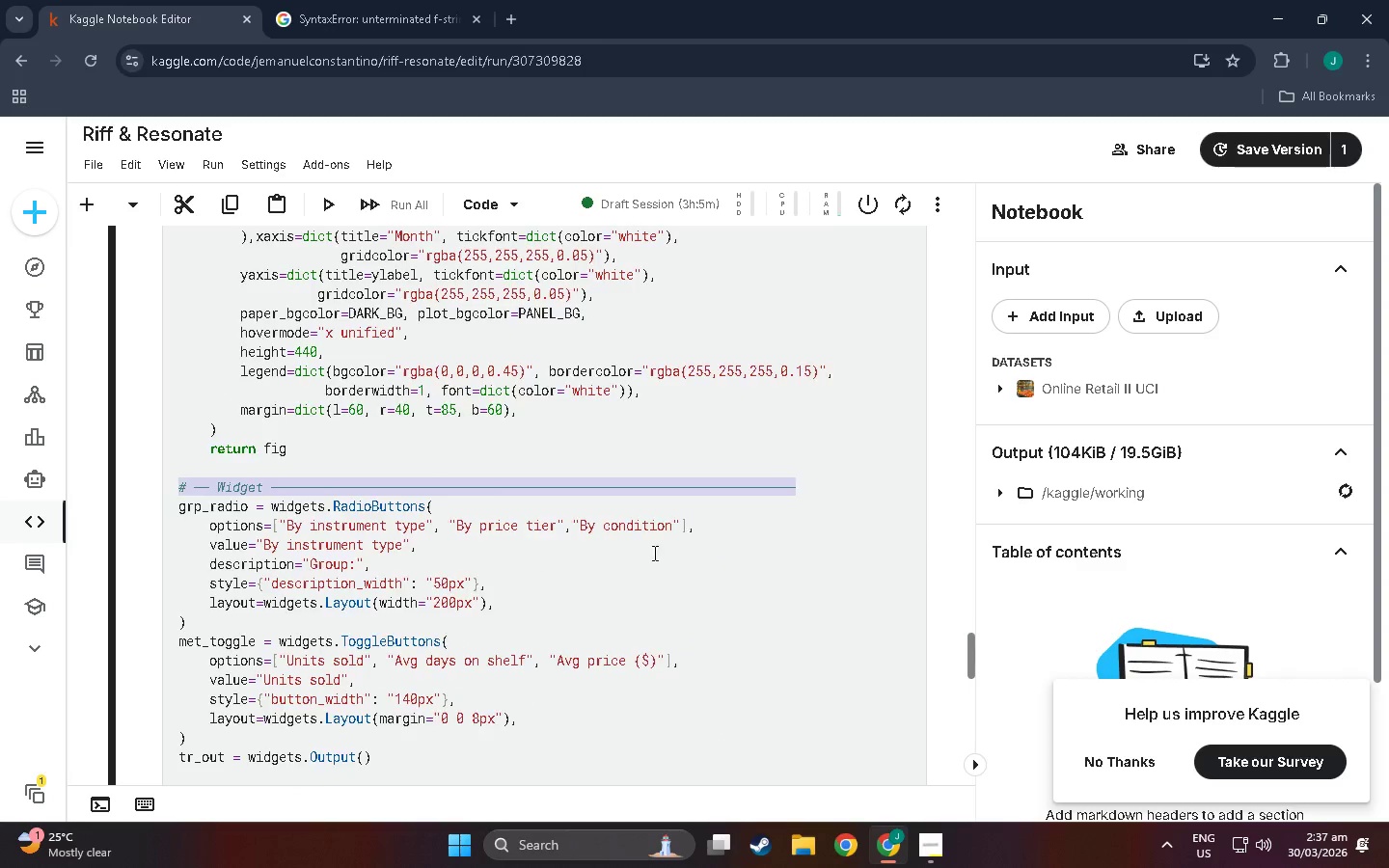 
scroll: coordinate [320, 476], scroll_direction: down, amount: 70.0
 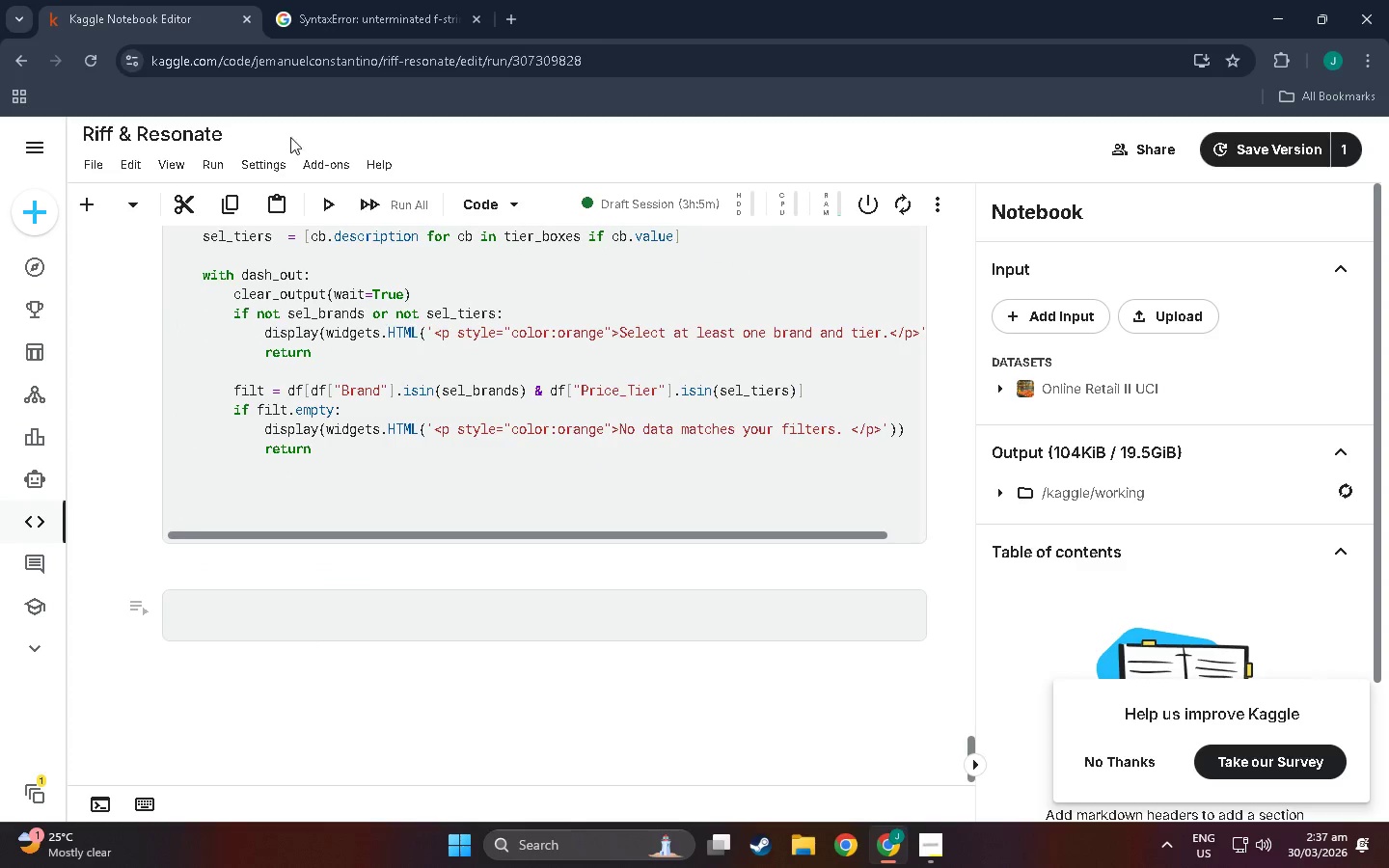 
left_click([301, 448])
 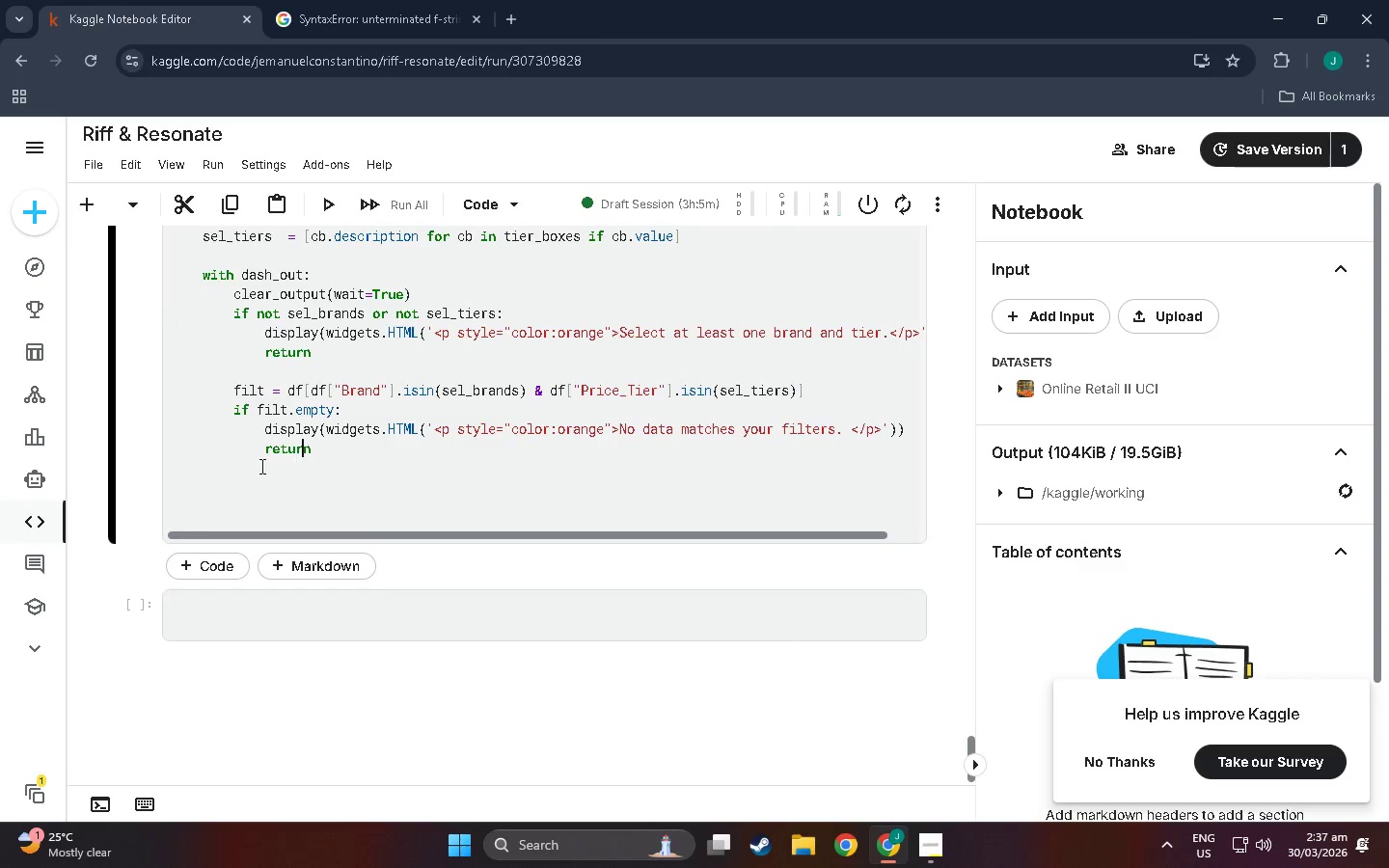 
left_click([257, 465])
 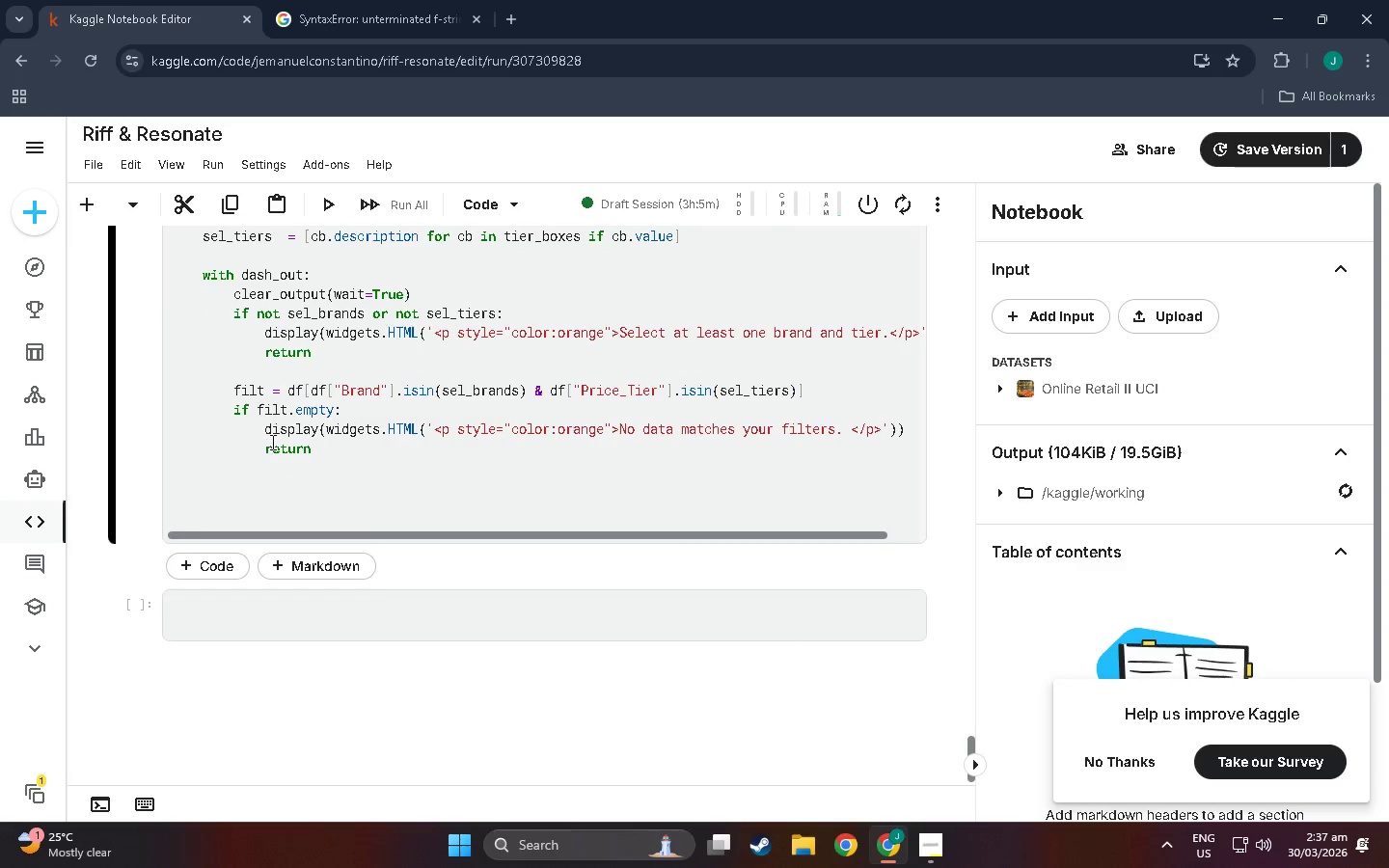 
left_click([193, 498])
 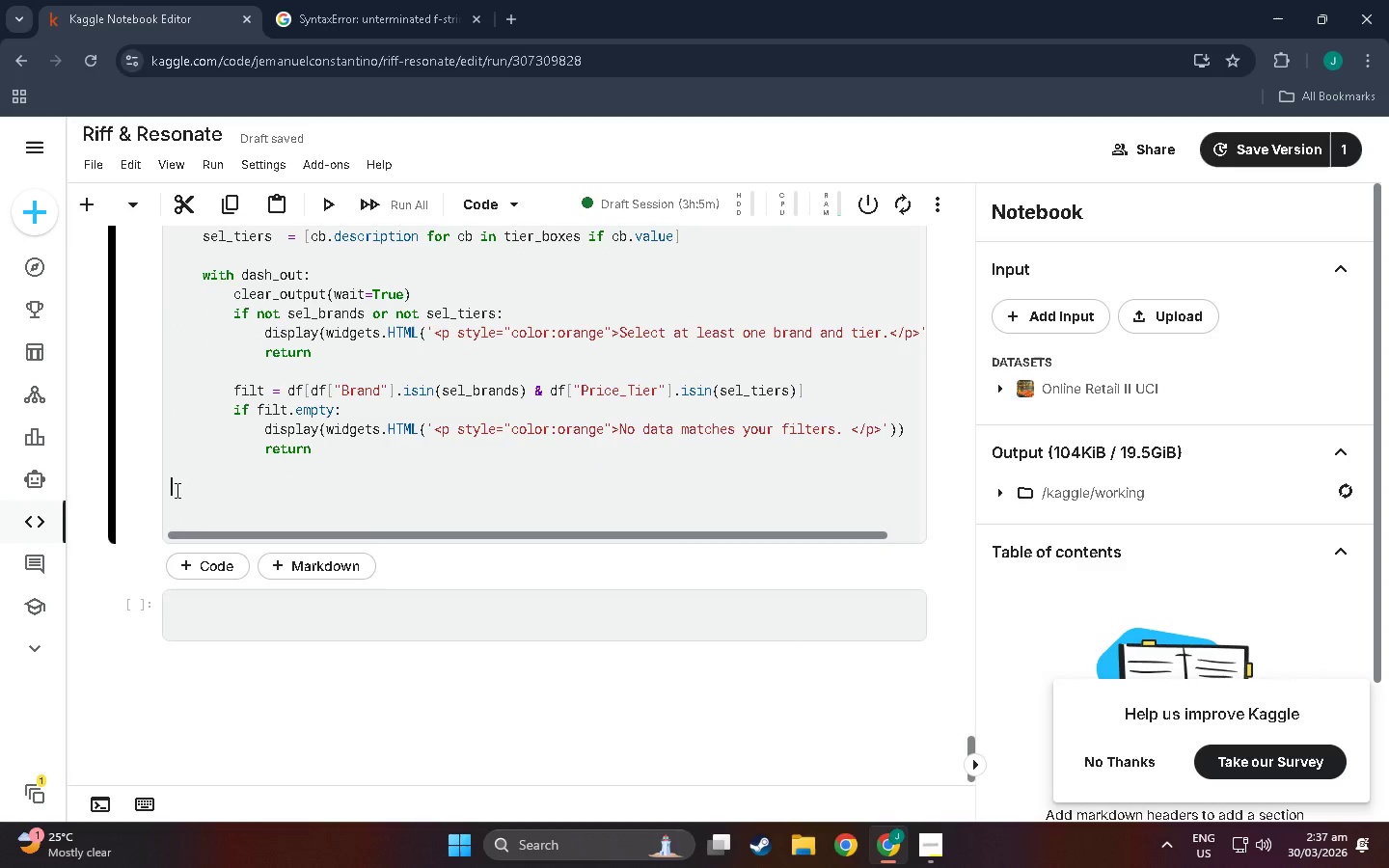 
key(Control+V)
 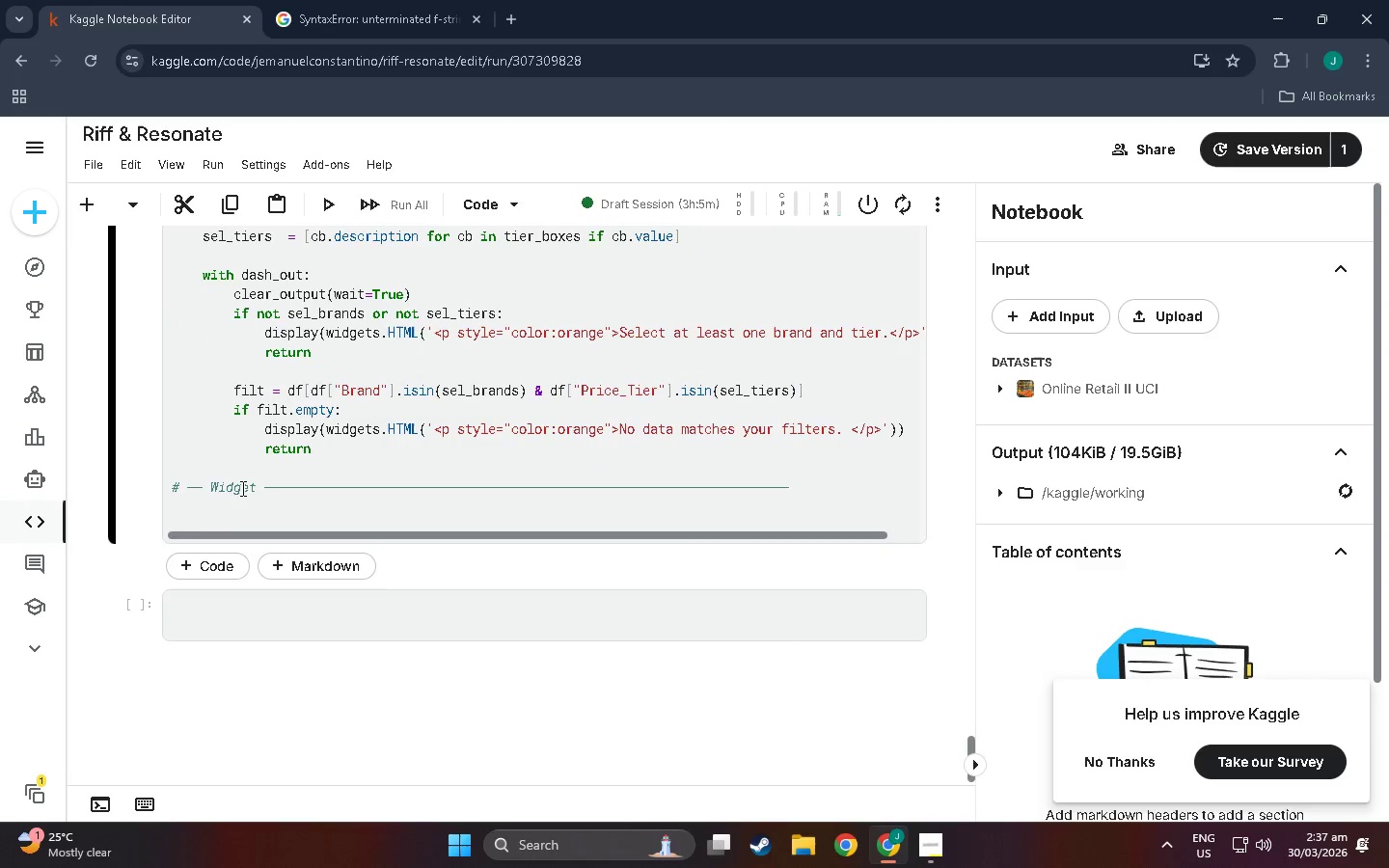 
left_click_drag(start_coordinate=[256, 484], to_coordinate=[209, 484])
 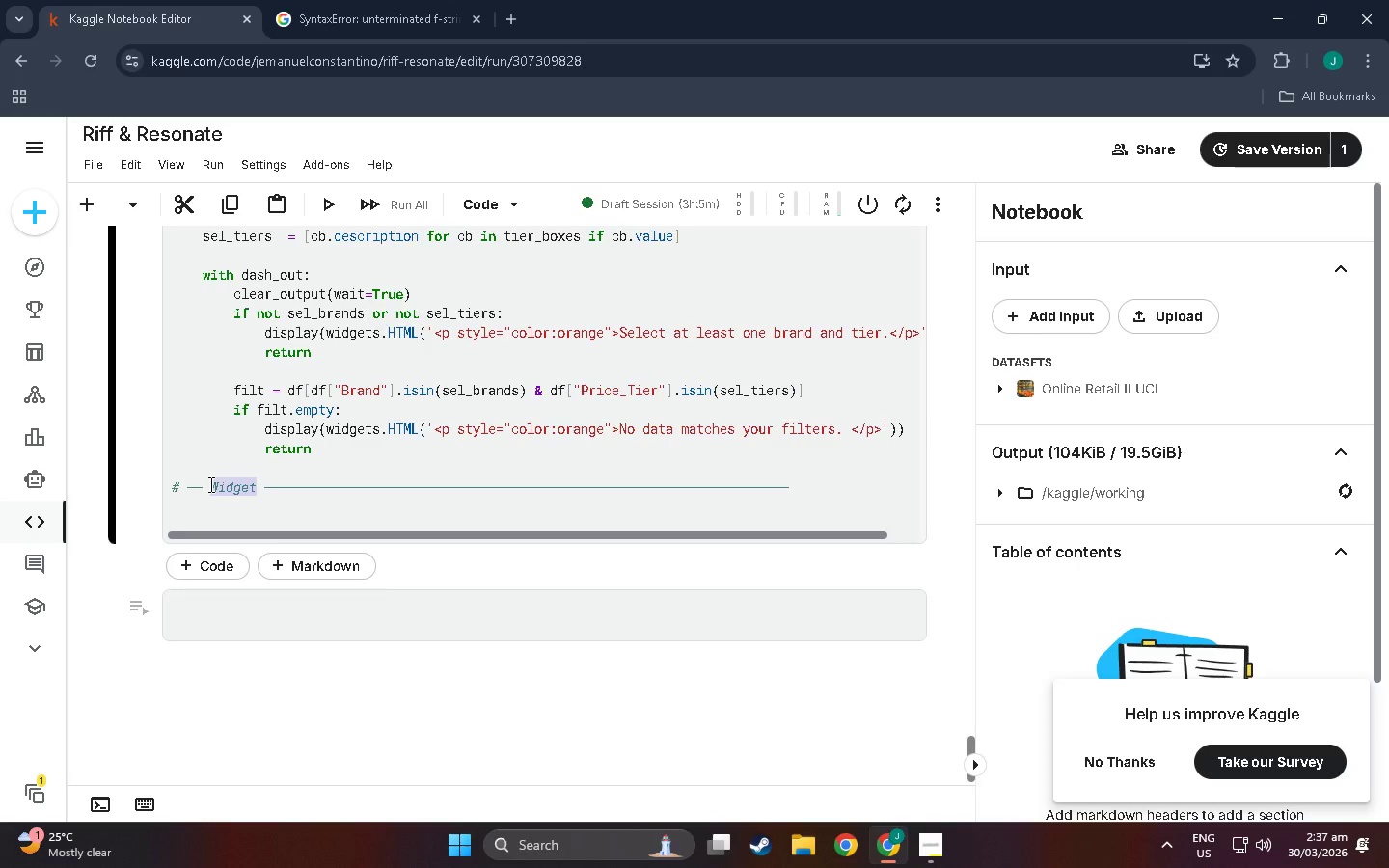 
type(KPI values )
key(Backspace)
type( build)
key(Backspace)
type(t as plain strings)
 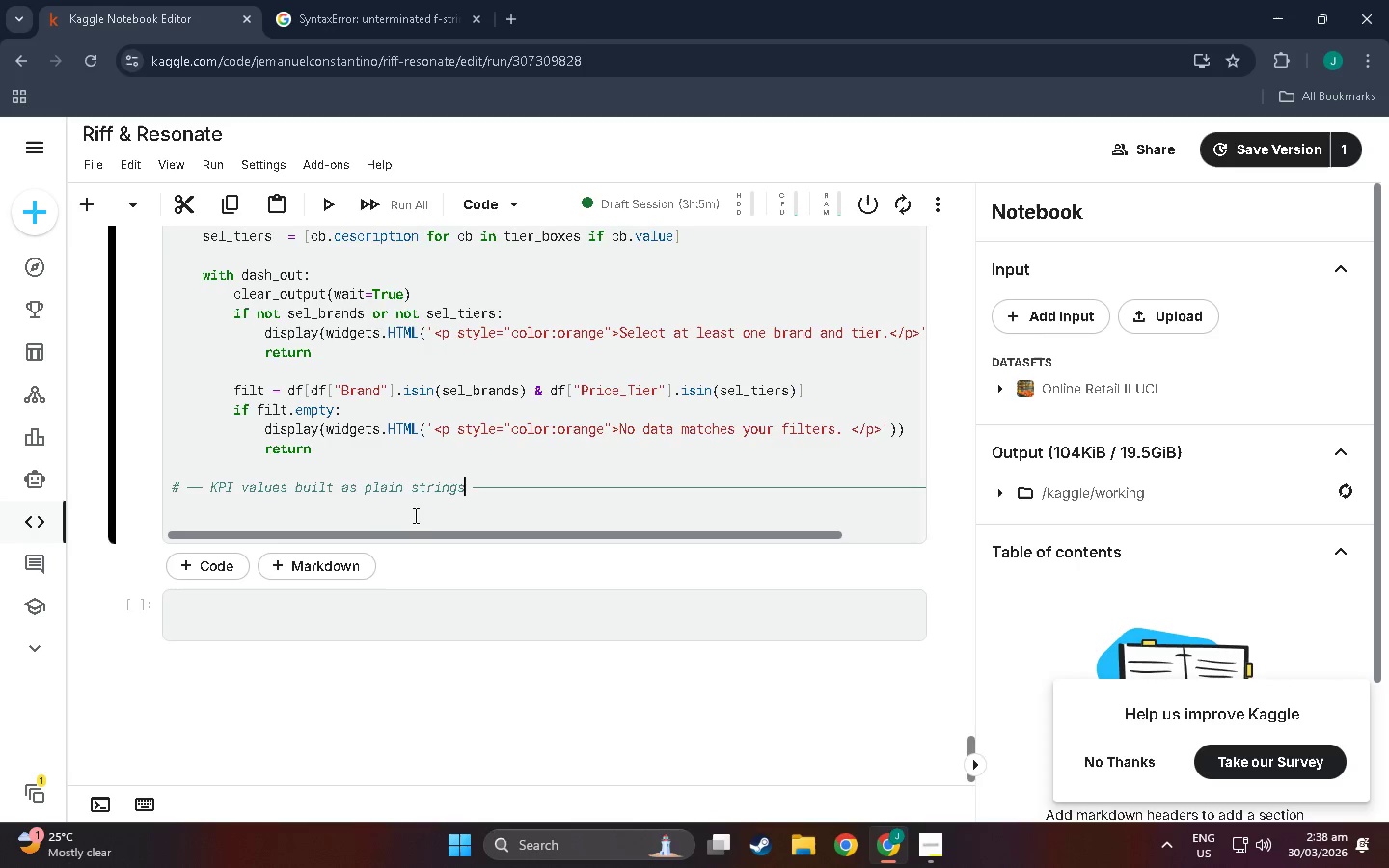 
left_click_drag(start_coordinate=[443, 533], to_coordinate=[665, 536])
 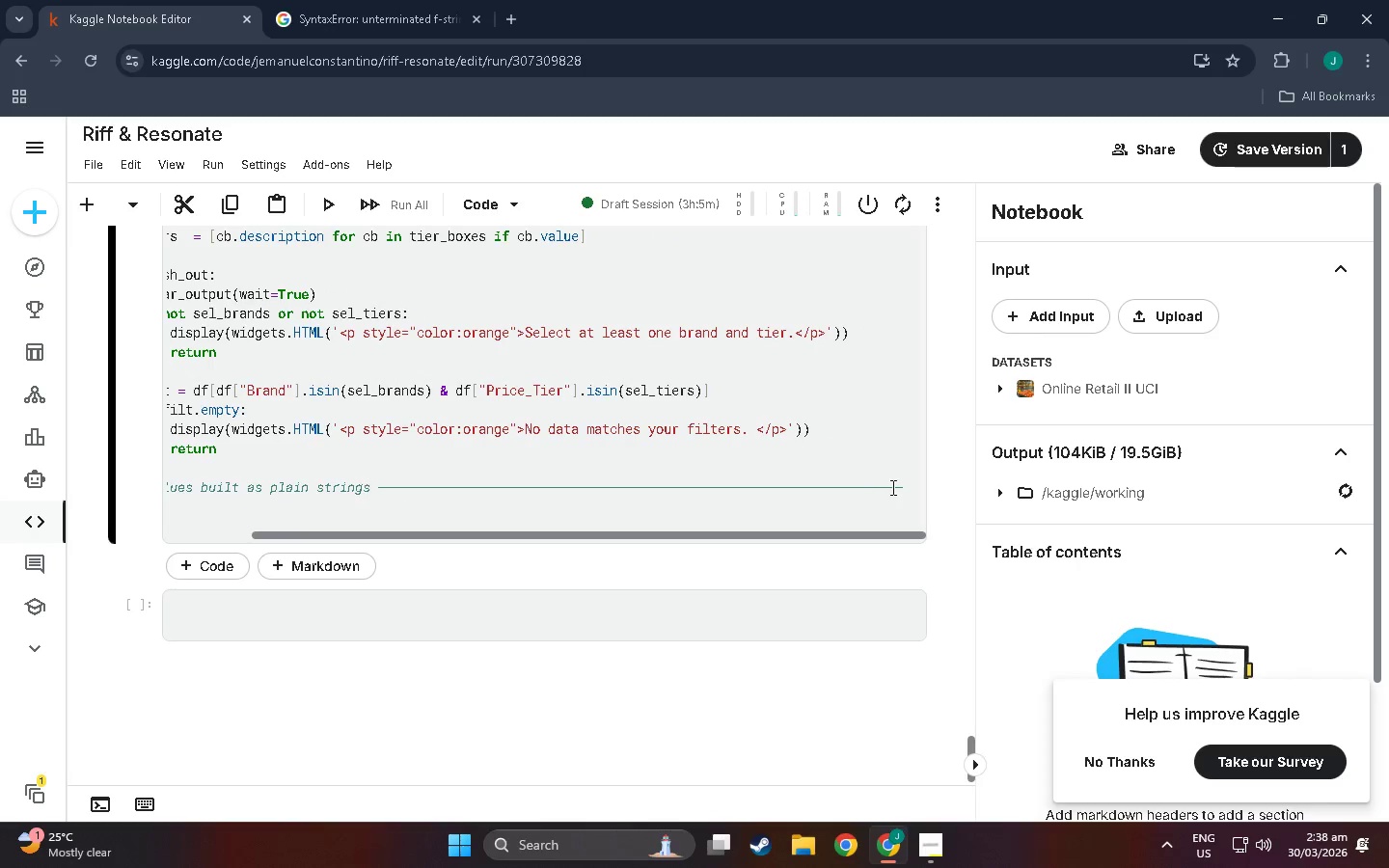 
left_click_drag(start_coordinate=[919, 486], to_coordinate=[855, 480])
 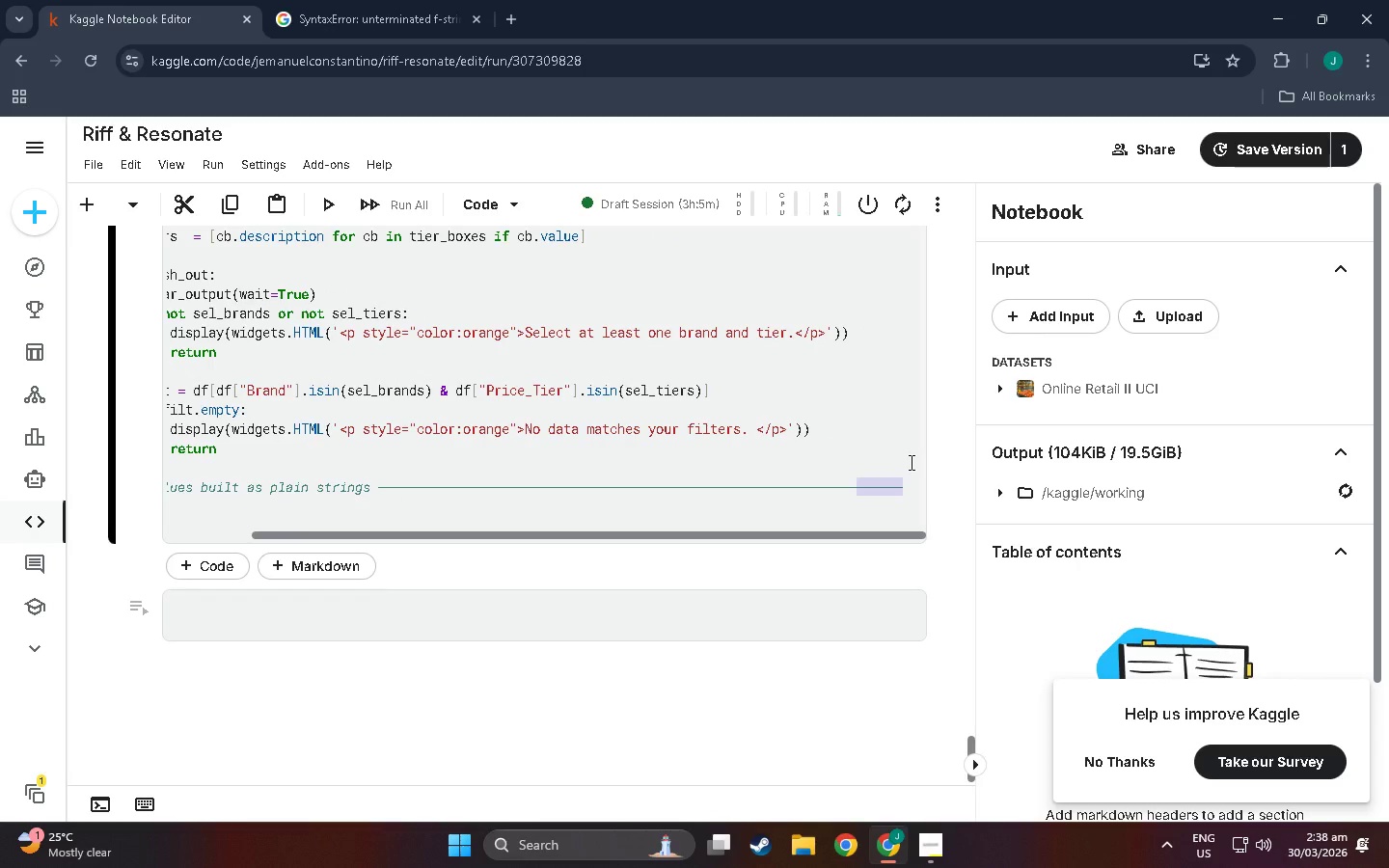 
key(Backspace)
 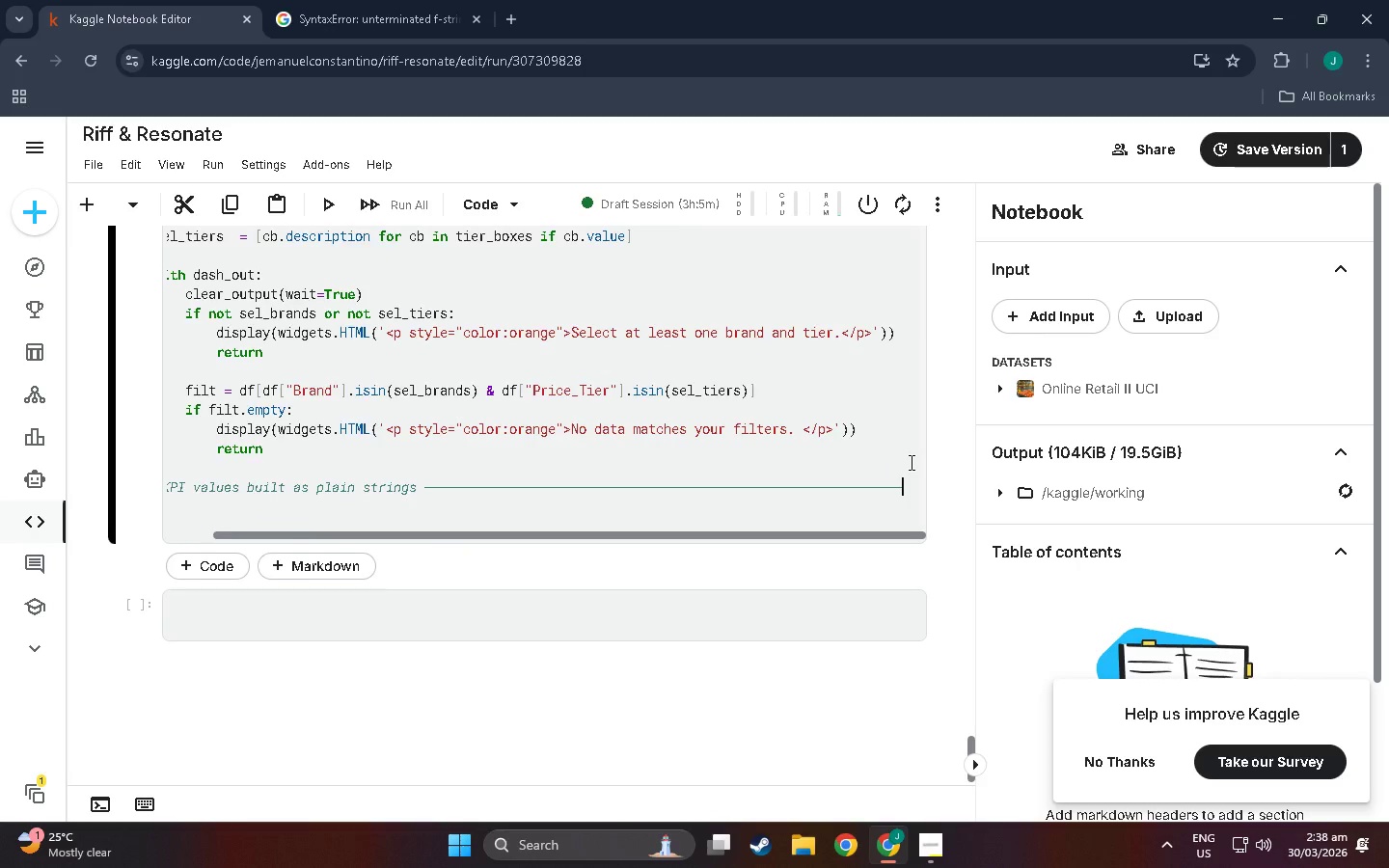 
key(Enter)
 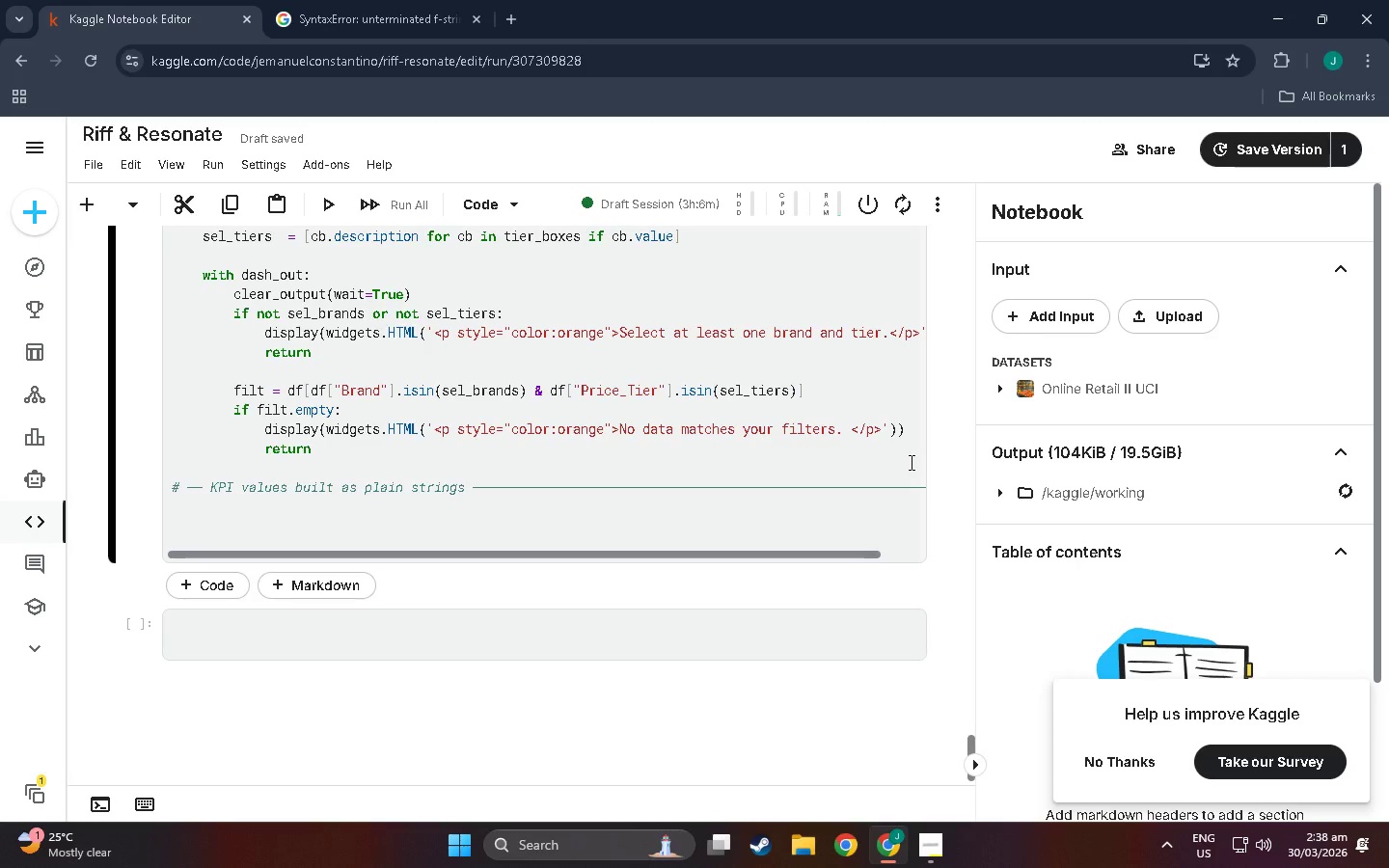 
wait(34.45)
 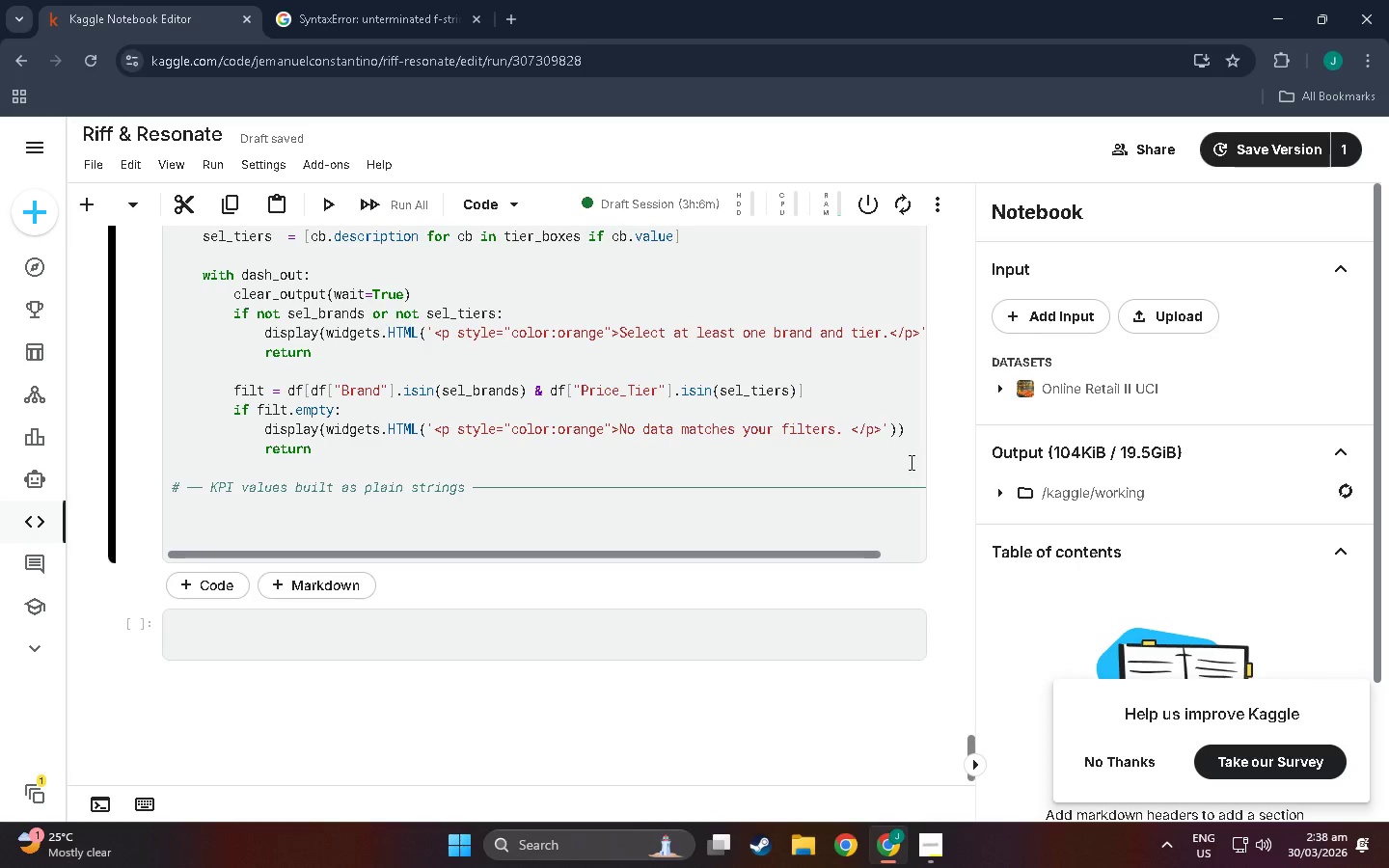 
type(units+va)
key(Backspace)
key(Backspace)
key(Backspace)
type(+)
key(Backspace)
 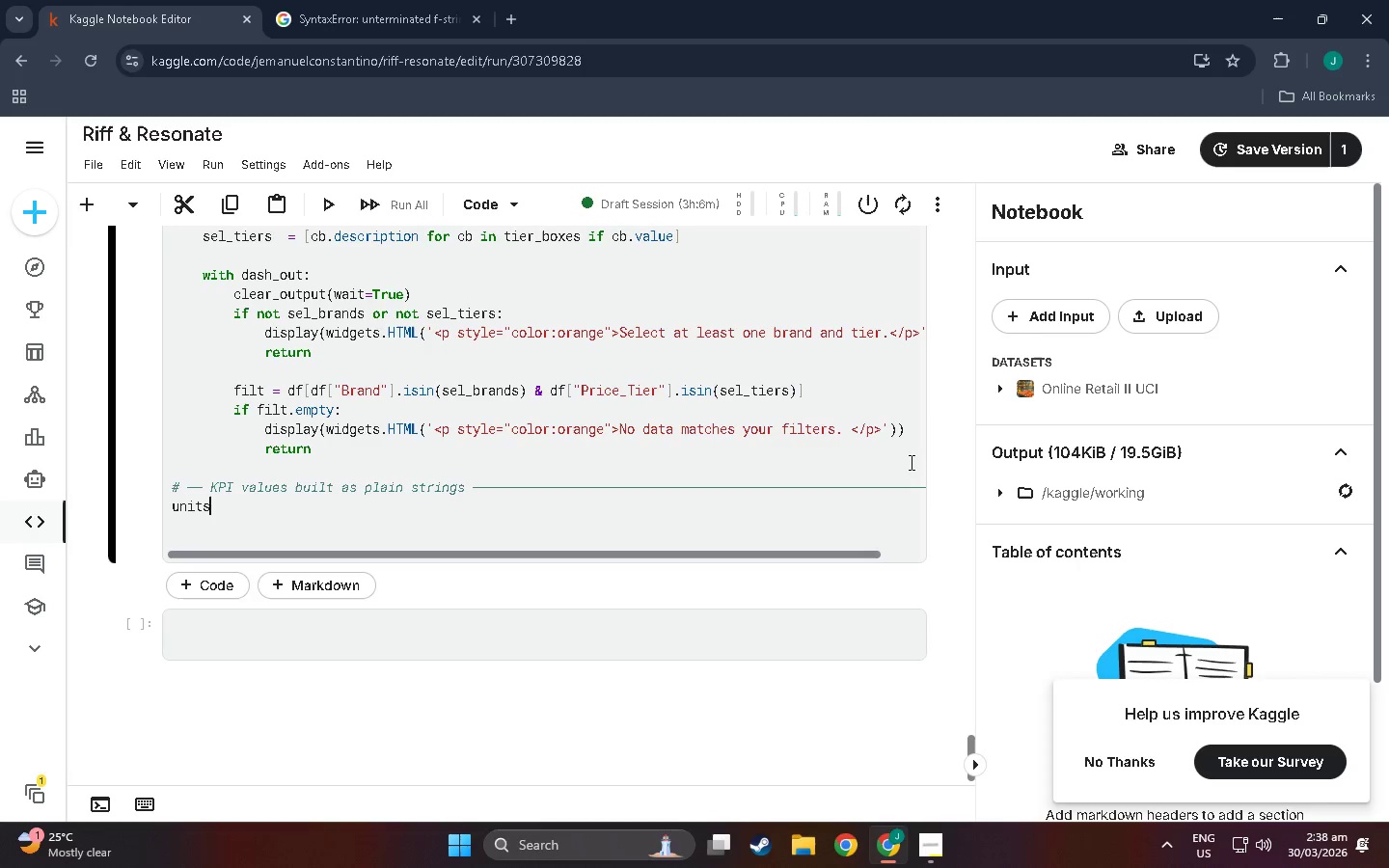 
wait(7.86)
 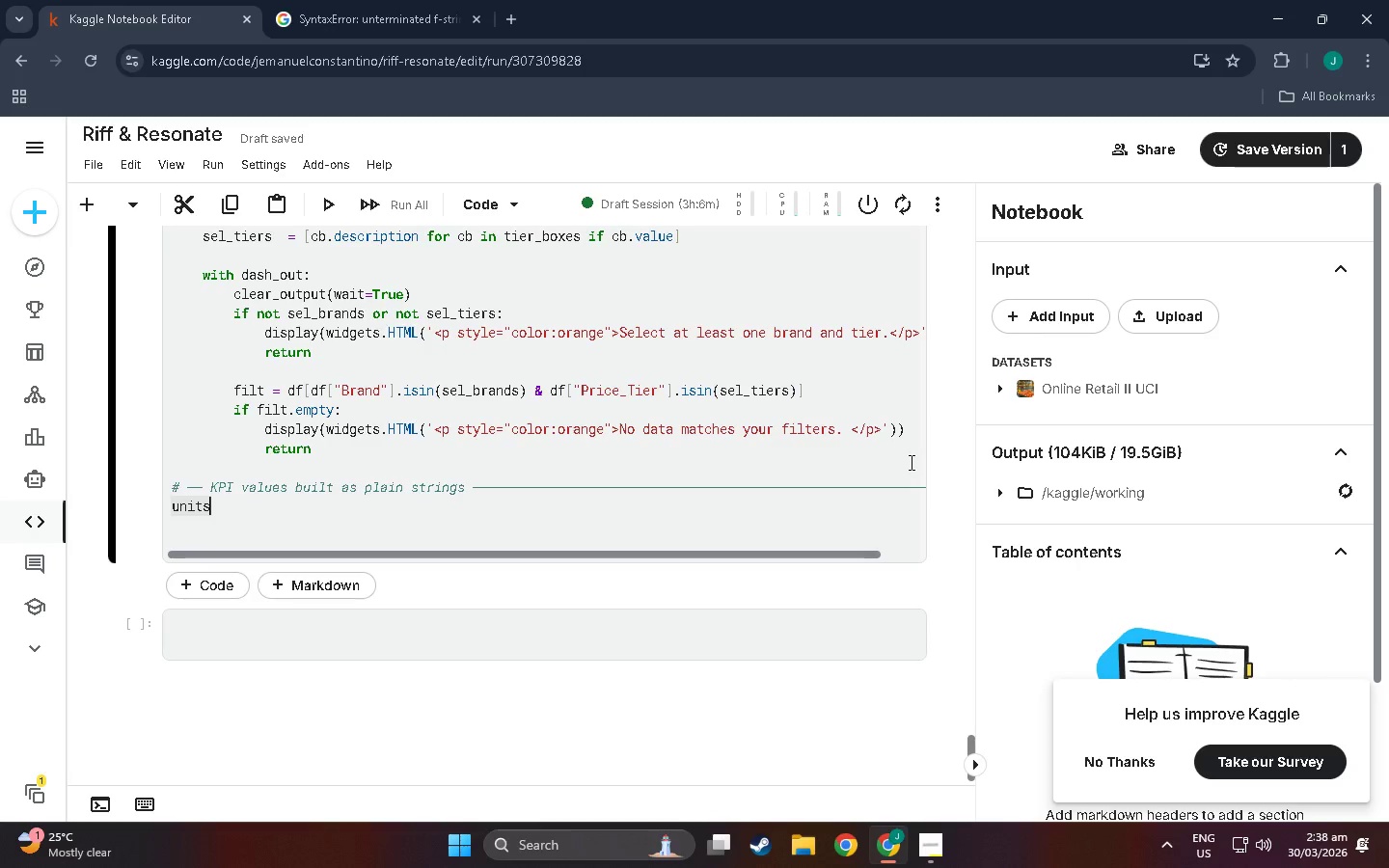 
key(Tab)
 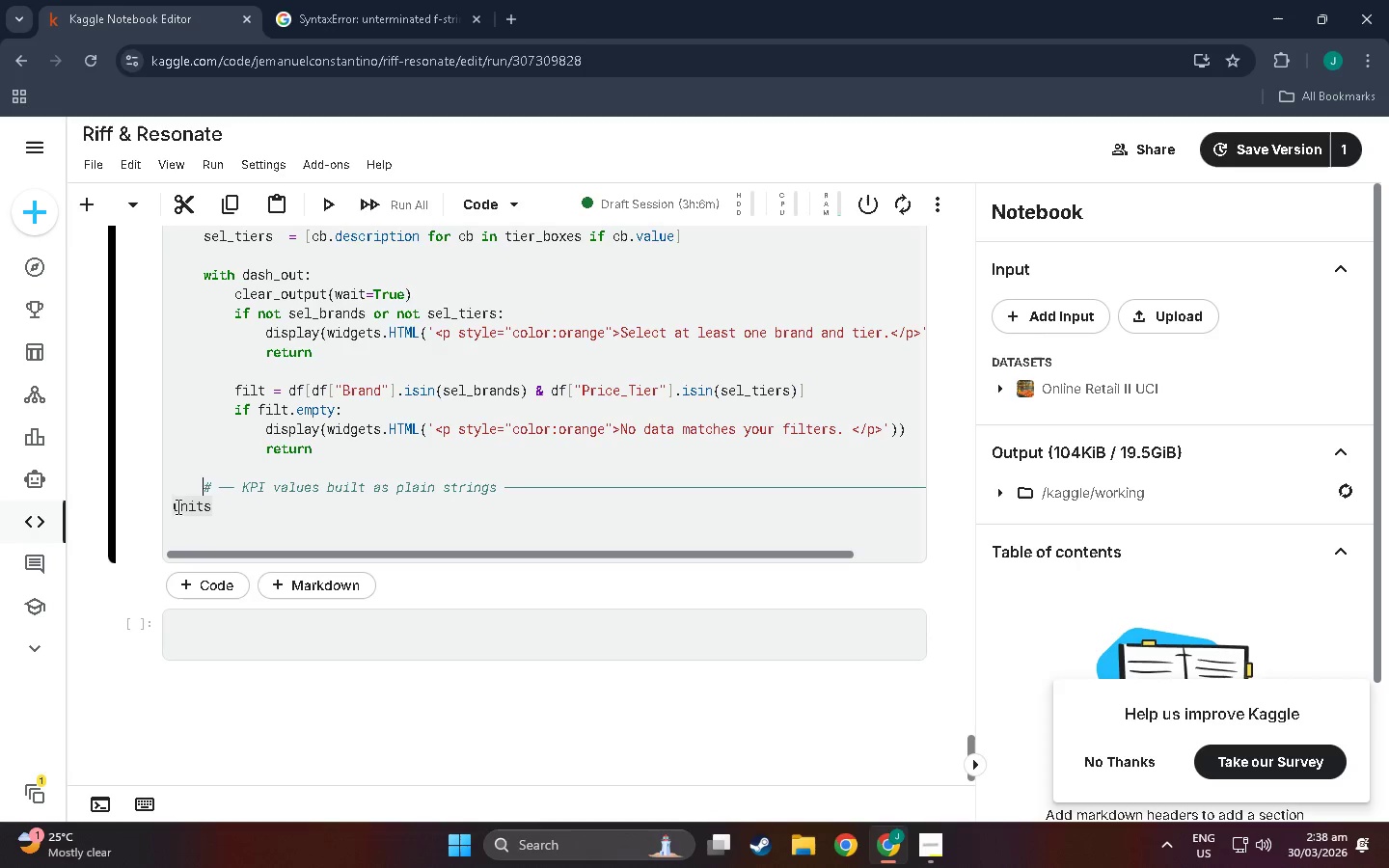 
left_click([174, 506])
 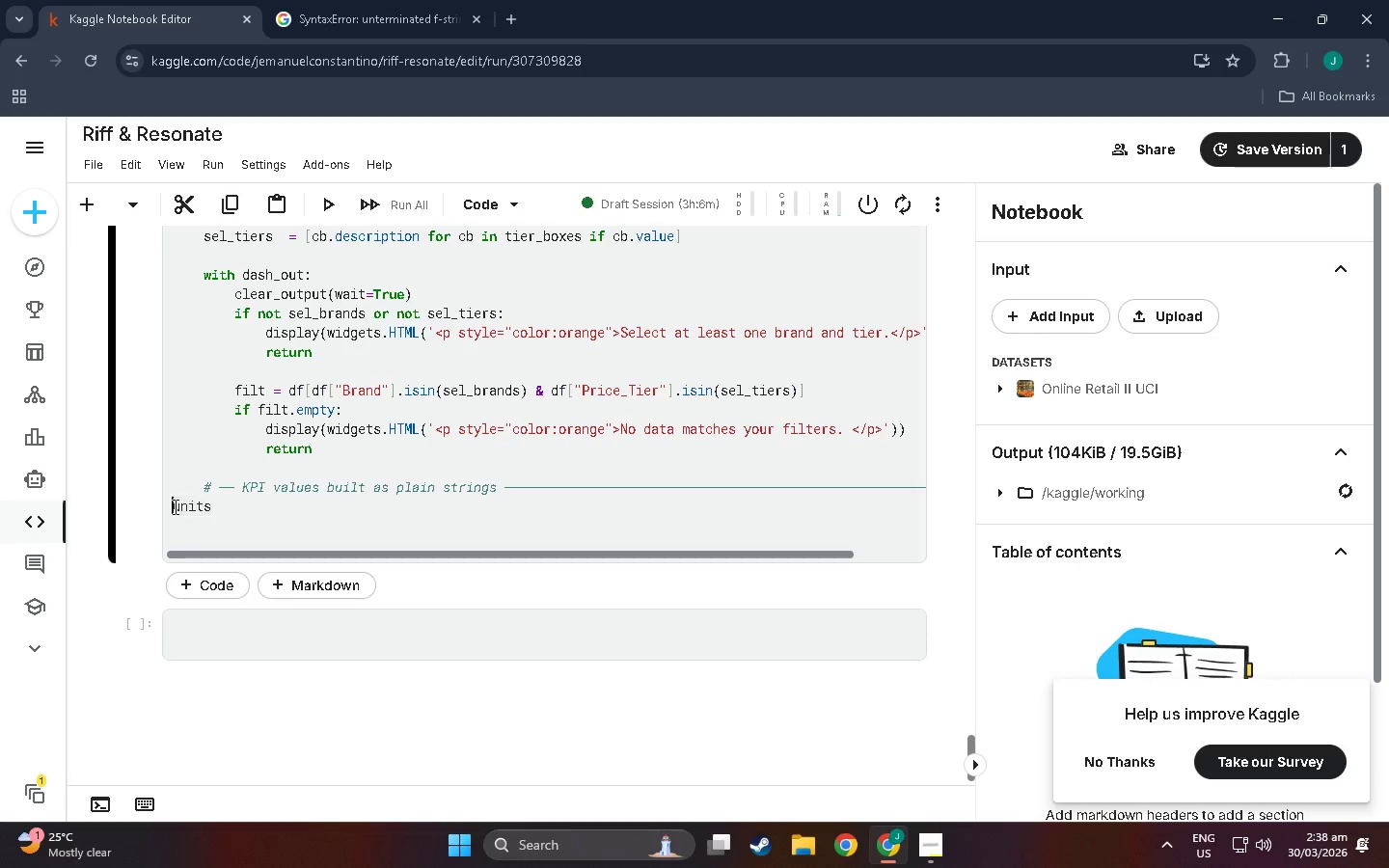 
key(Tab)
 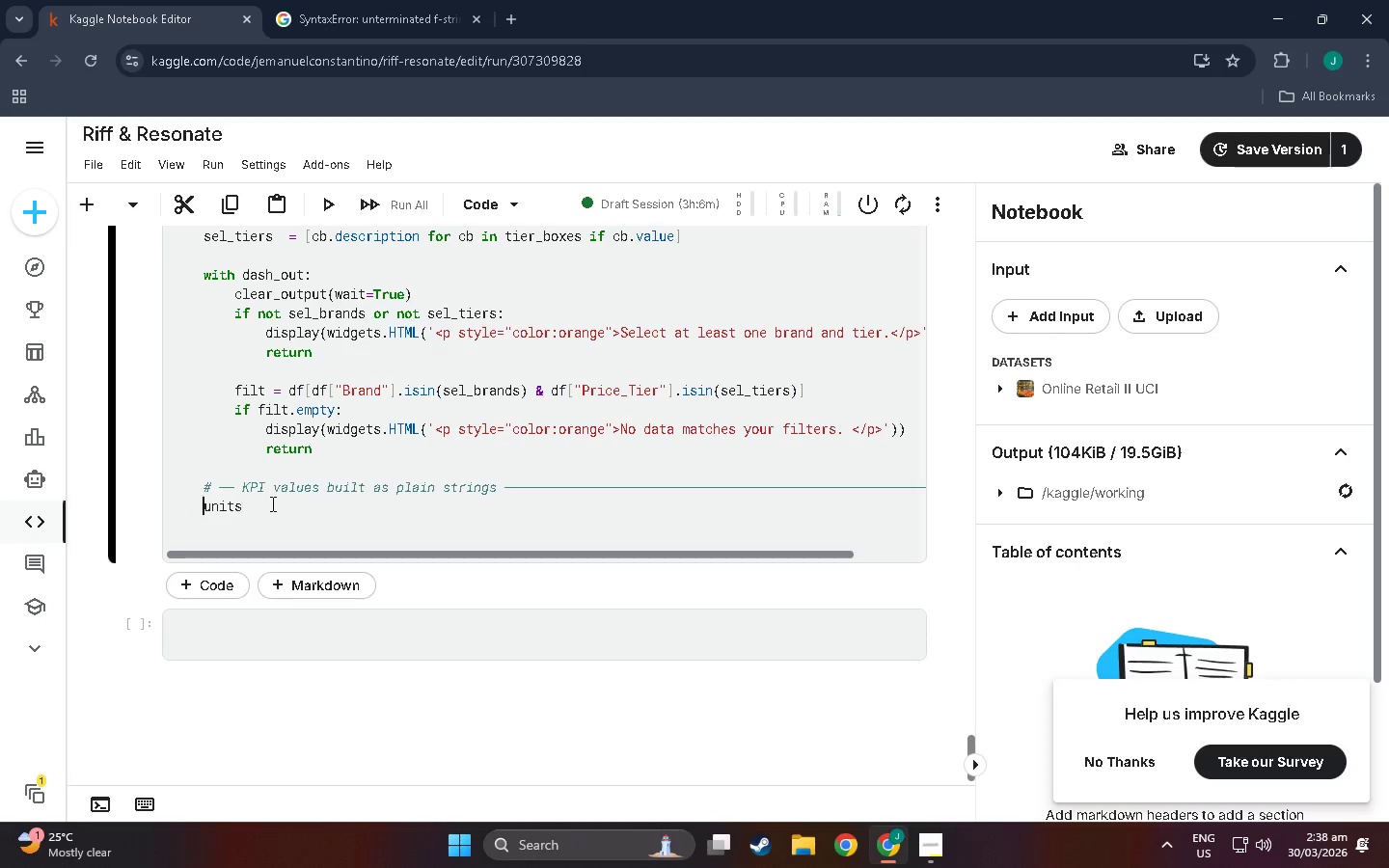 
left_click([271, 503])
 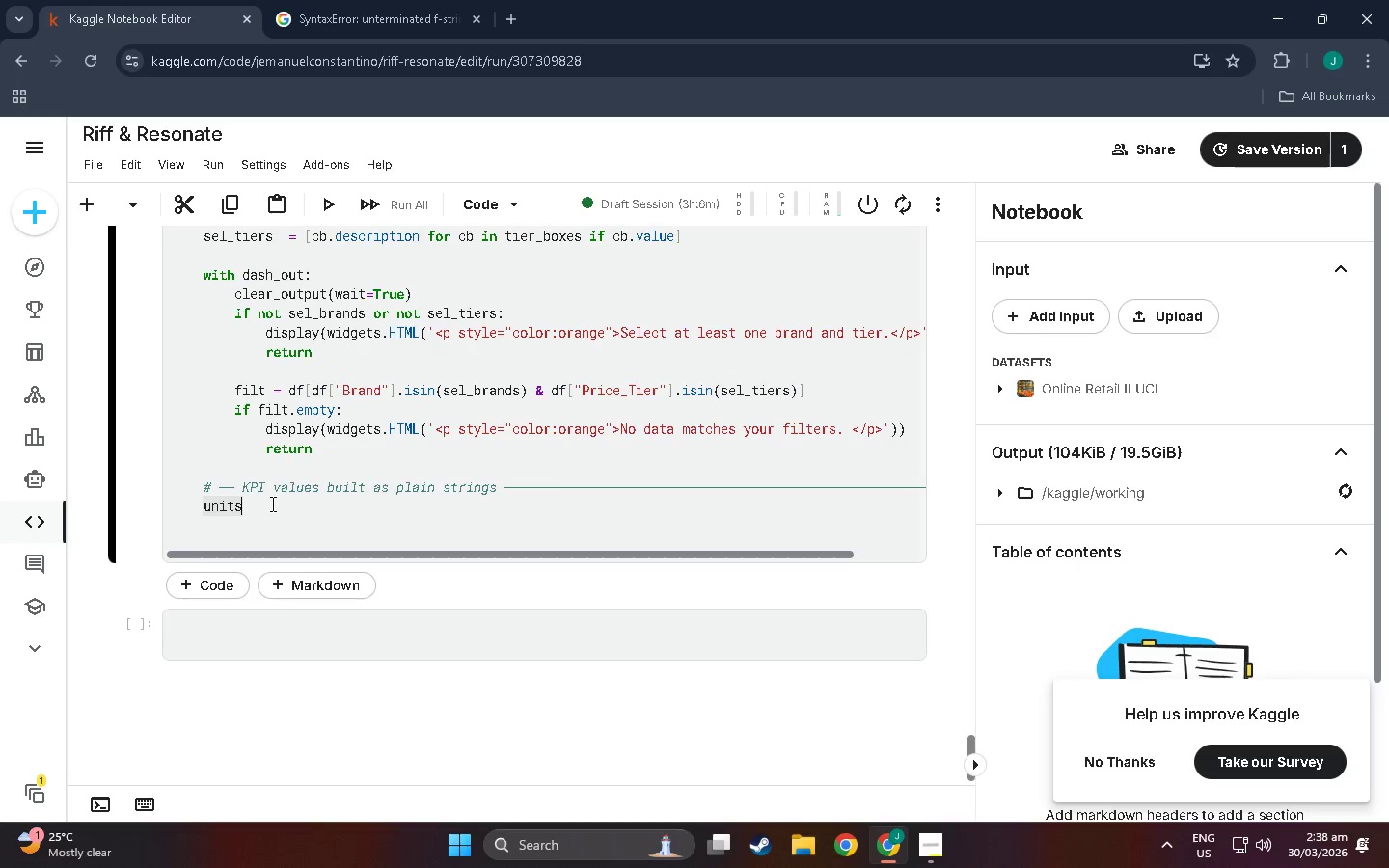 
type(_val = str))
key(Backspace)
type((len(foi)
key(Backspace)
type(lt_)
key(Backspace)
 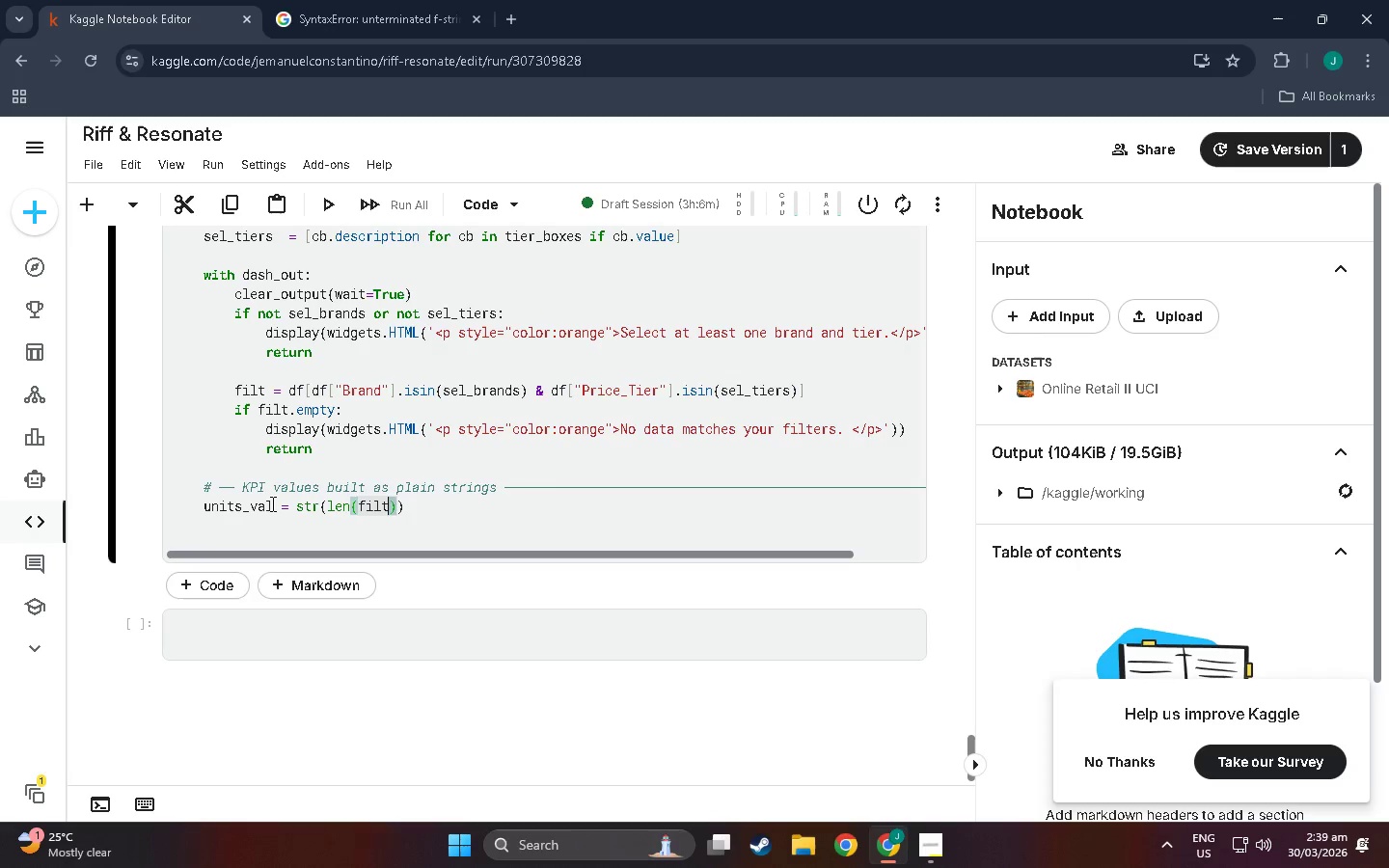 
key(ArrowRight)
 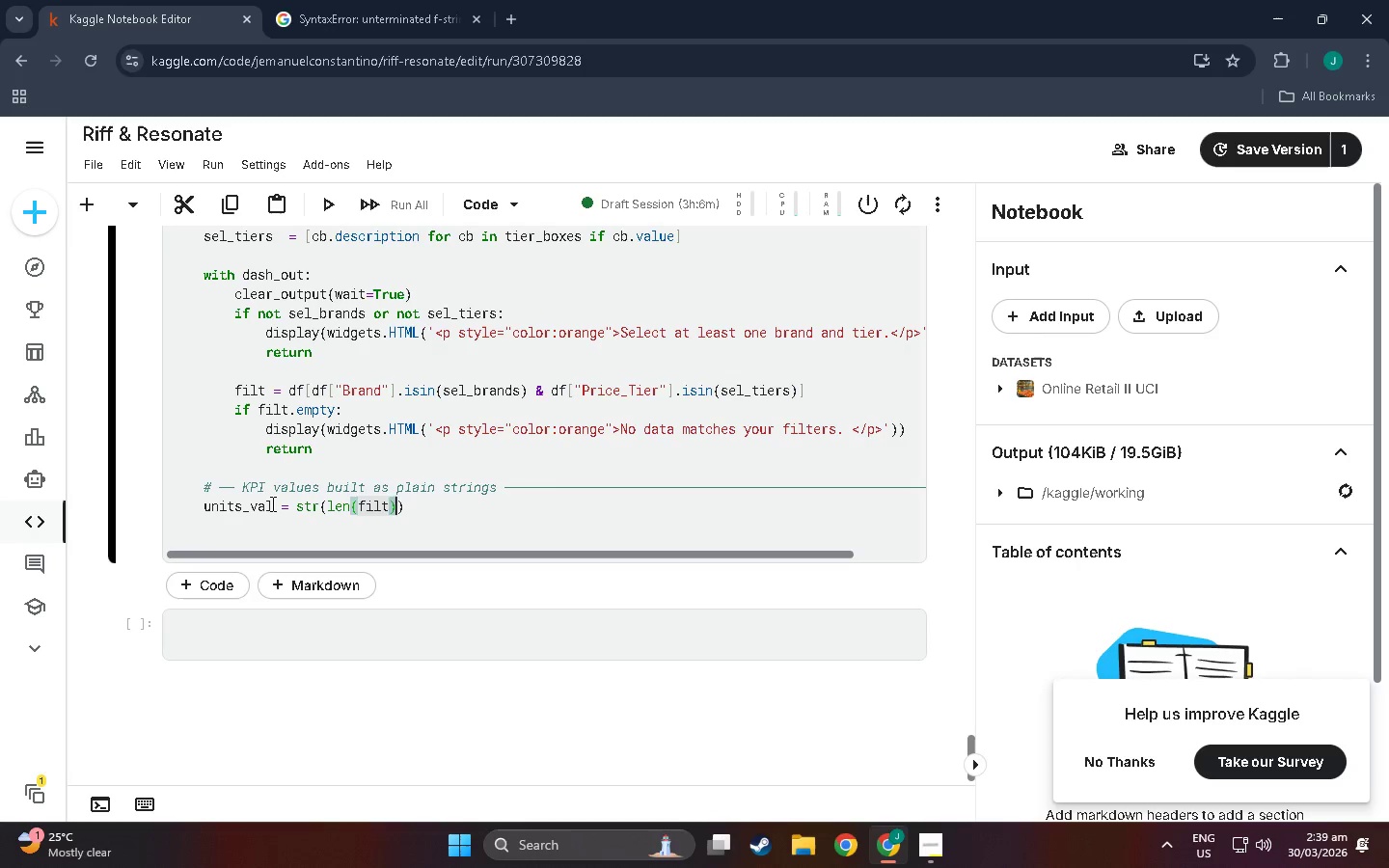 
key(ArrowRight)
 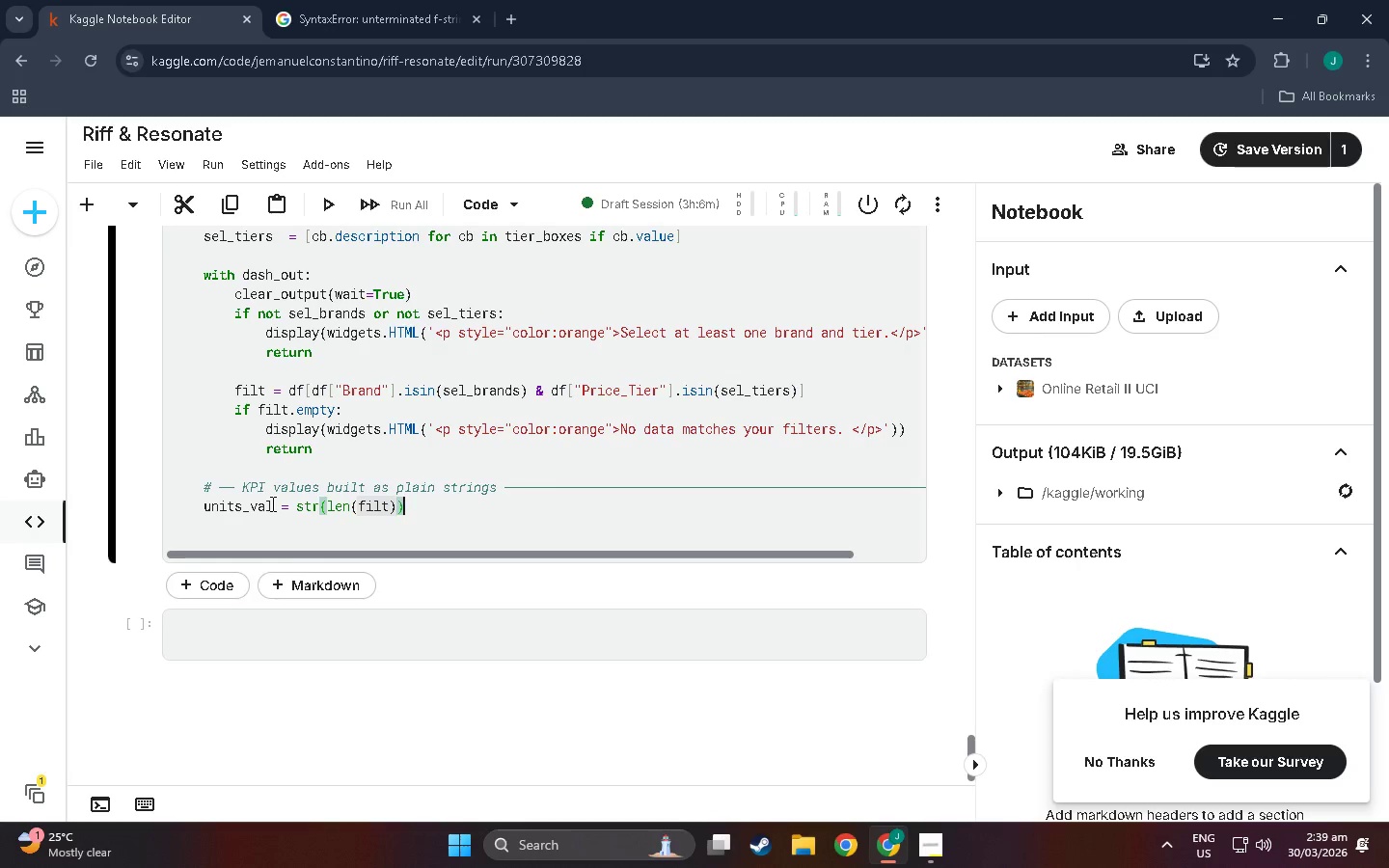 
key(Enter)
 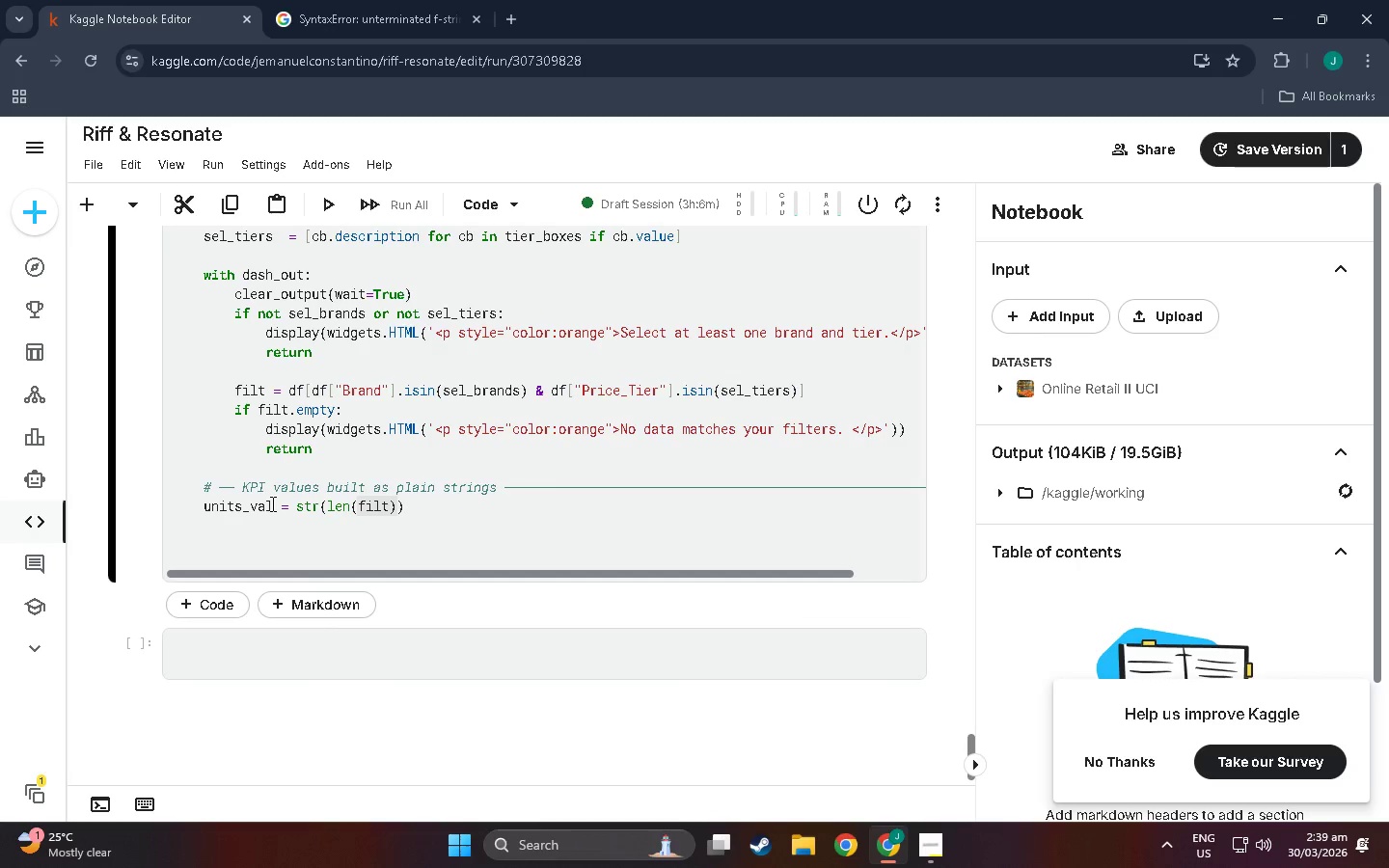 
type(days_val  = str(round(filt[")
key(Backspace)
type("")
 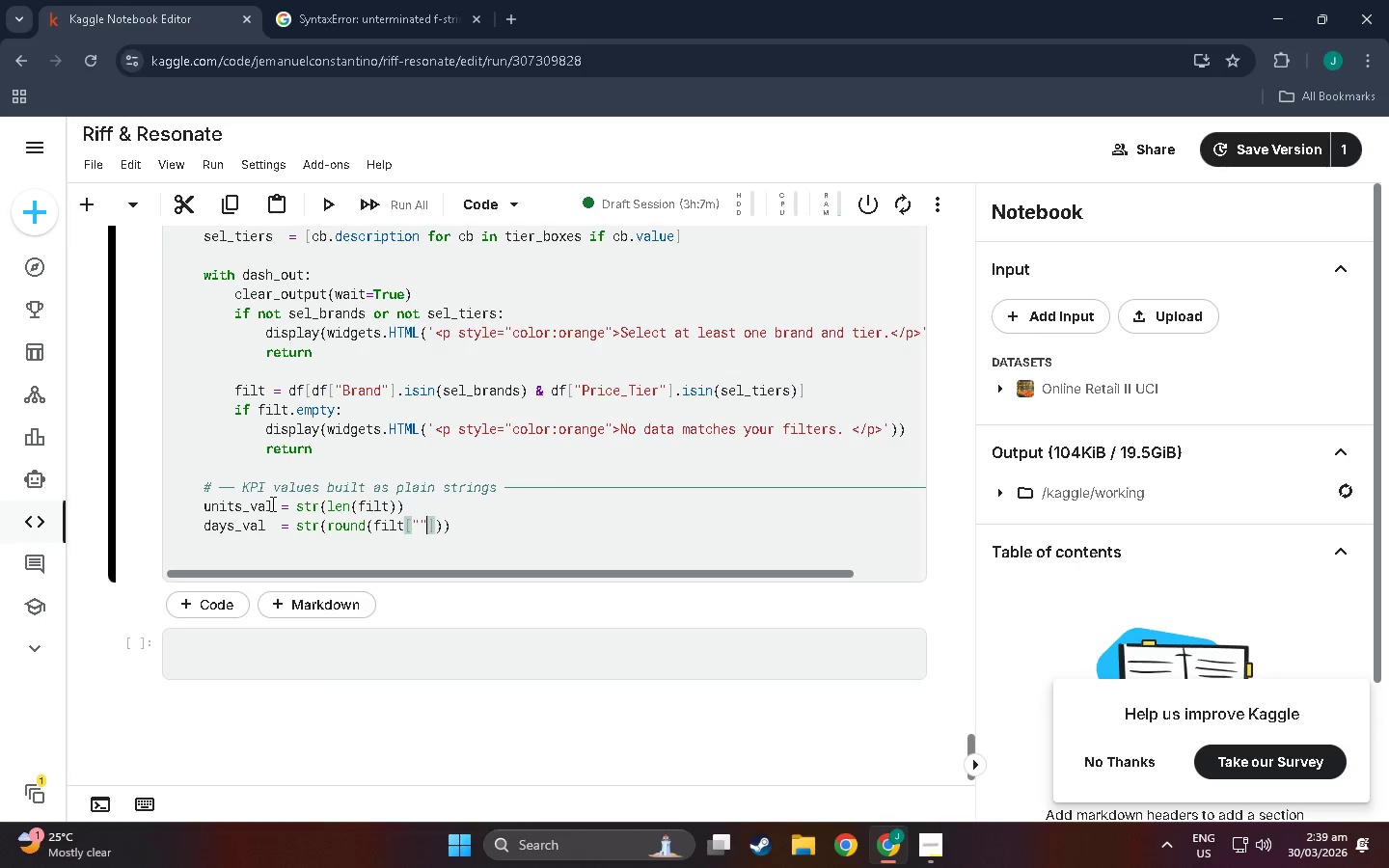 
type(Dats)
key(Backspace)
key(Backspace)
type(ys_on_Shelf)
 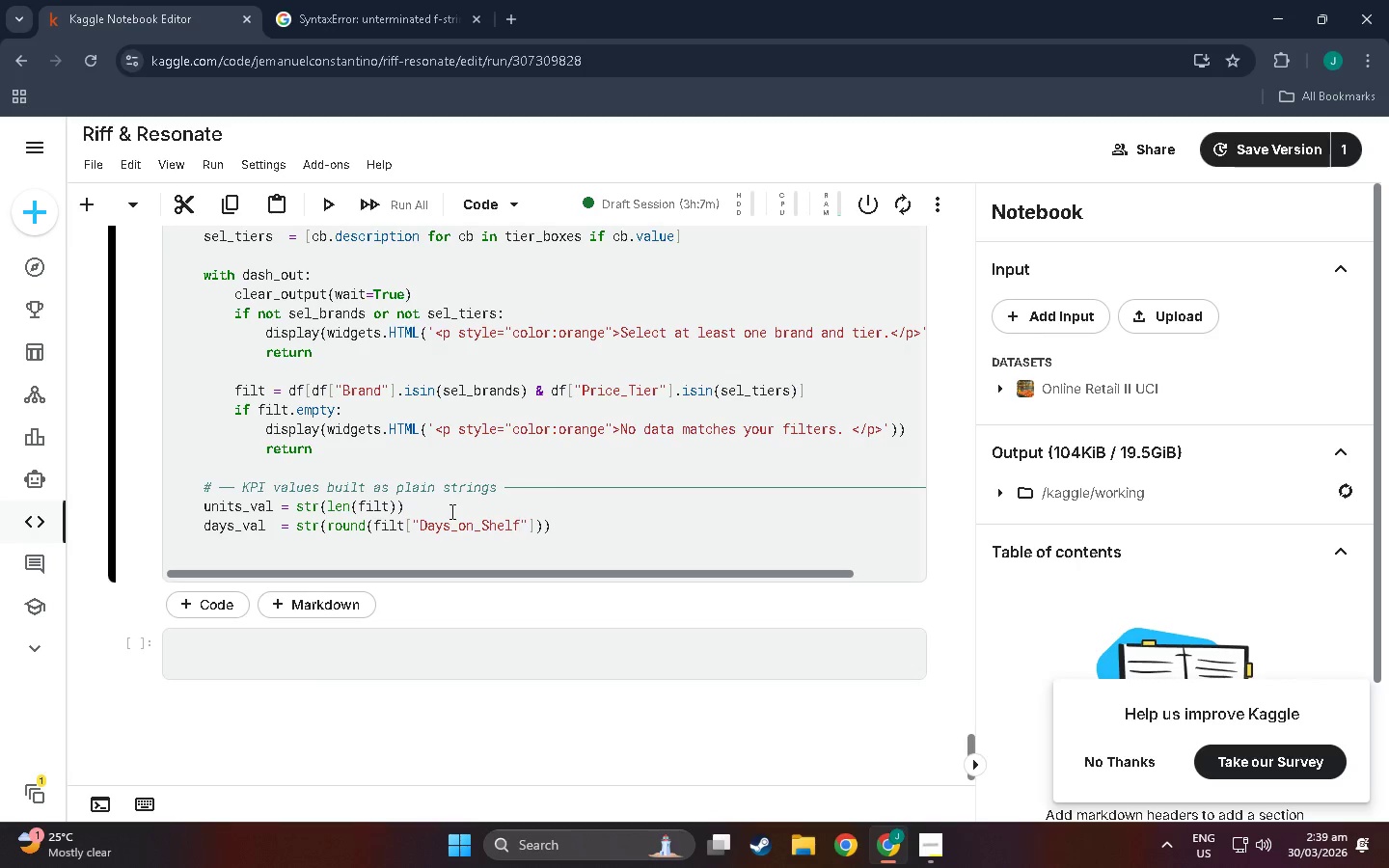 
key(ArrowRight)
 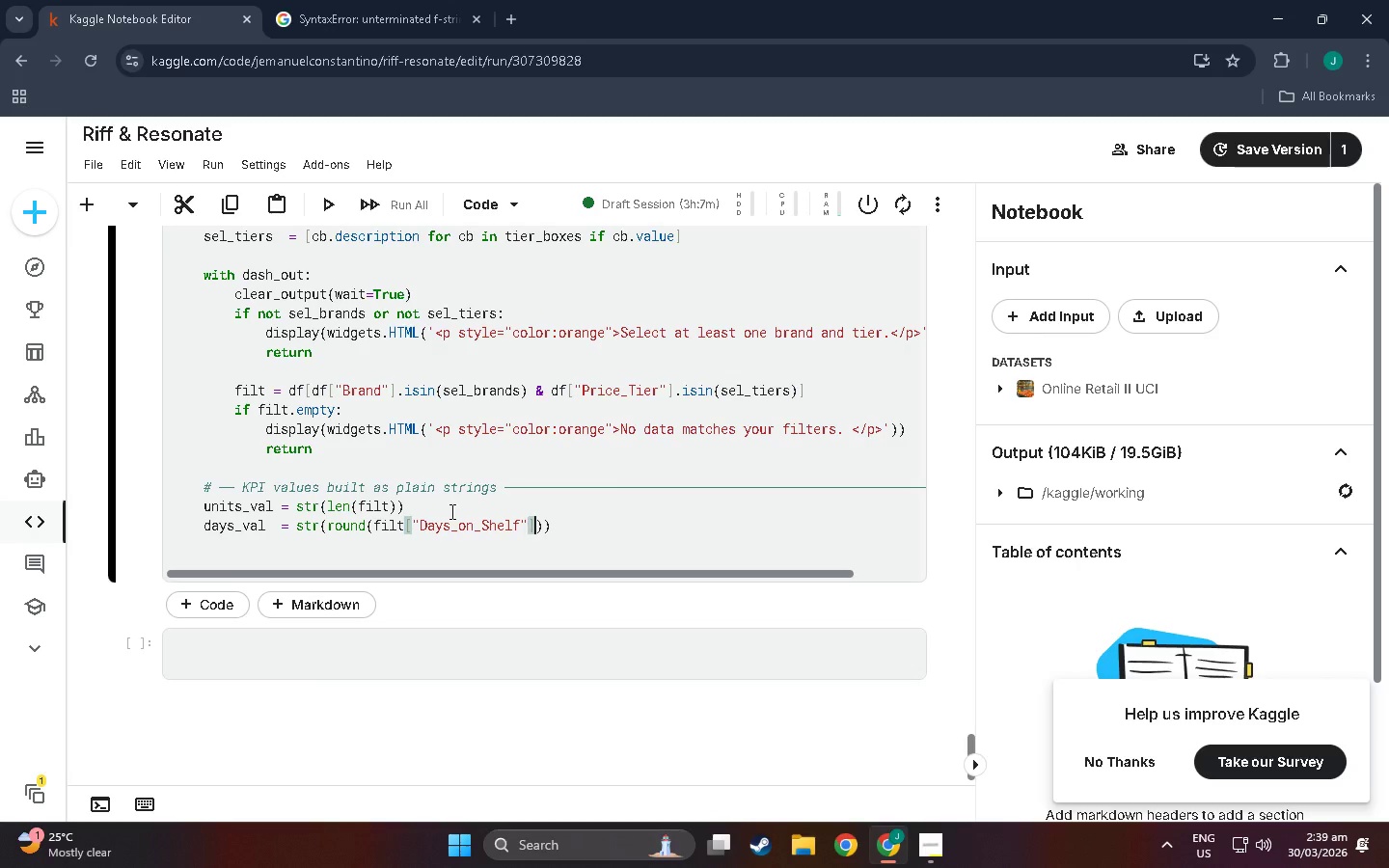 
key(ArrowRight)
 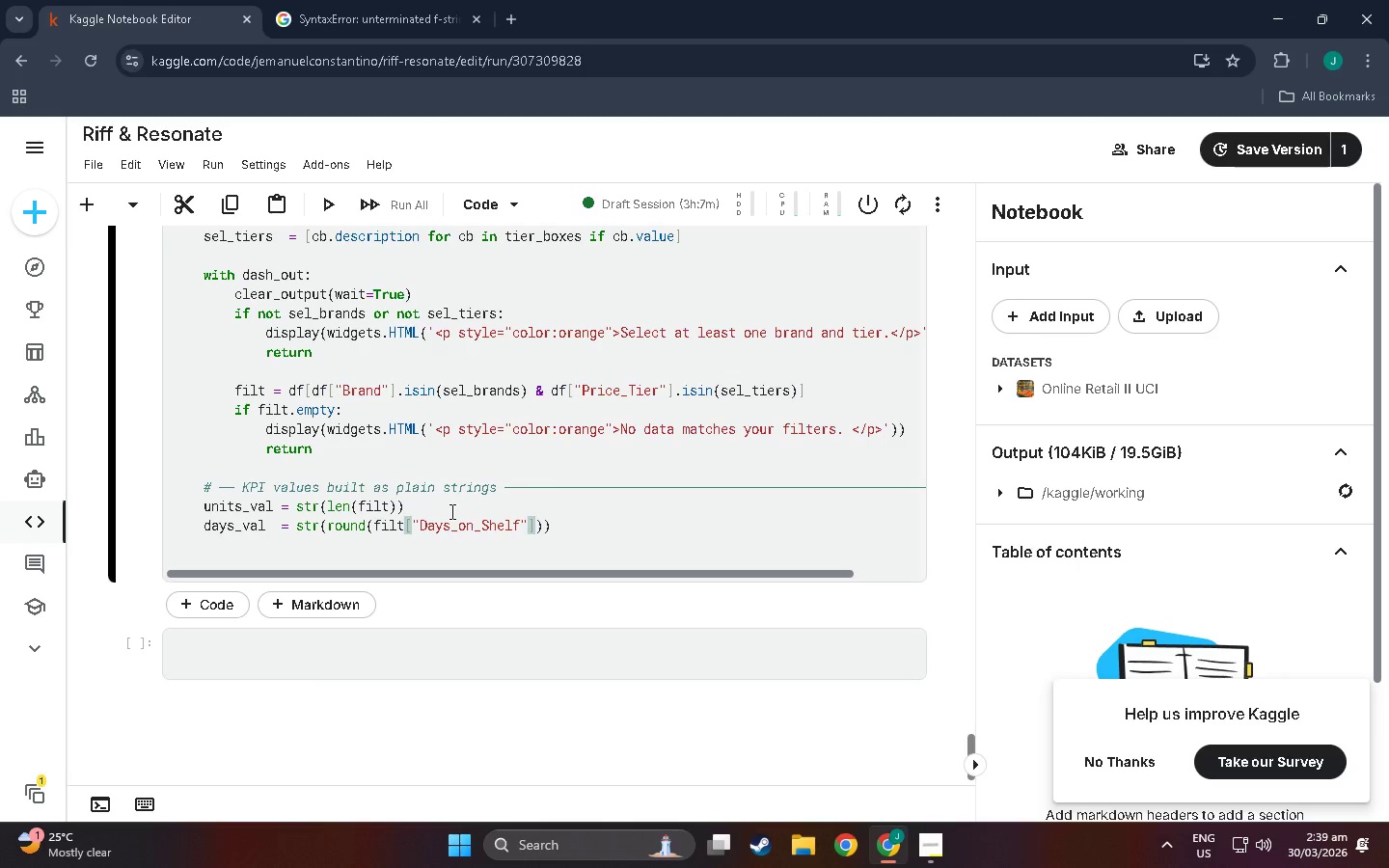 
type(.mean()
 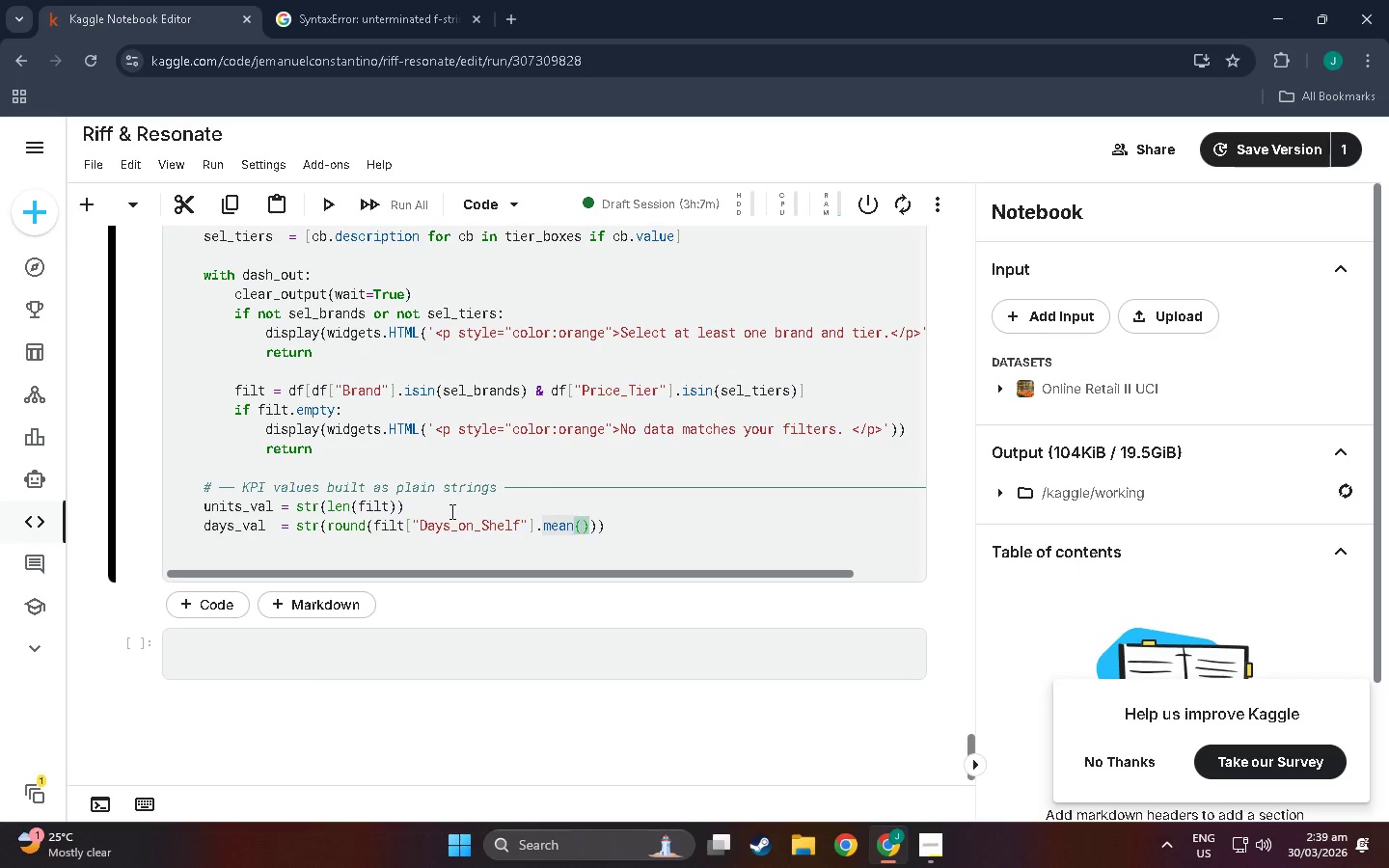 
key(ArrowRight)
 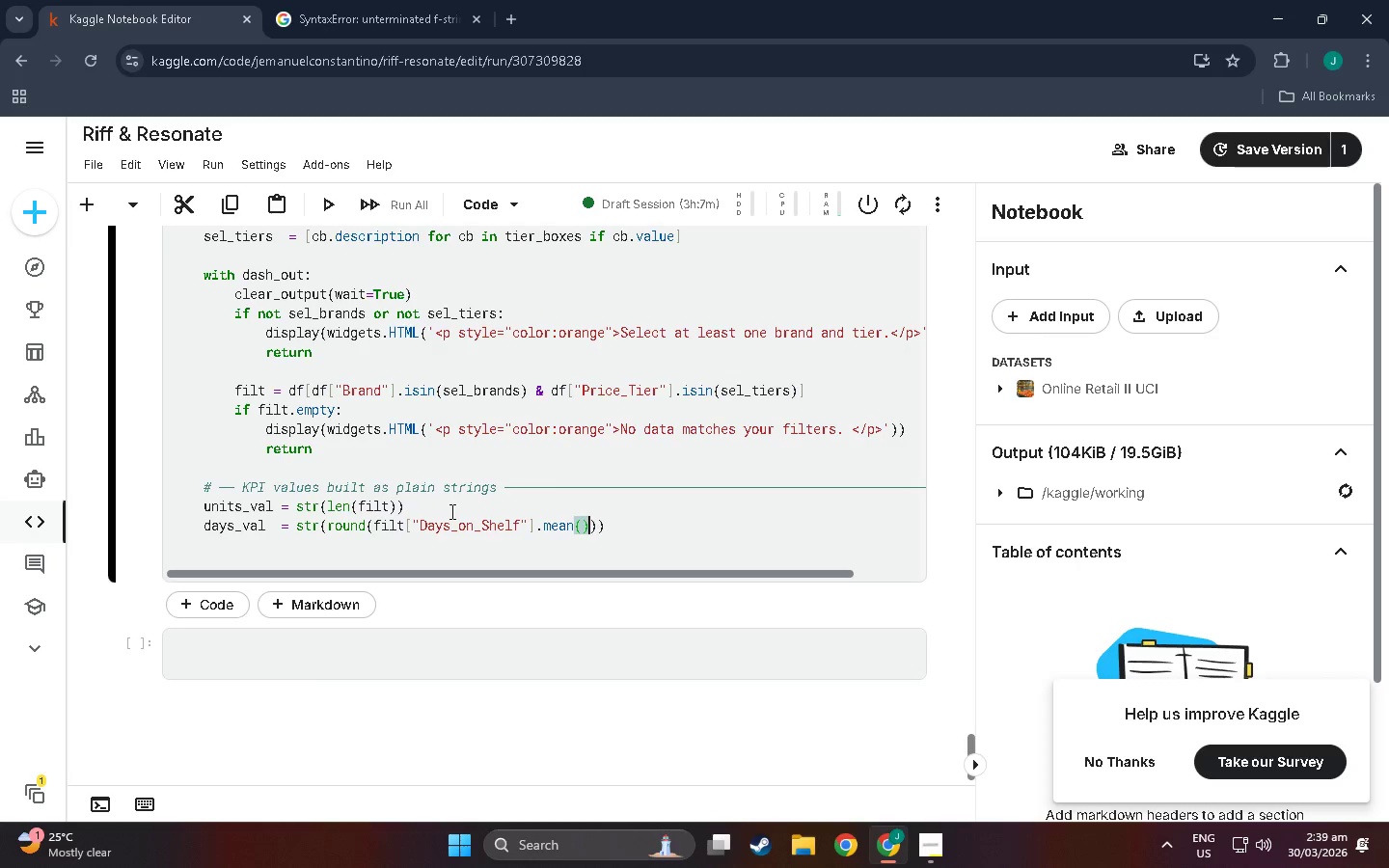 
key(ArrowRight)
 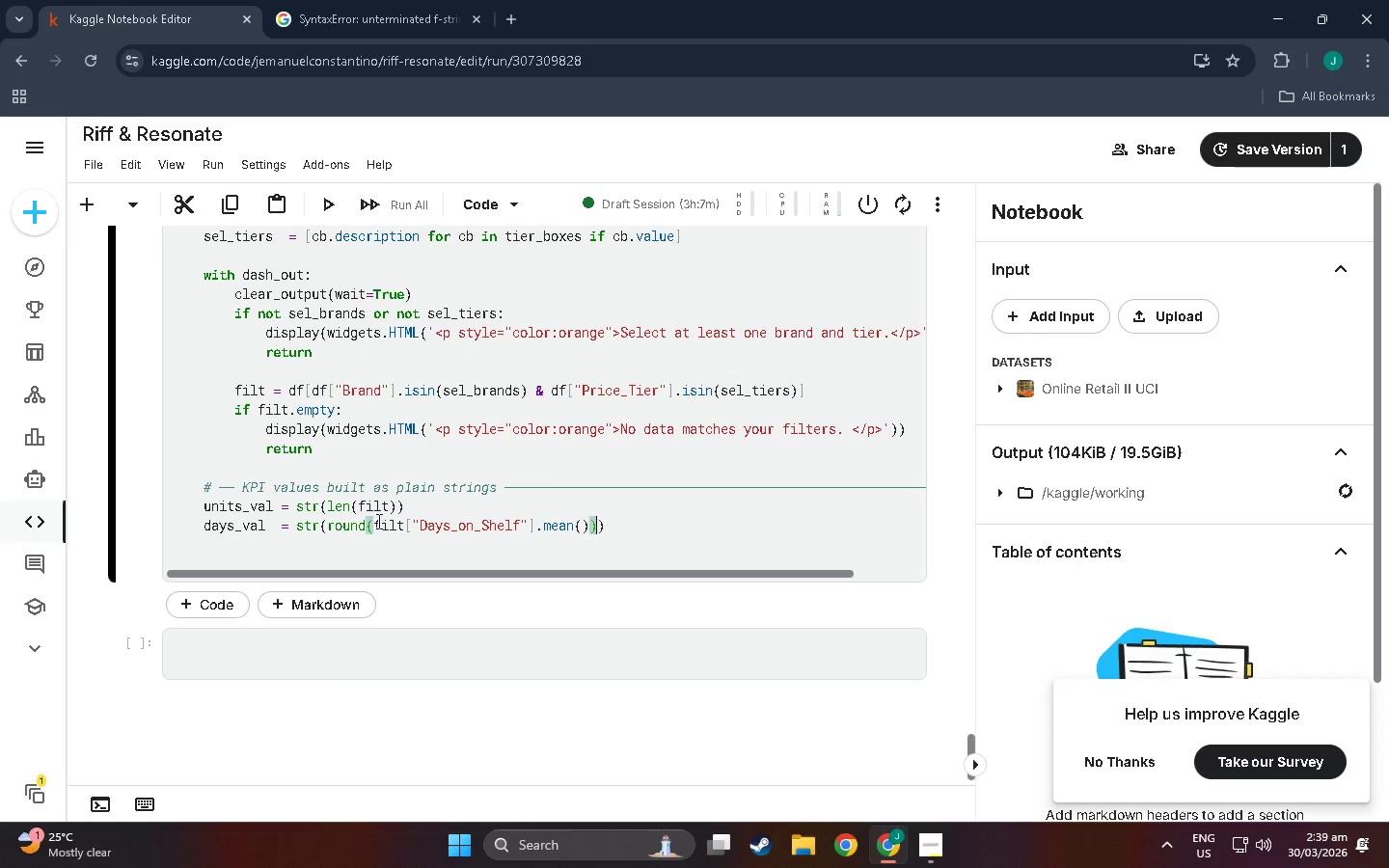 
left_click([589, 528])
 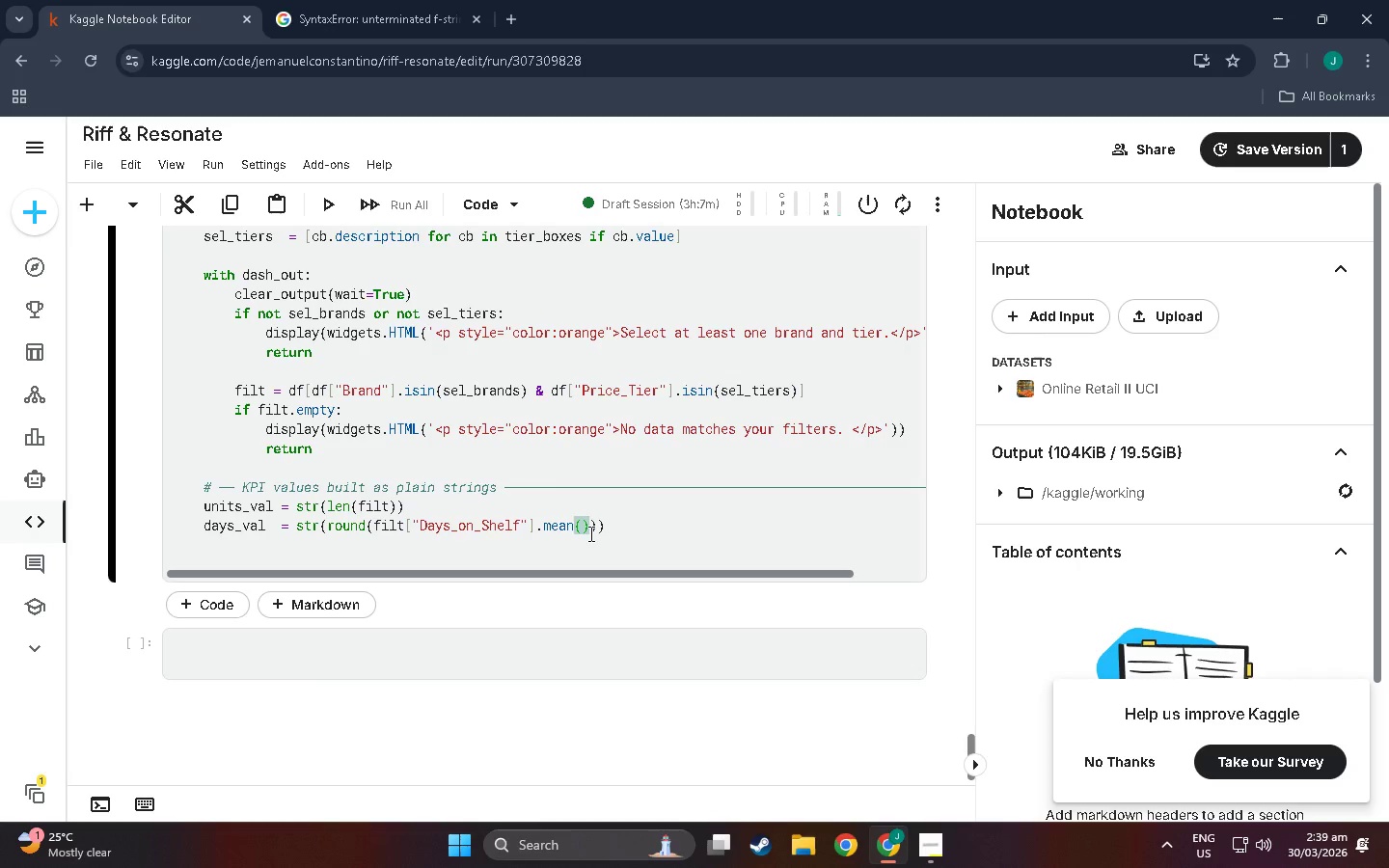 
key(Comma)
 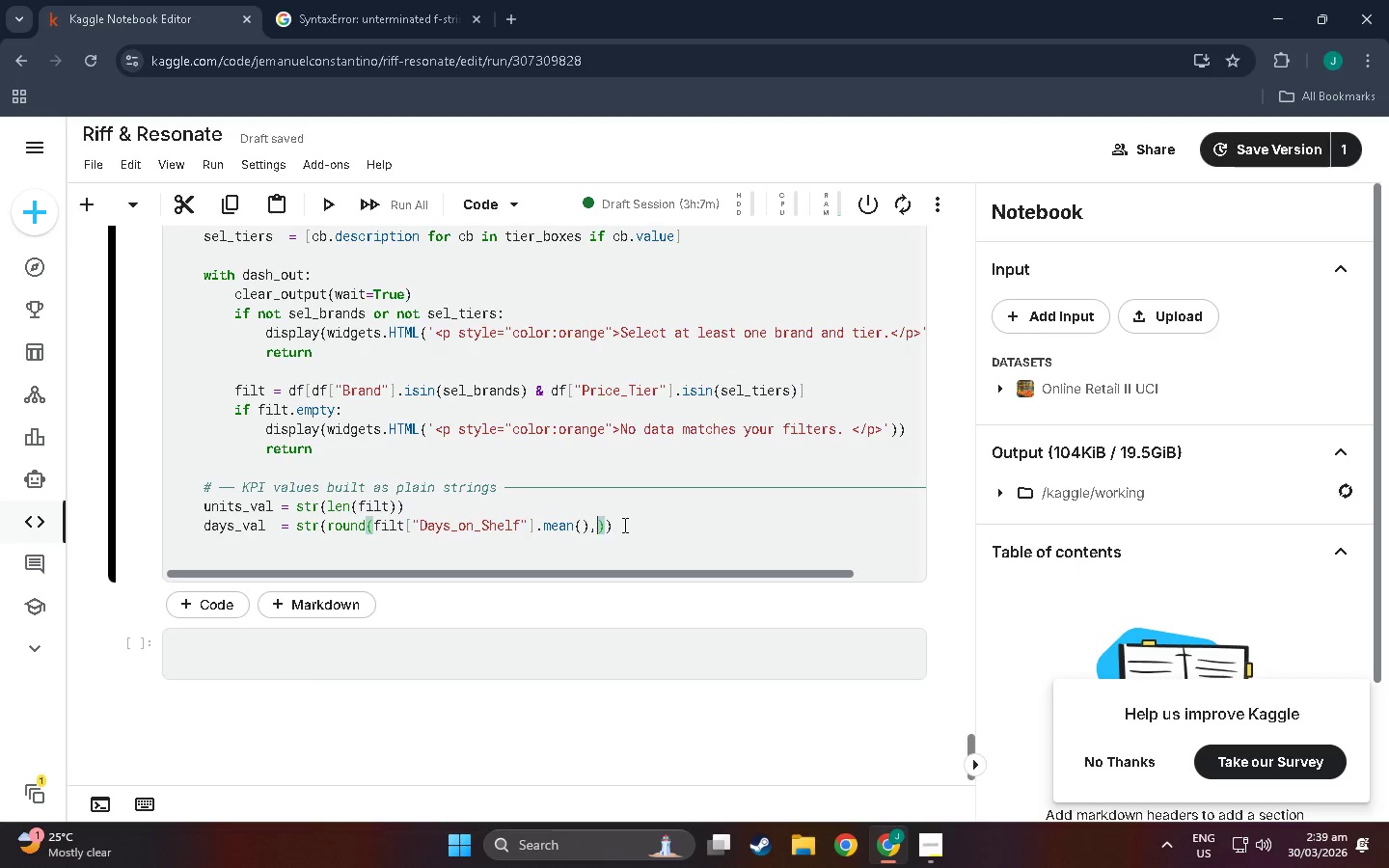 
key(Space)
 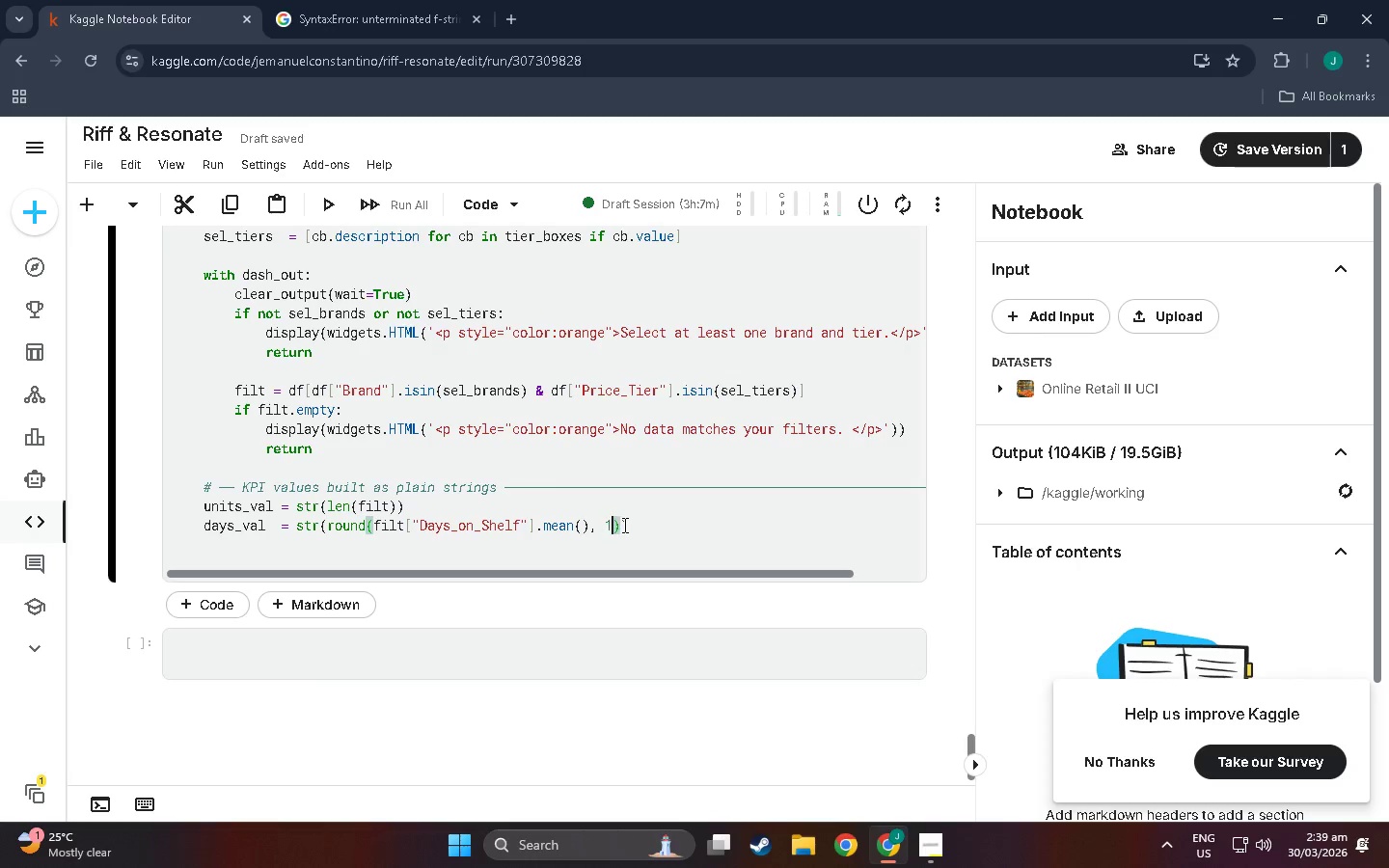 
key(1)
 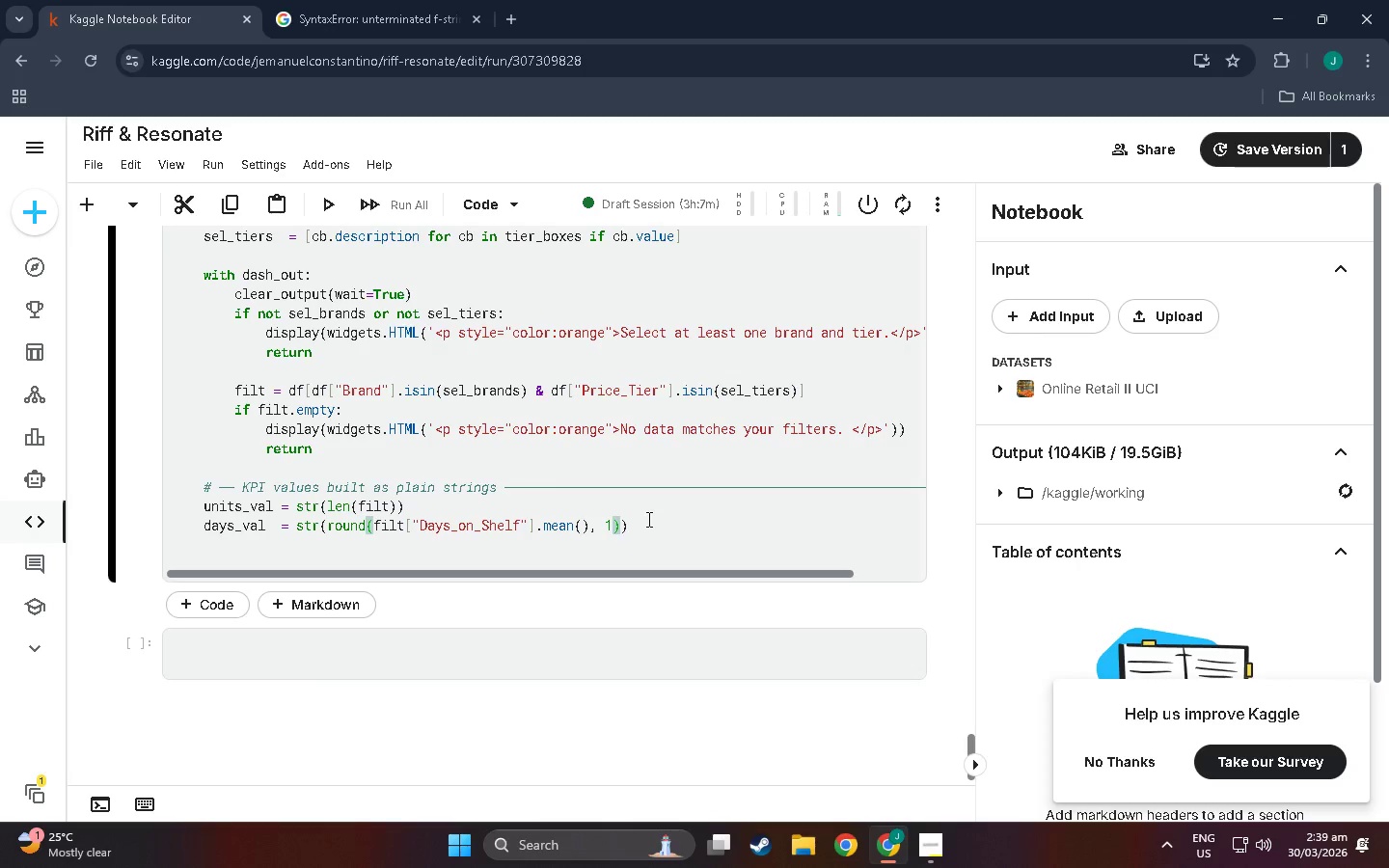 
left_click([633, 527])
 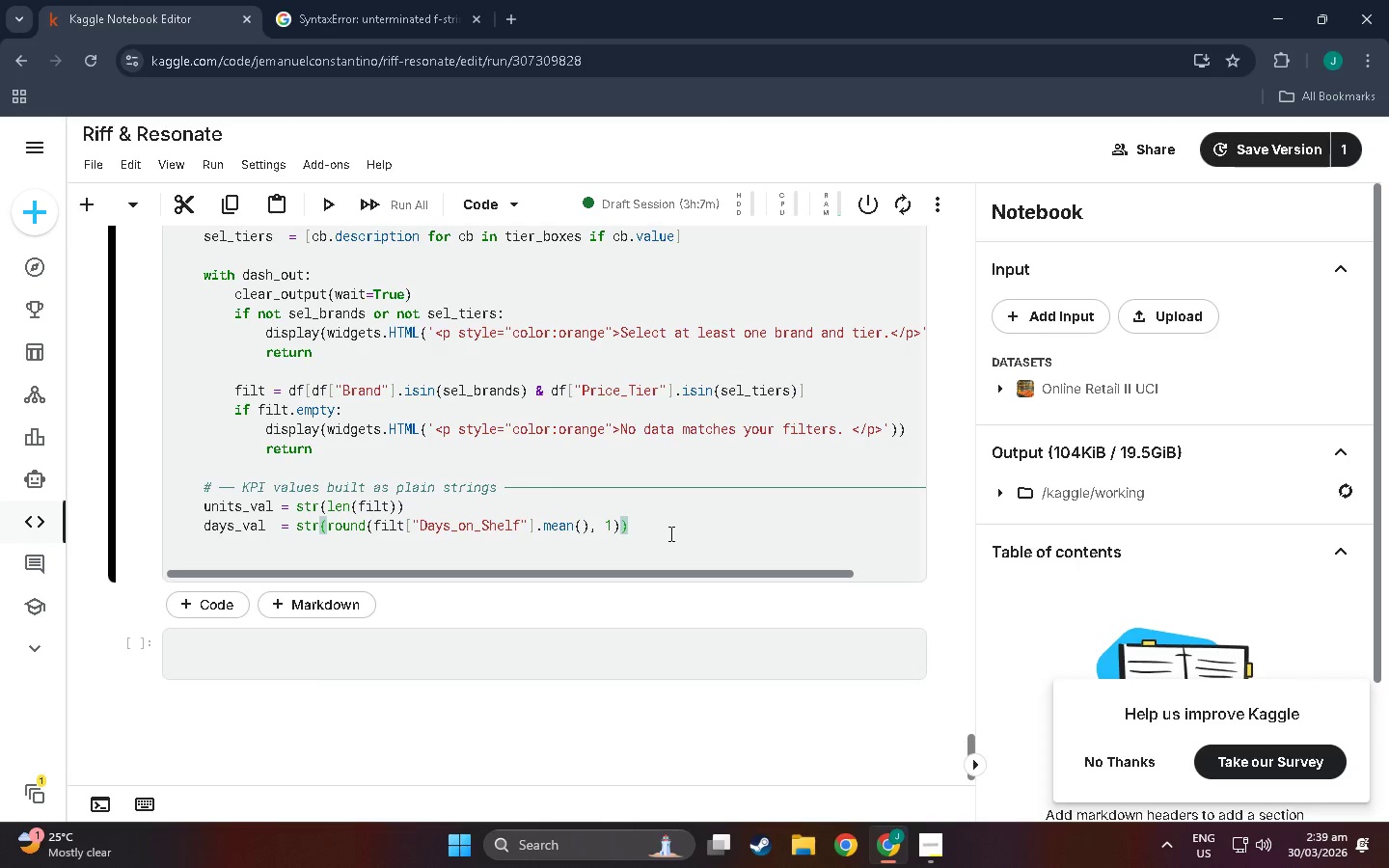 
key(Space)
 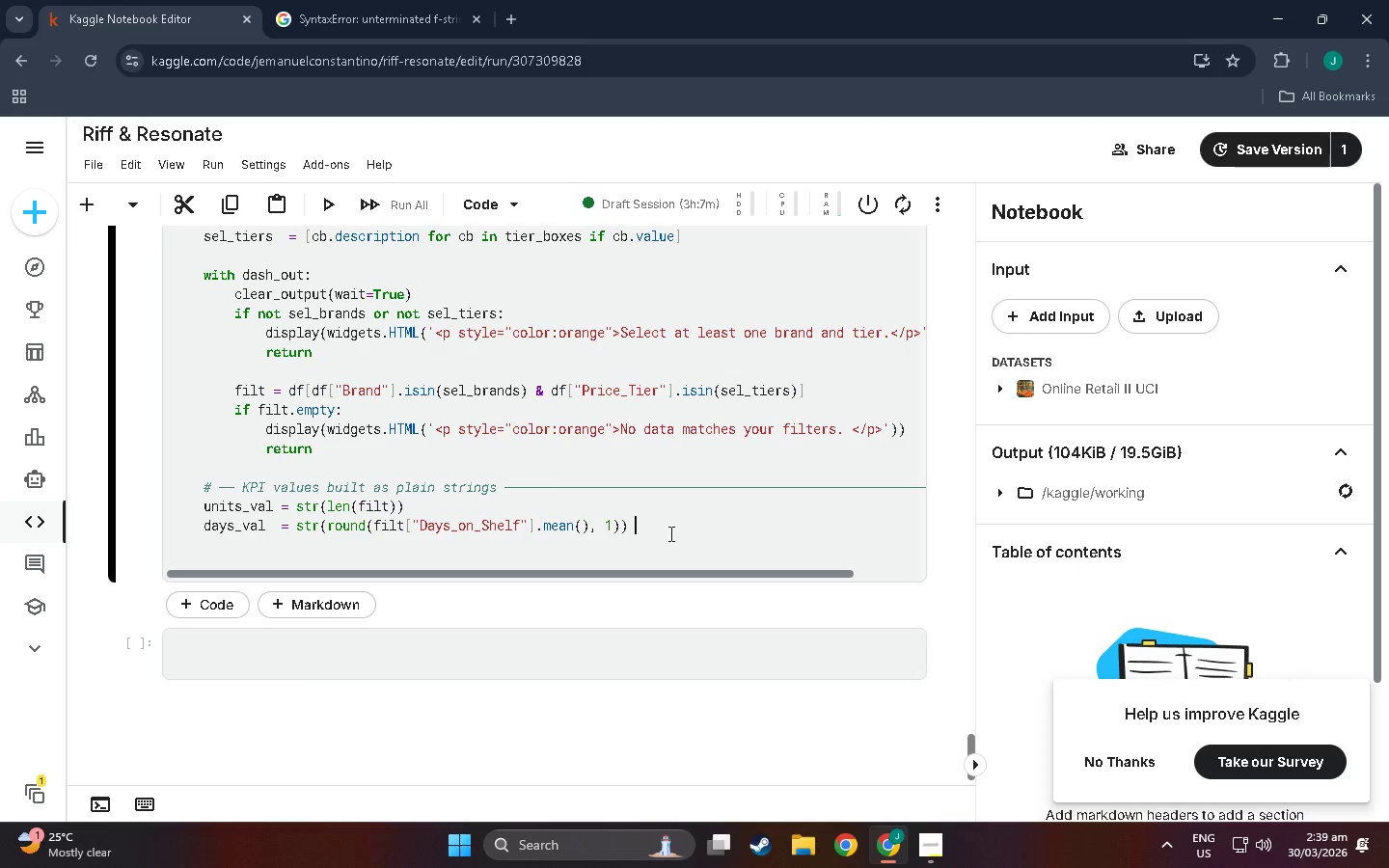 
key(Shift+Equal)
 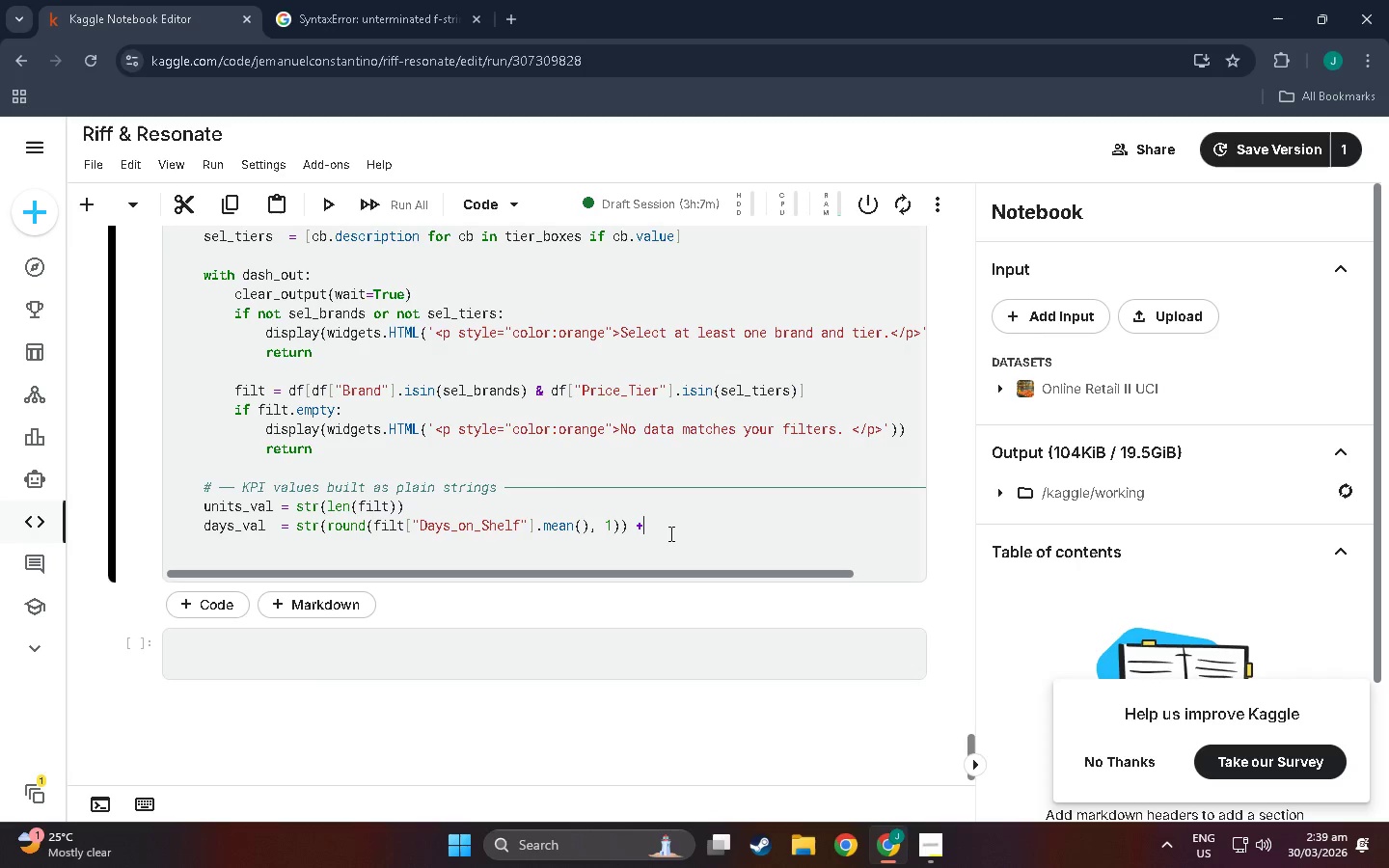 
key(Space)
 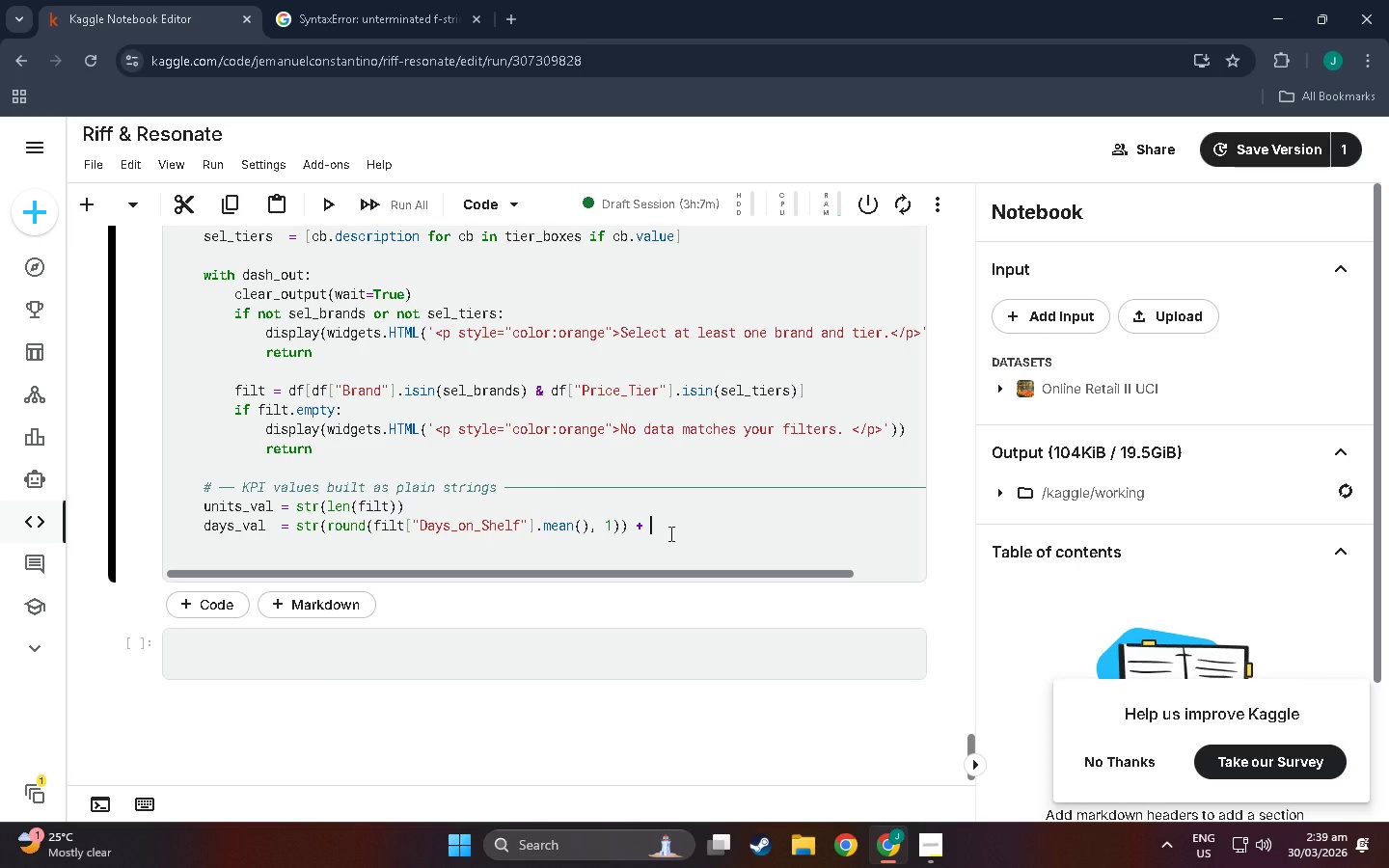 
key(Shift+Quote)
 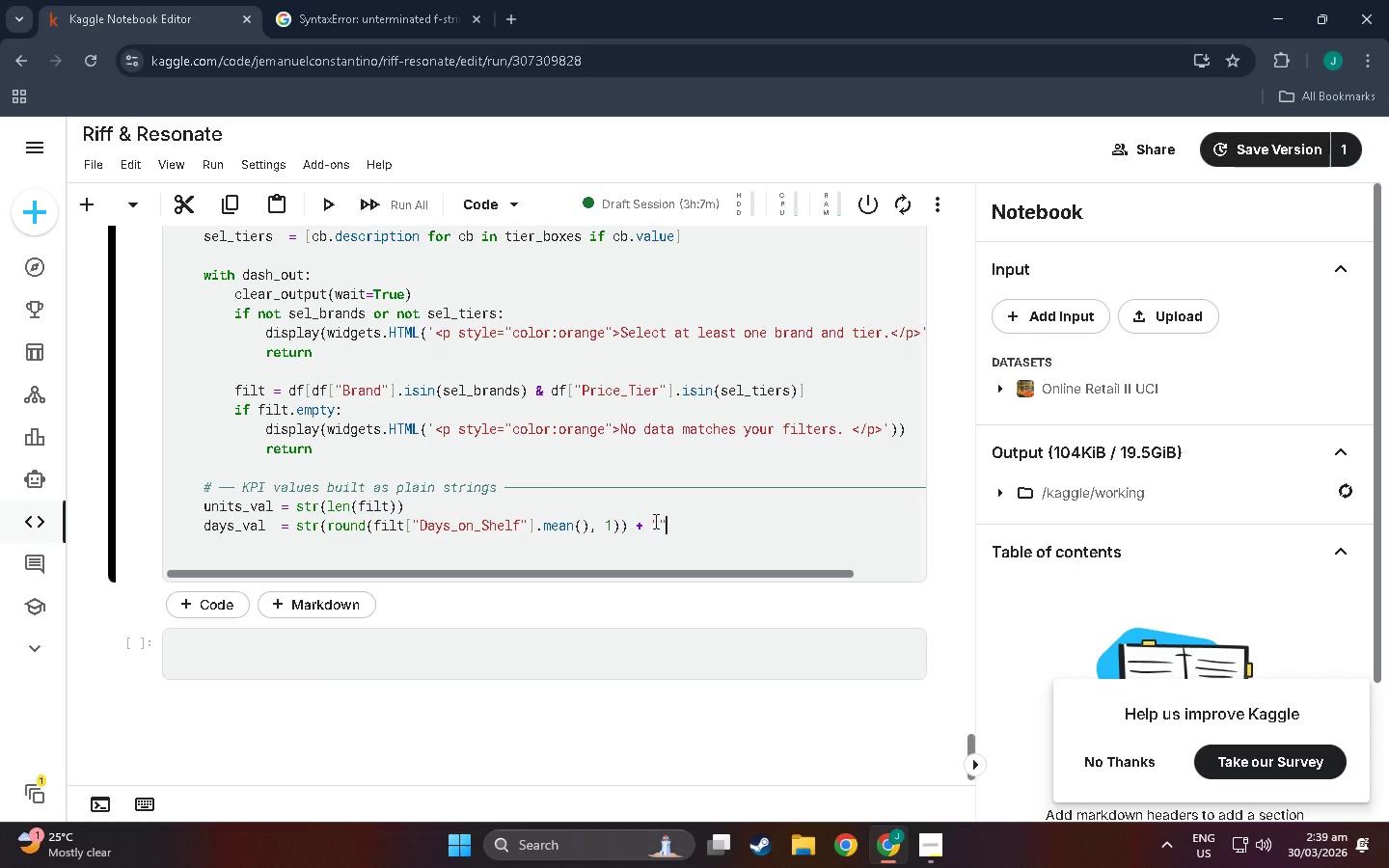 
key(Shift+Quote)
 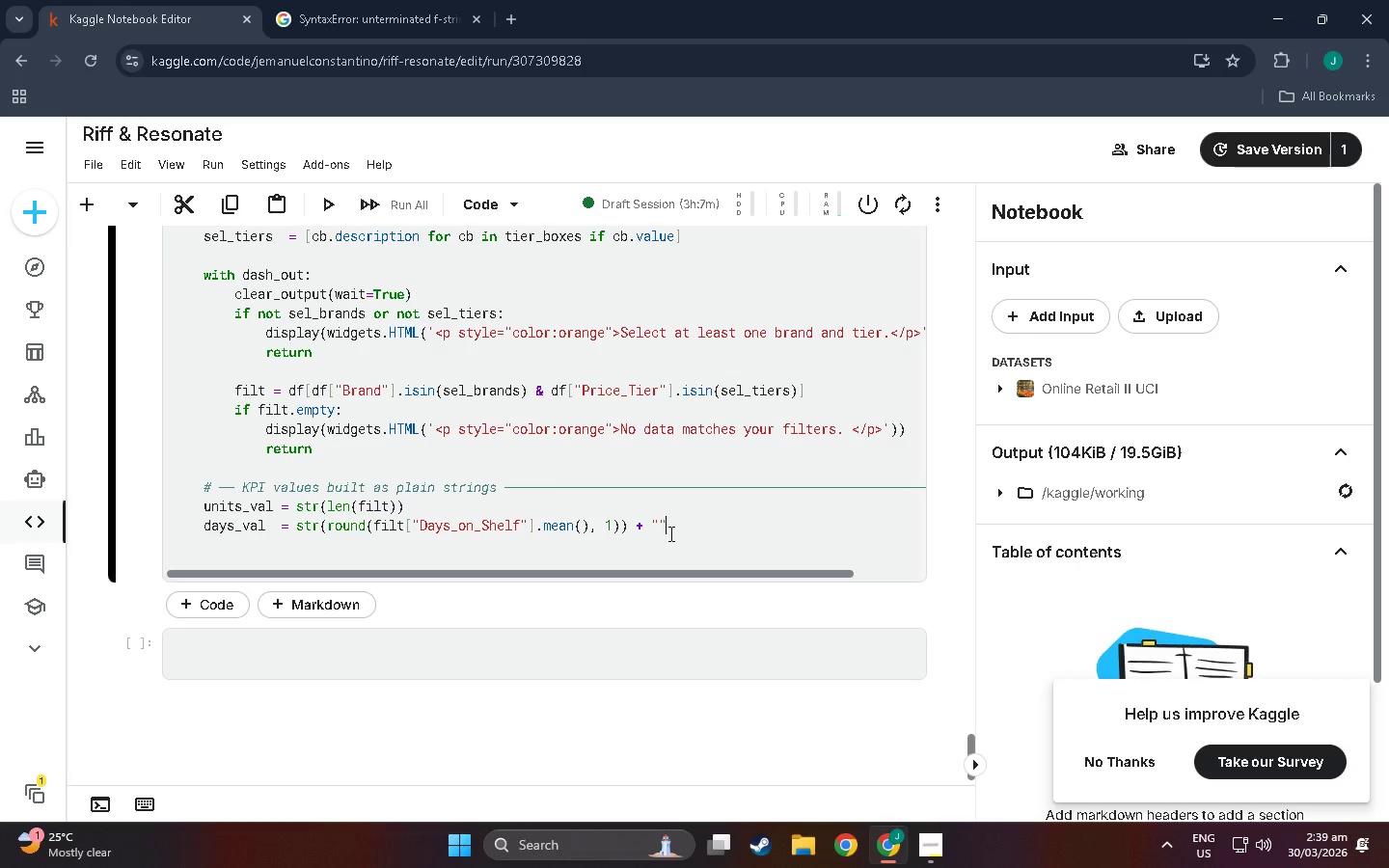 
left_click([658, 523])
 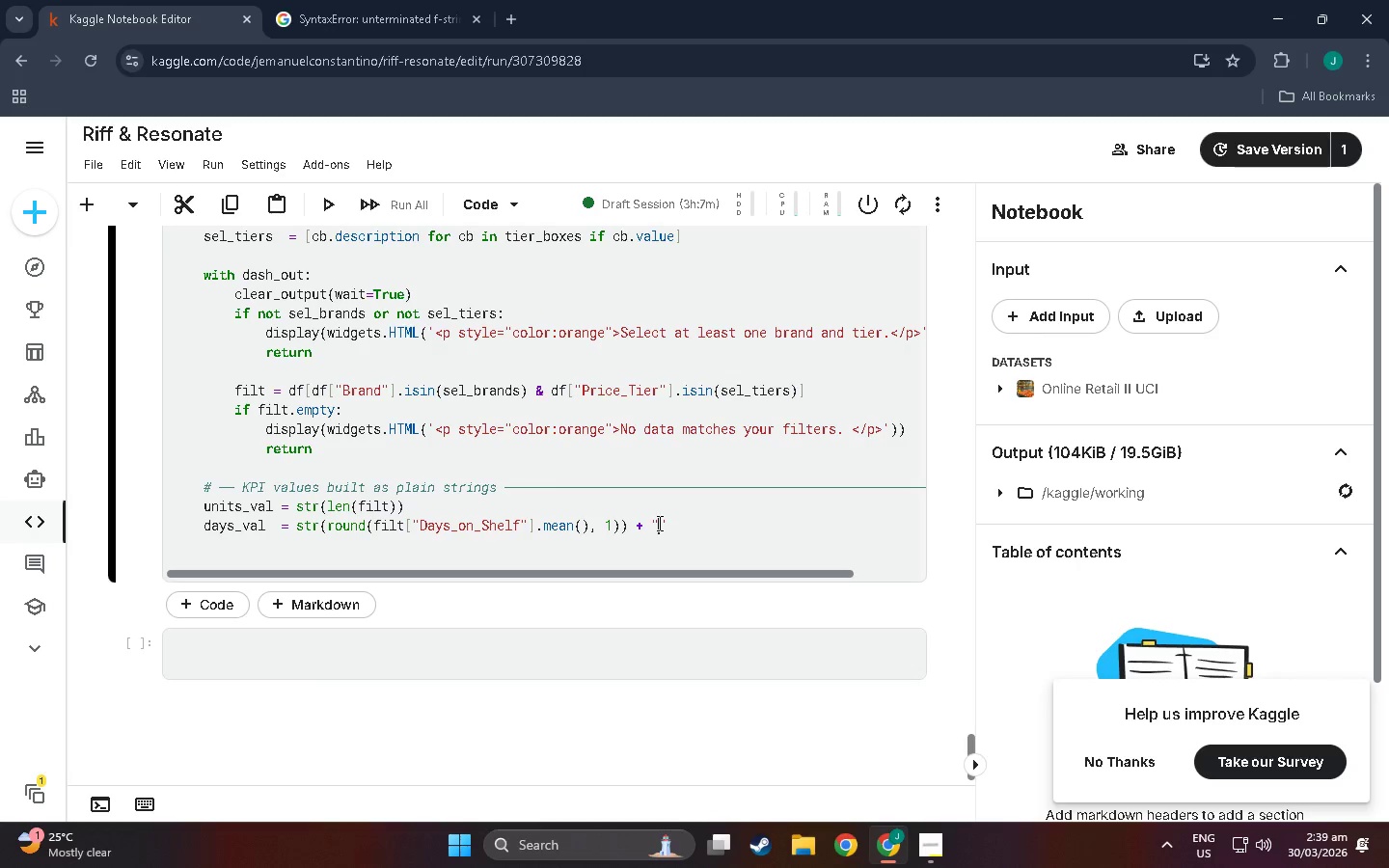 
key(D)
 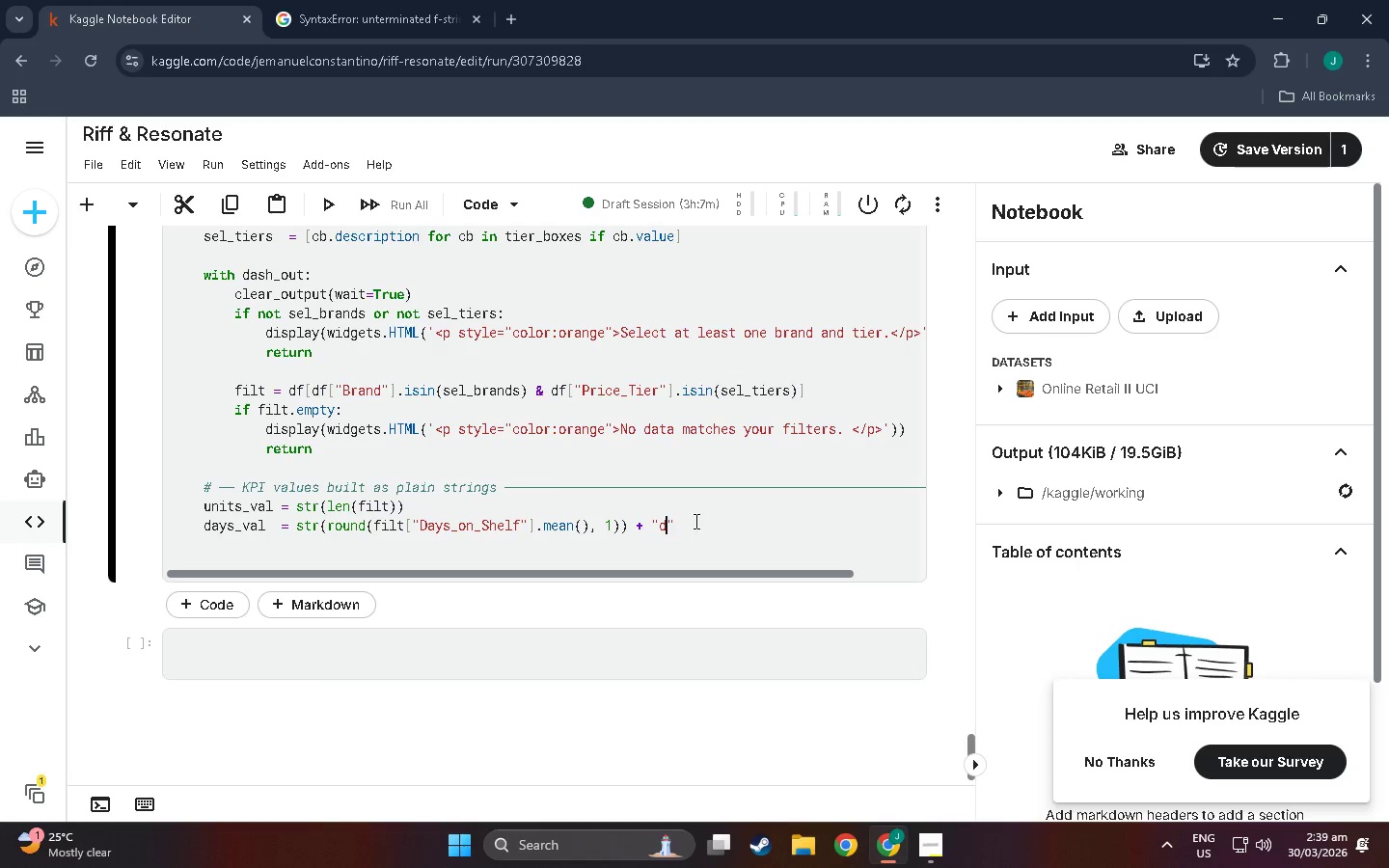 
left_click([694, 520])
 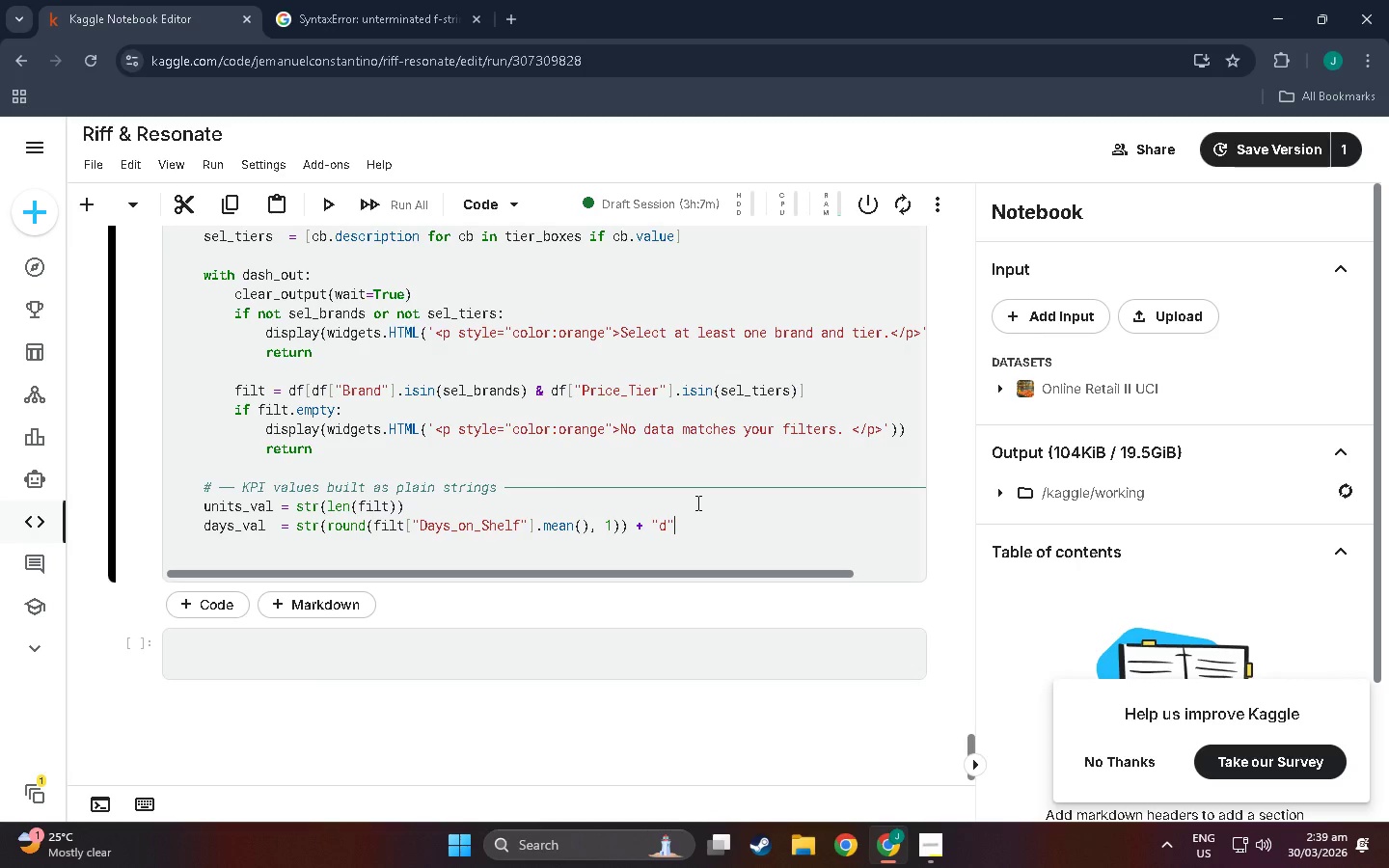 
key(NumpadEnter)
type(price_val)
 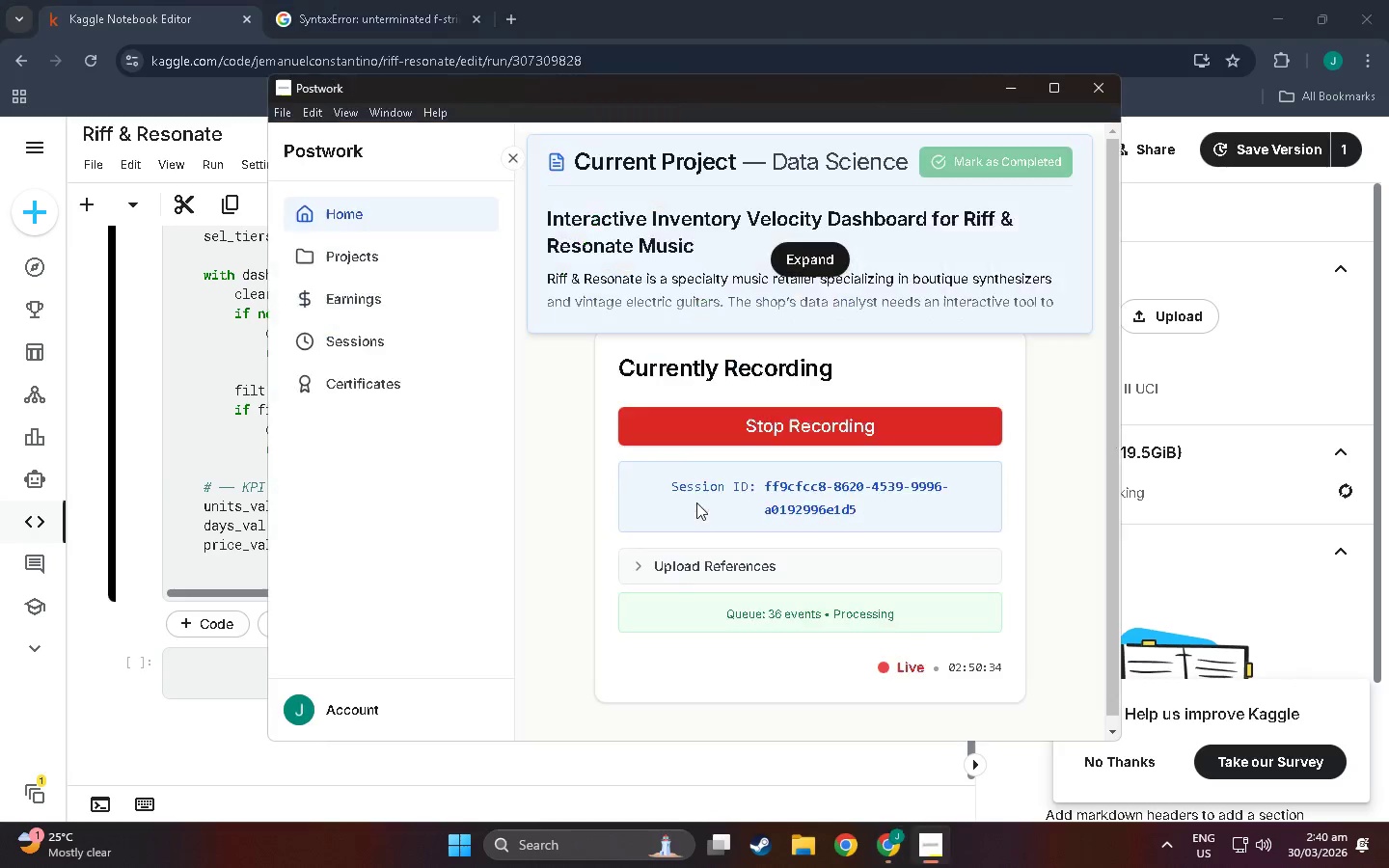 
 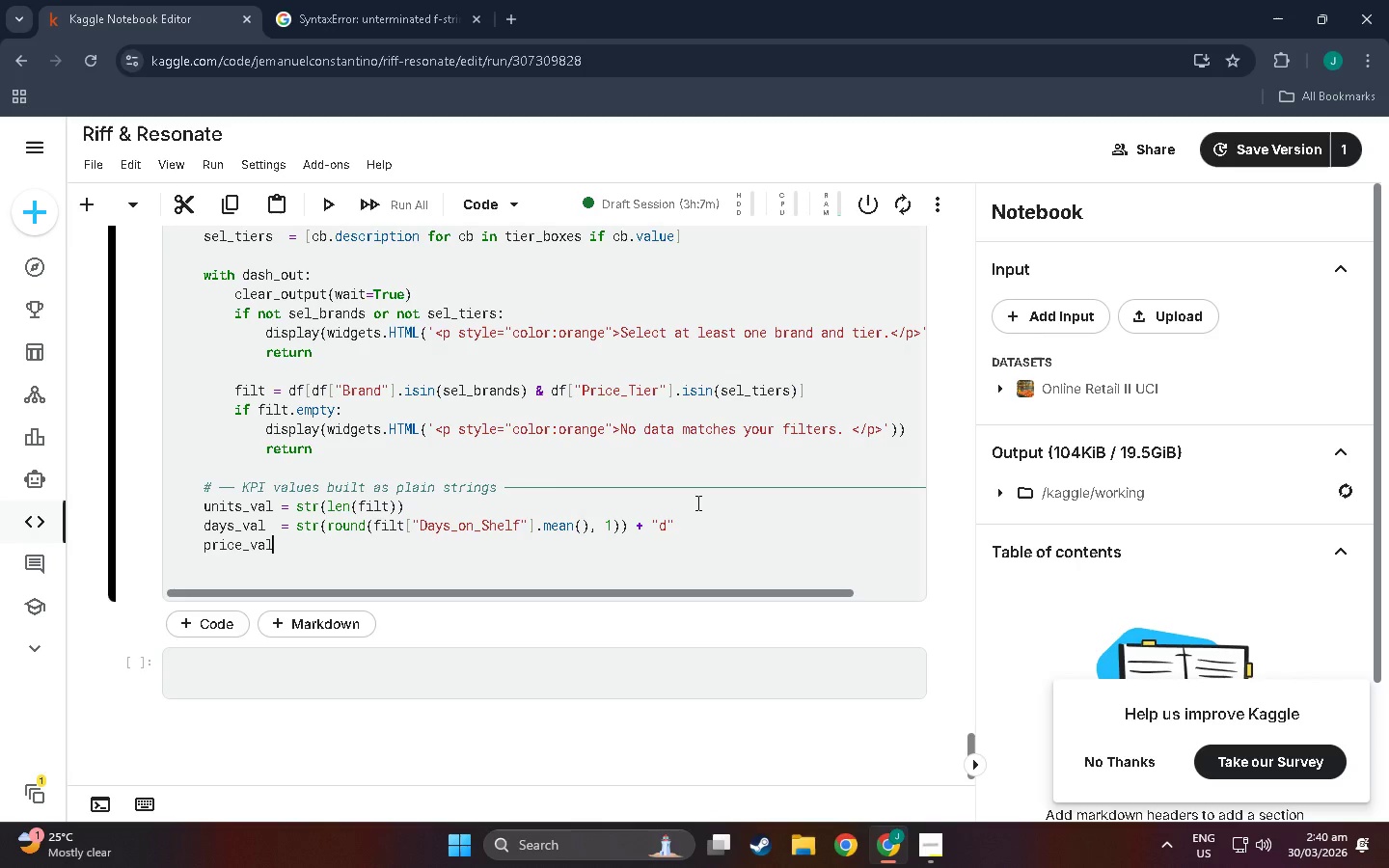 
key(Alt+AltLeft)
 